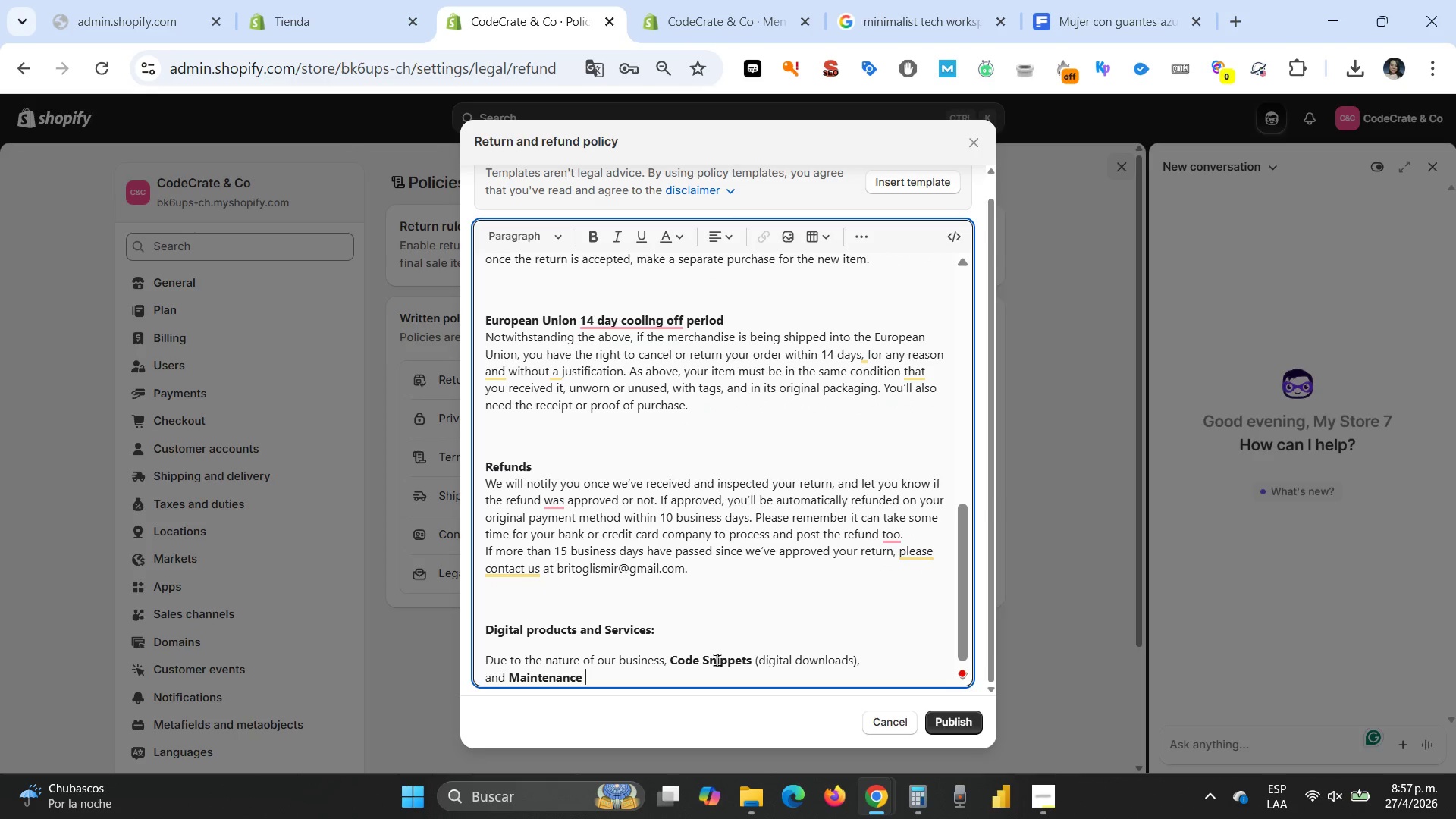 
key(Control+Space)
 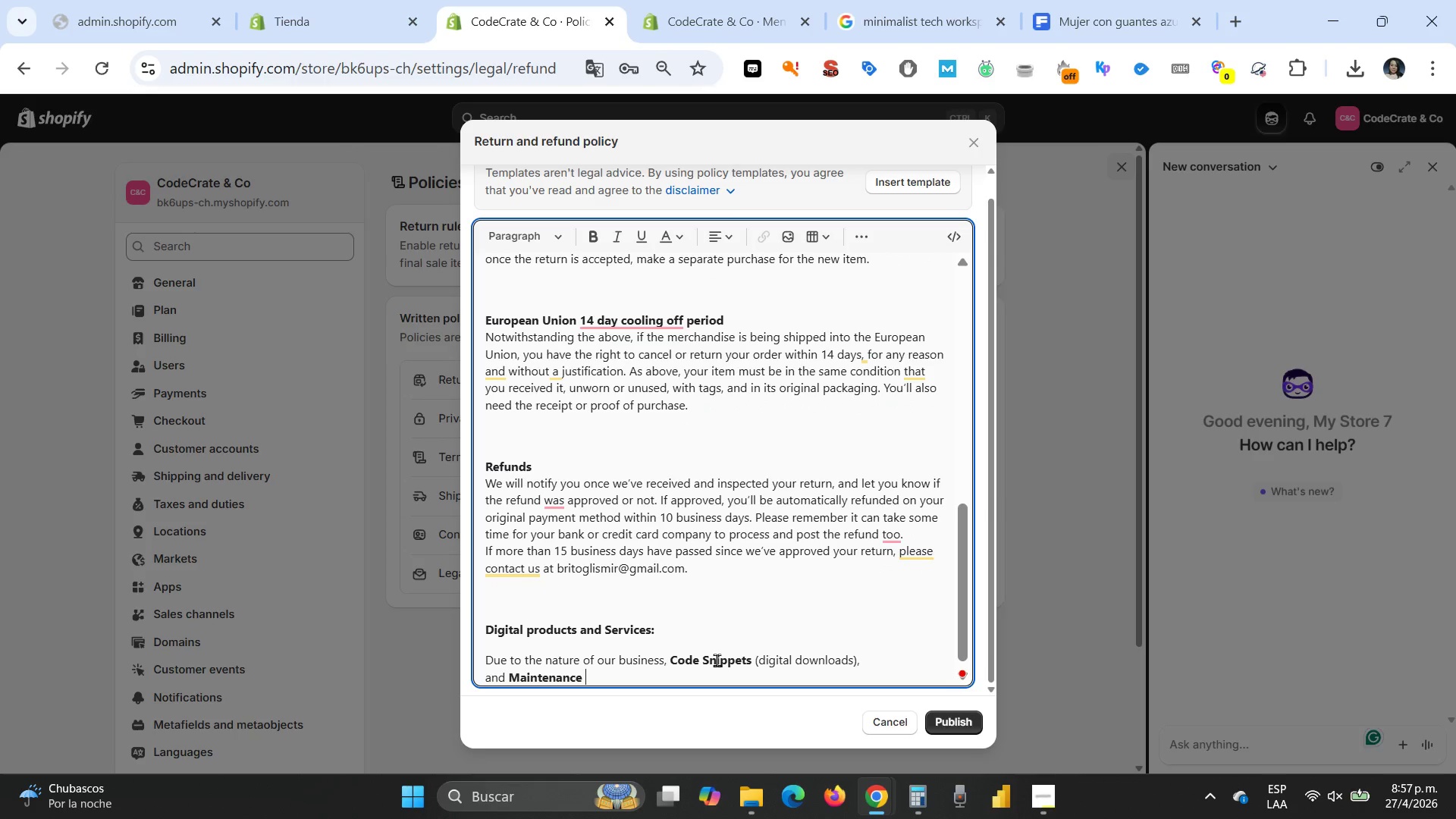 
key(Control+CapsLock)
 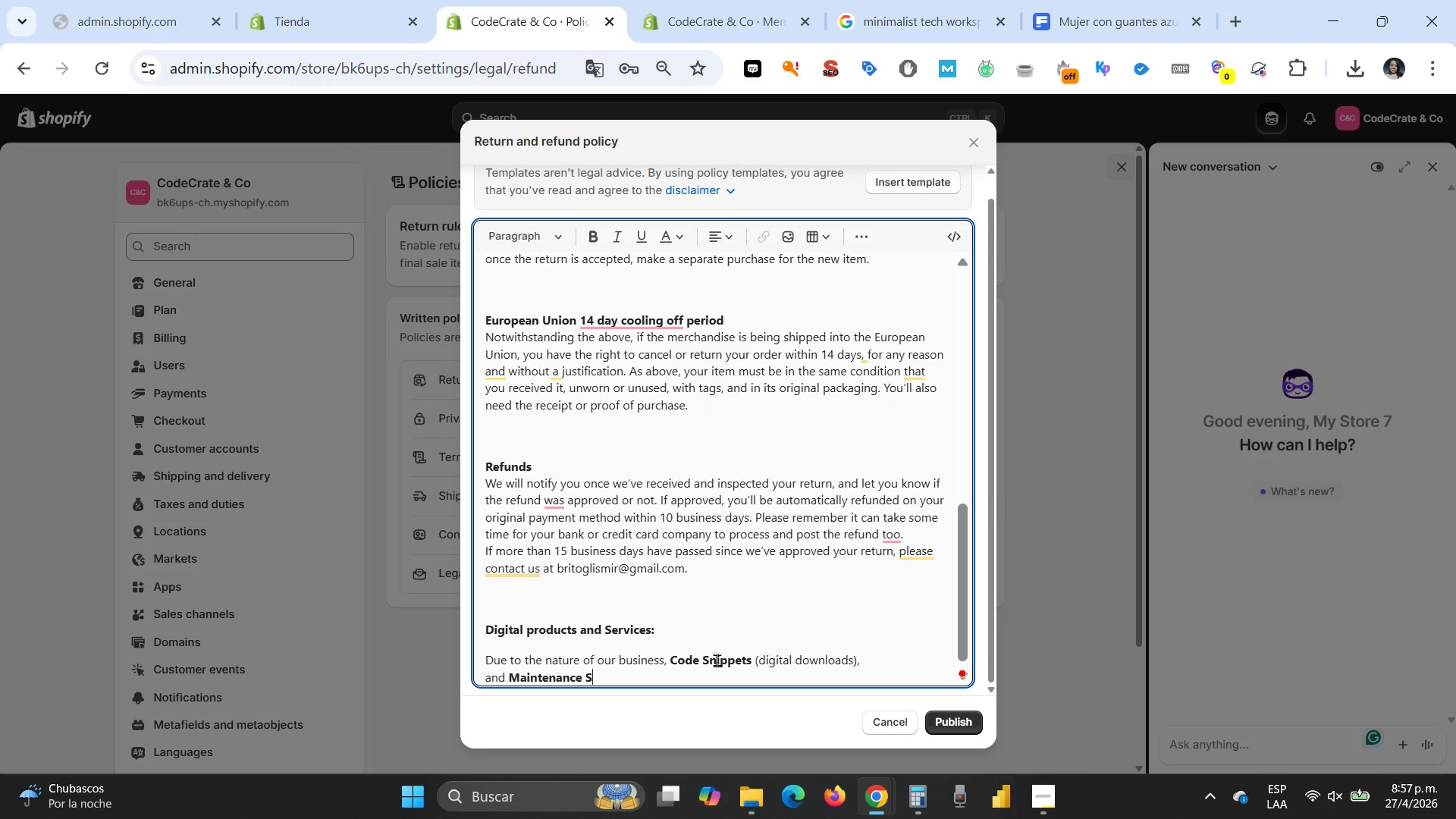 
key(Control+S)
 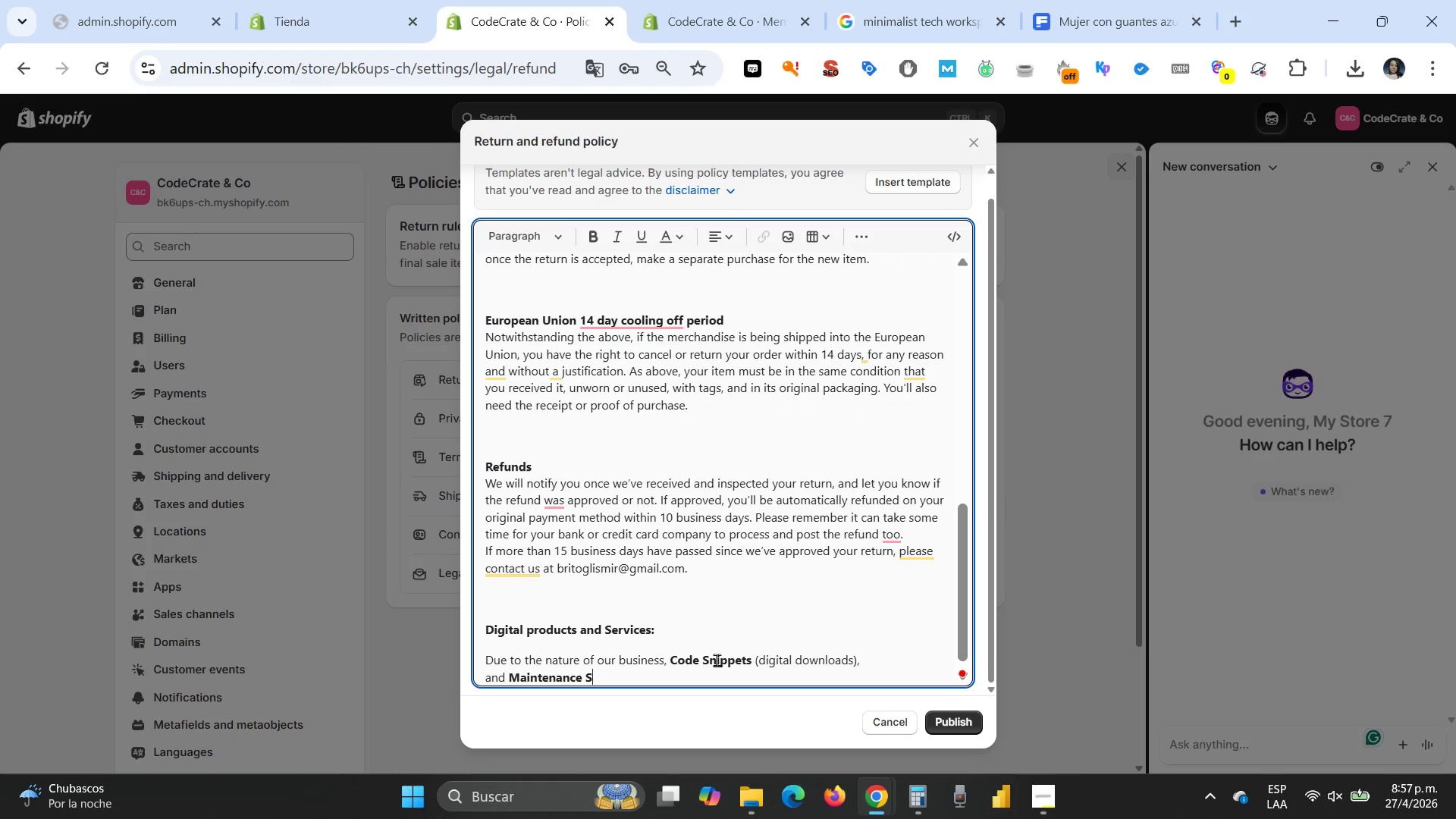 
key(Control+CapsLock)
 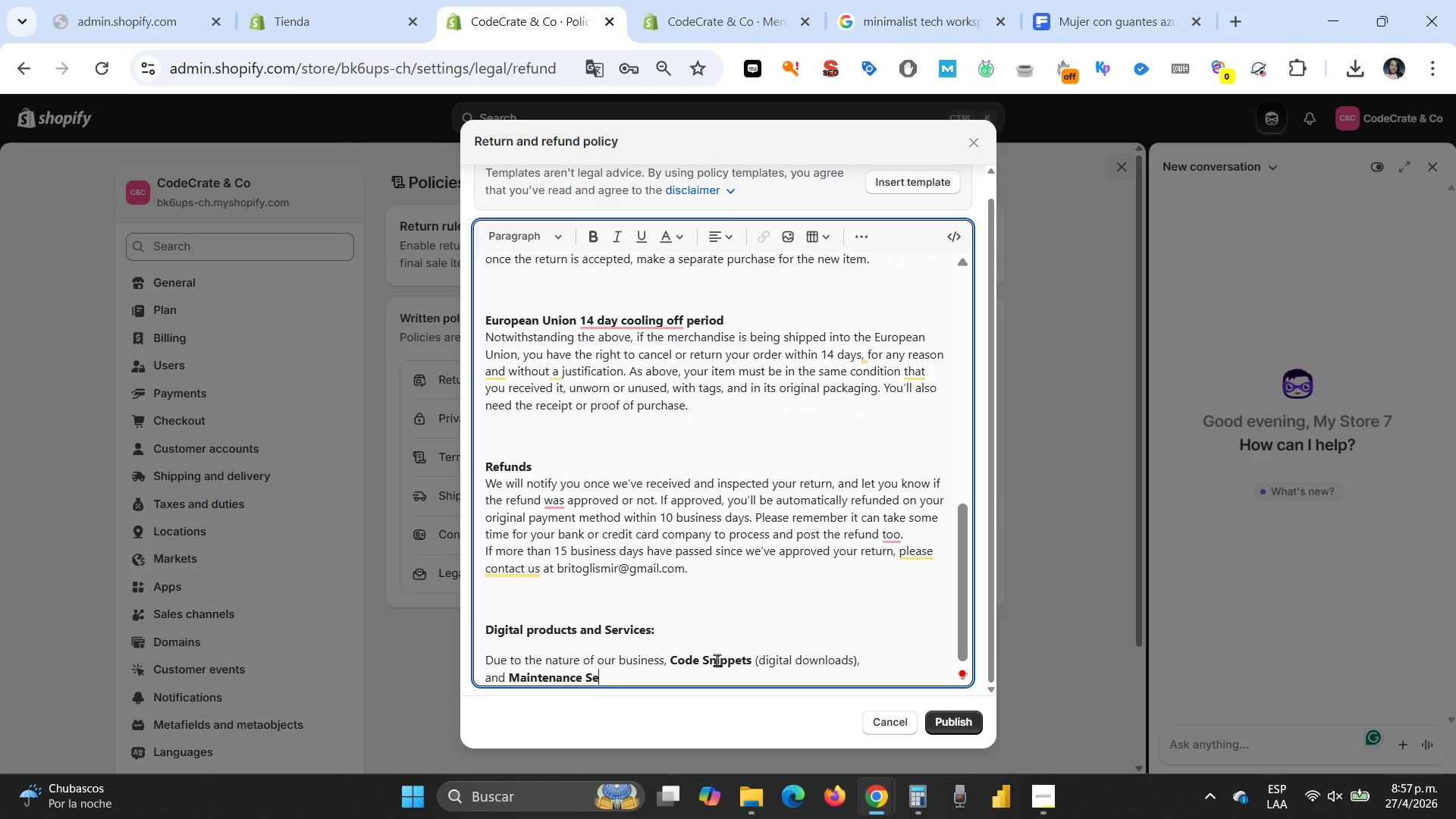 
key(Control+E)
 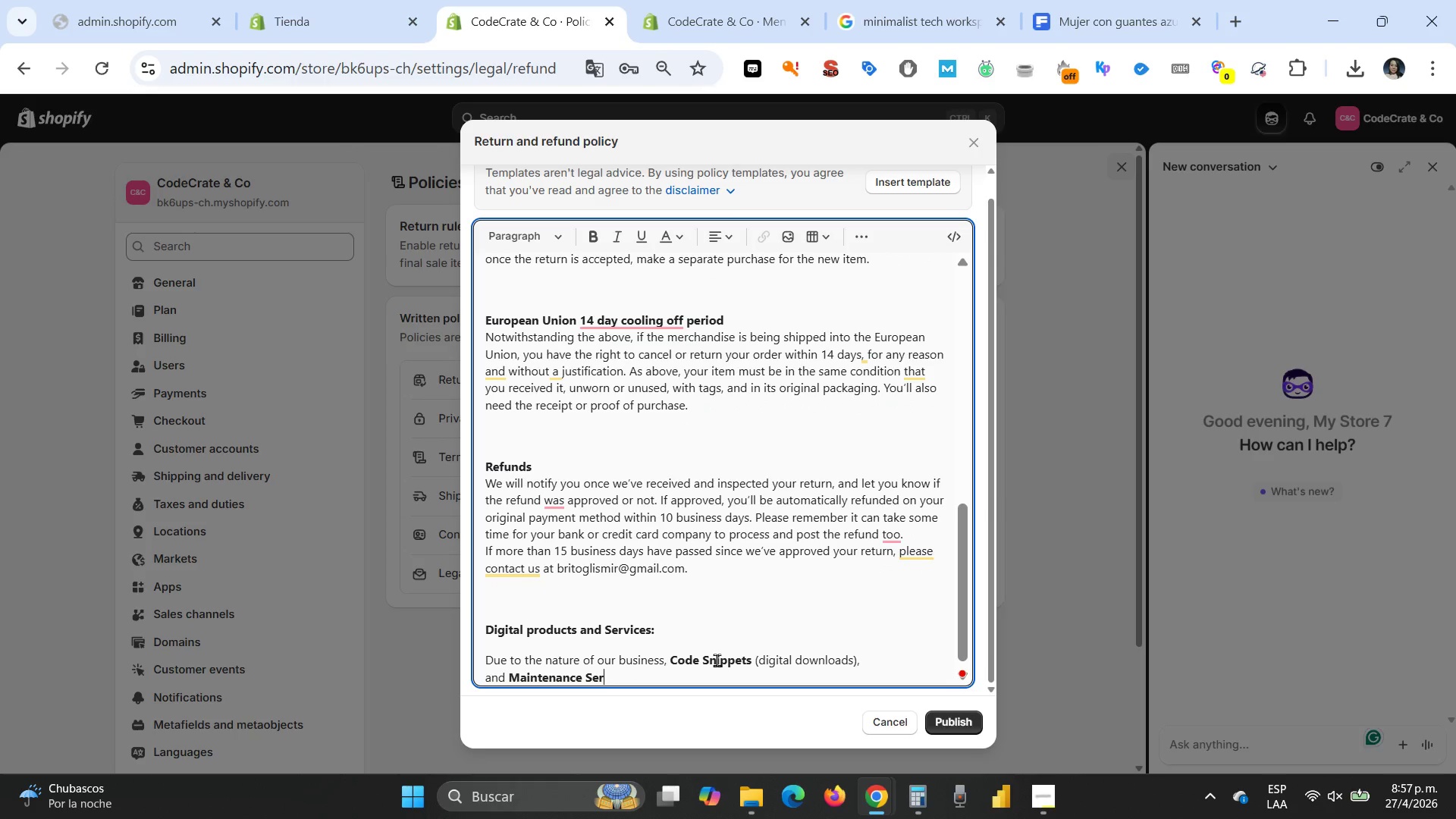 
key(Control+R)
 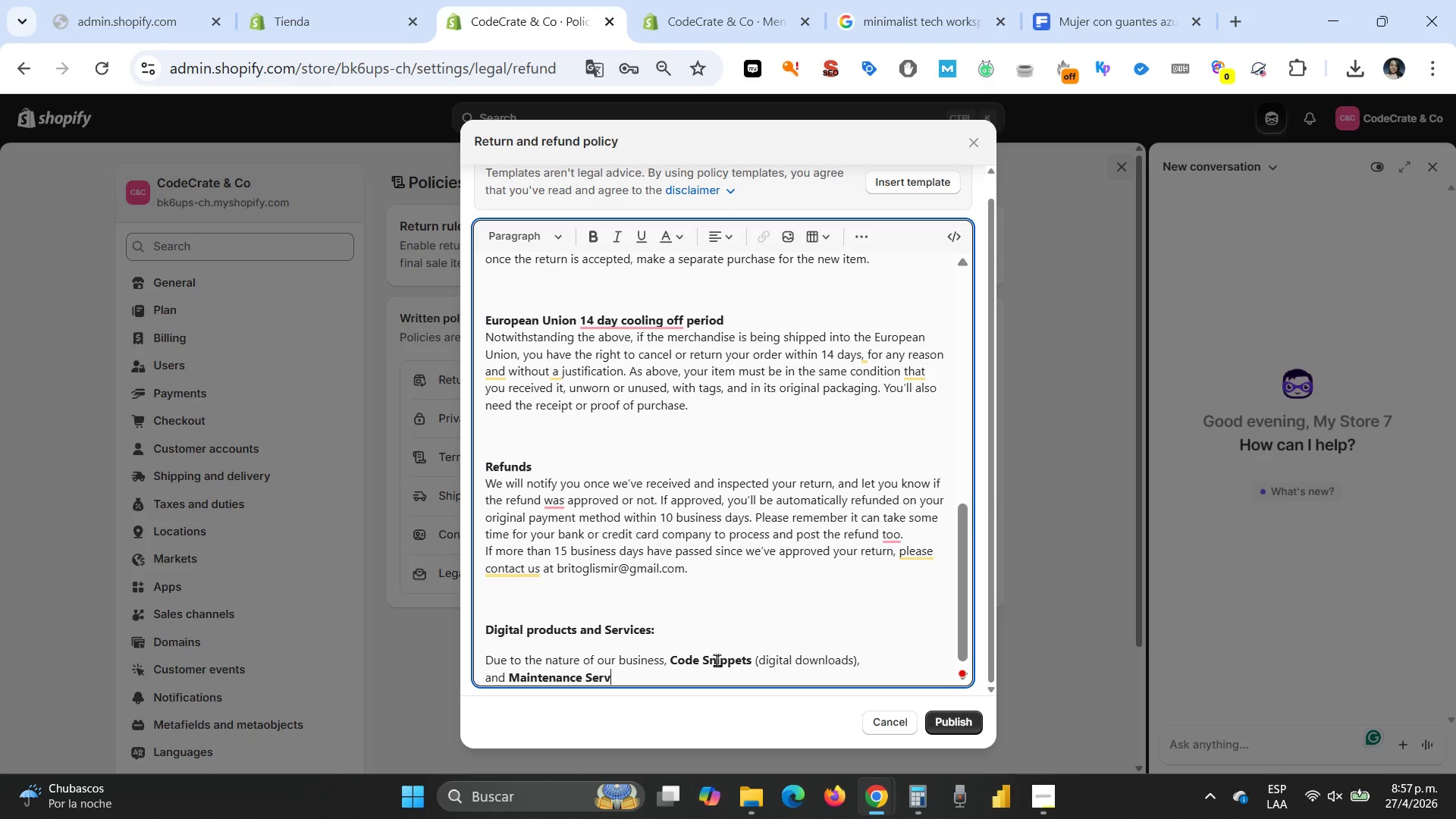 
key(Control+V)
 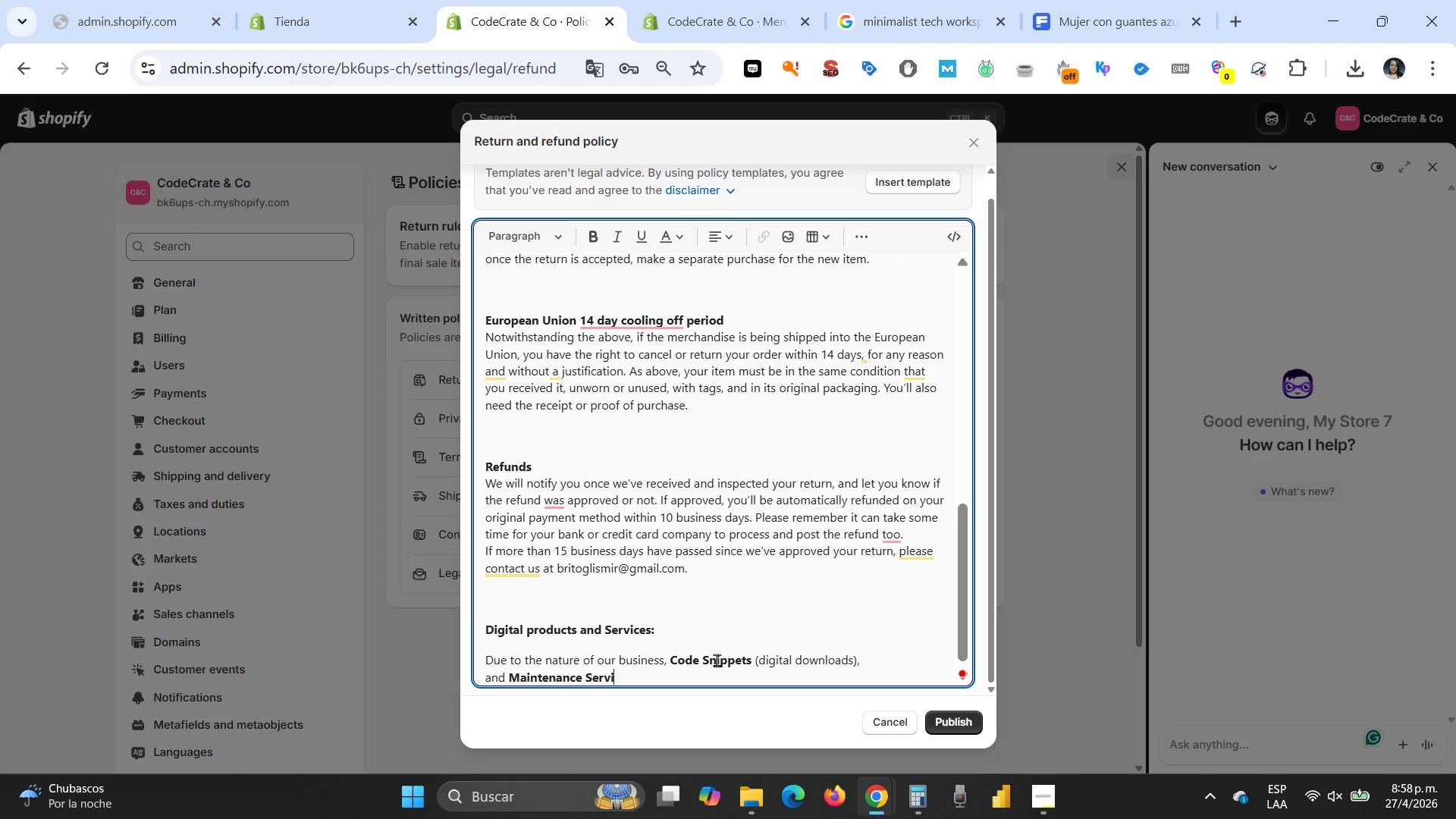 
key(Control+I)
 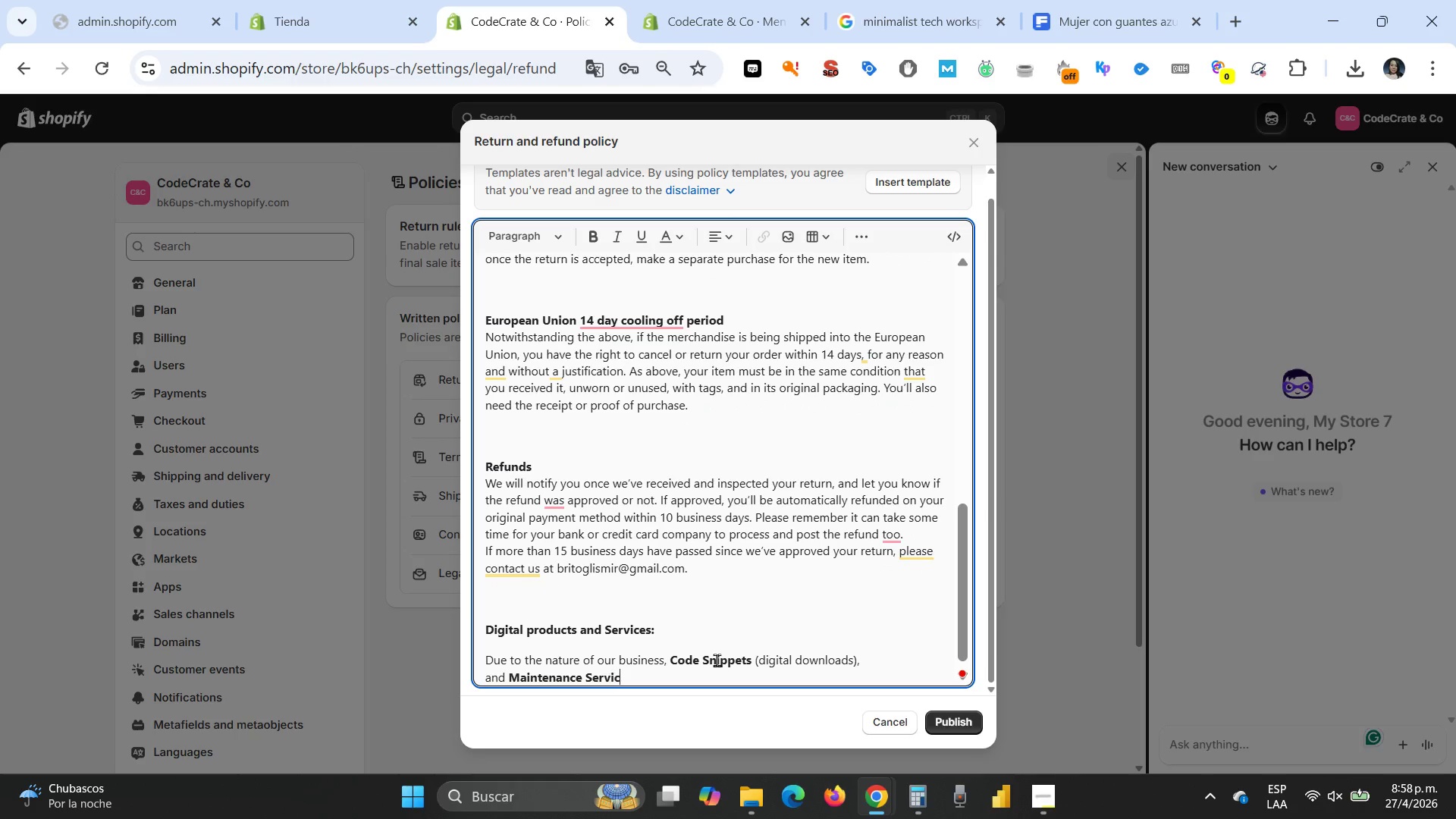 
type(ces)
 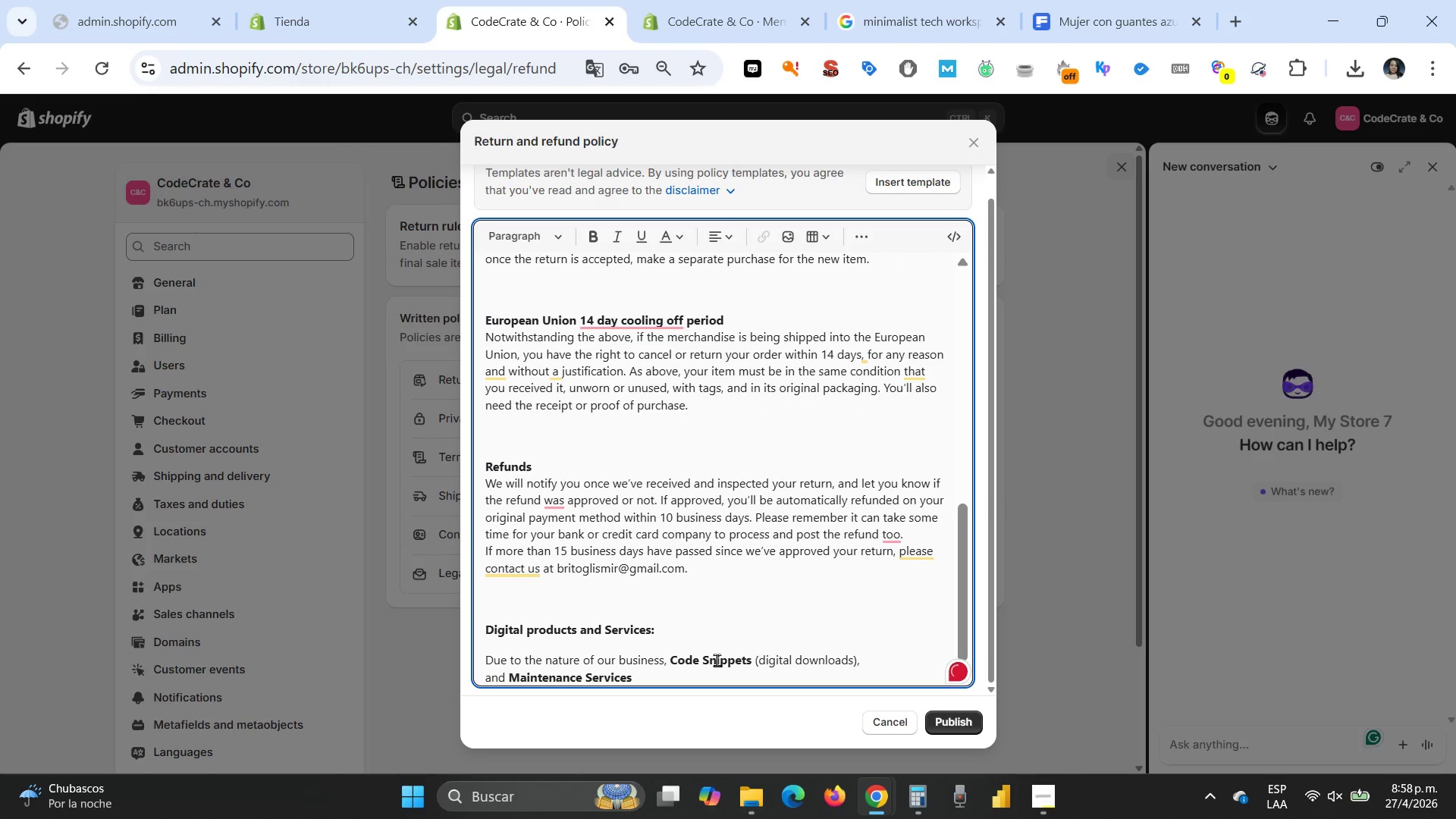 
key(Control+B)
 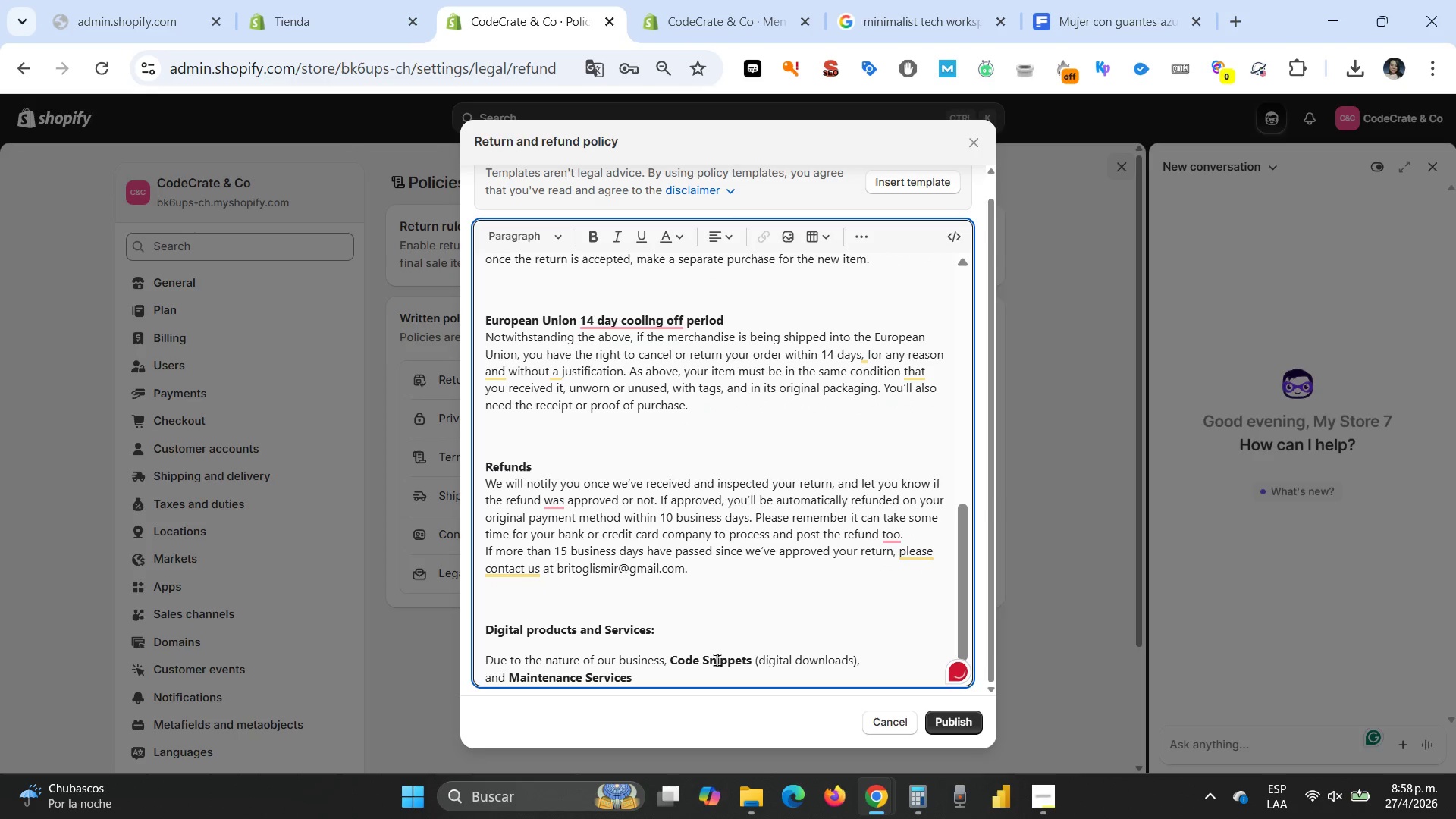 
key(Control+Space)
 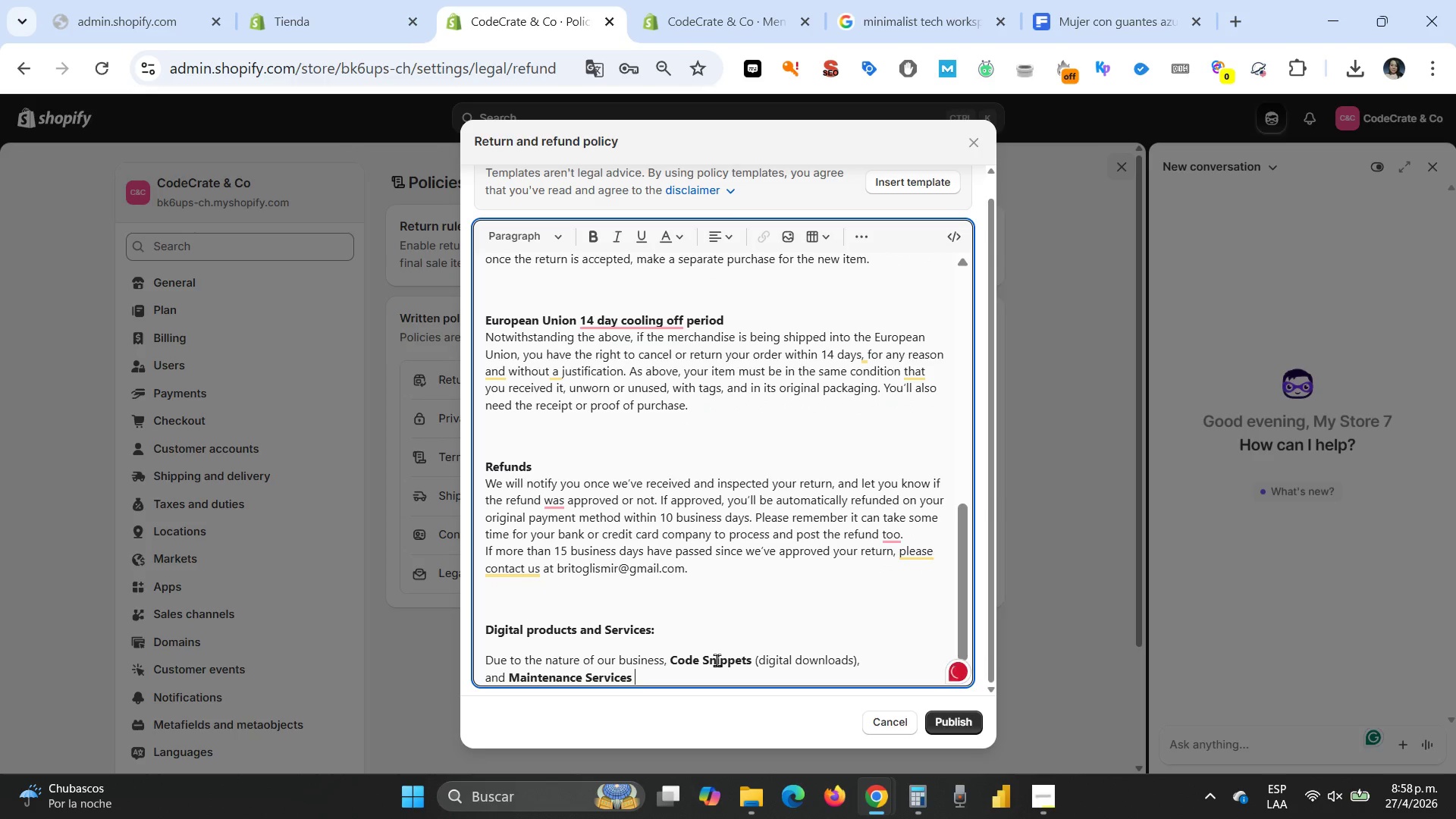 
key(Control+A)
 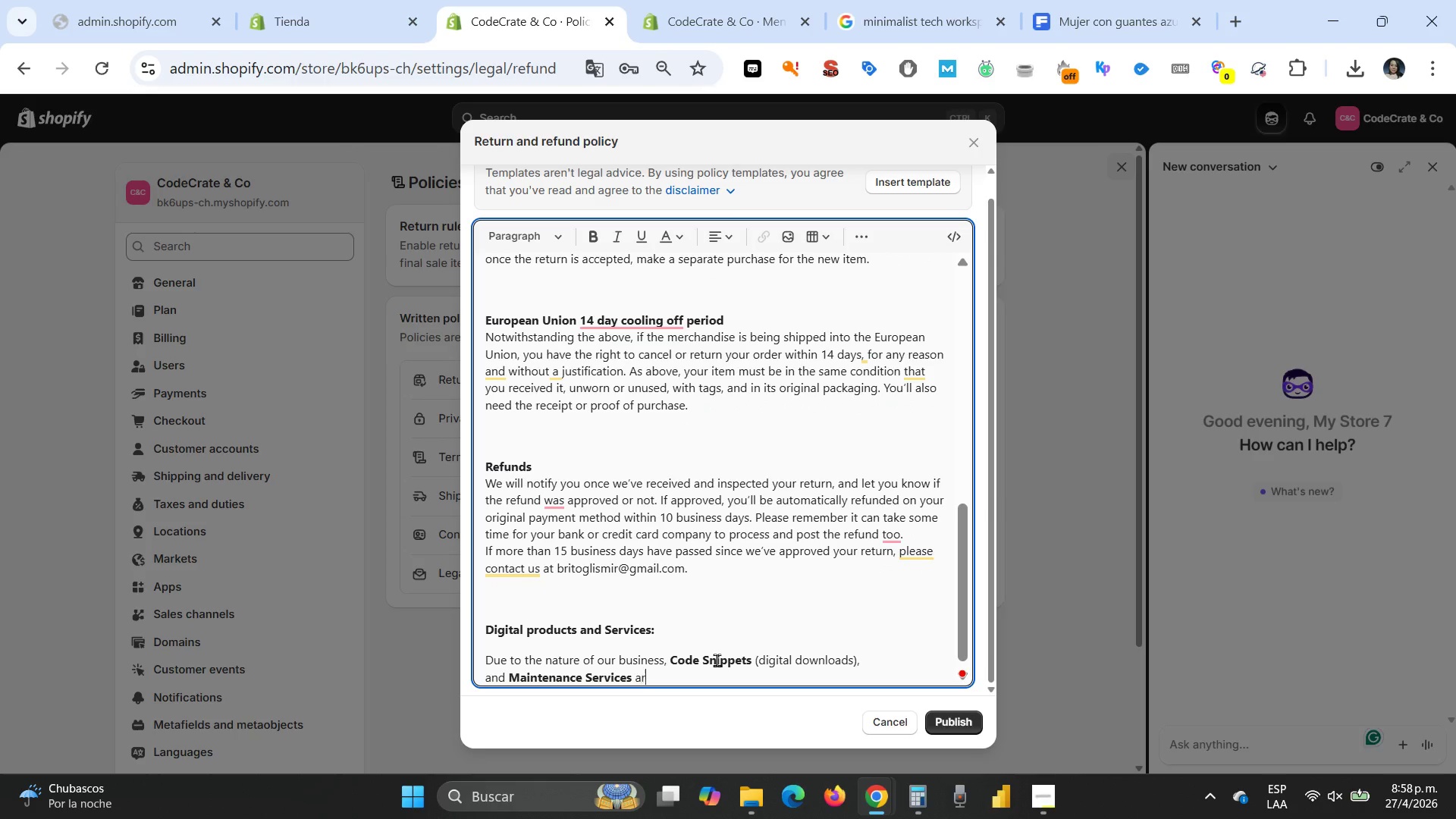 
key(Control+R)
 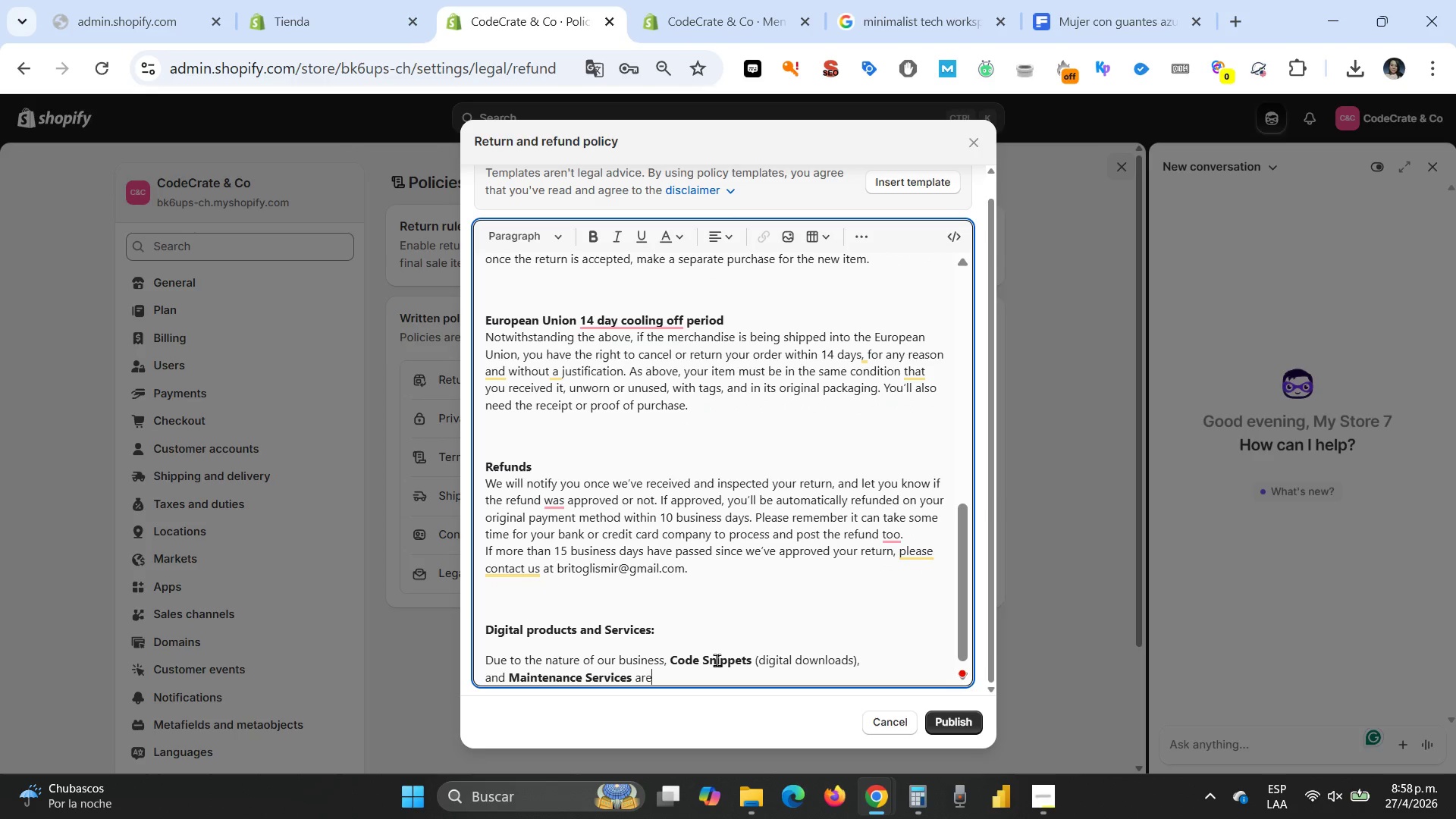 
key(Control+E)
 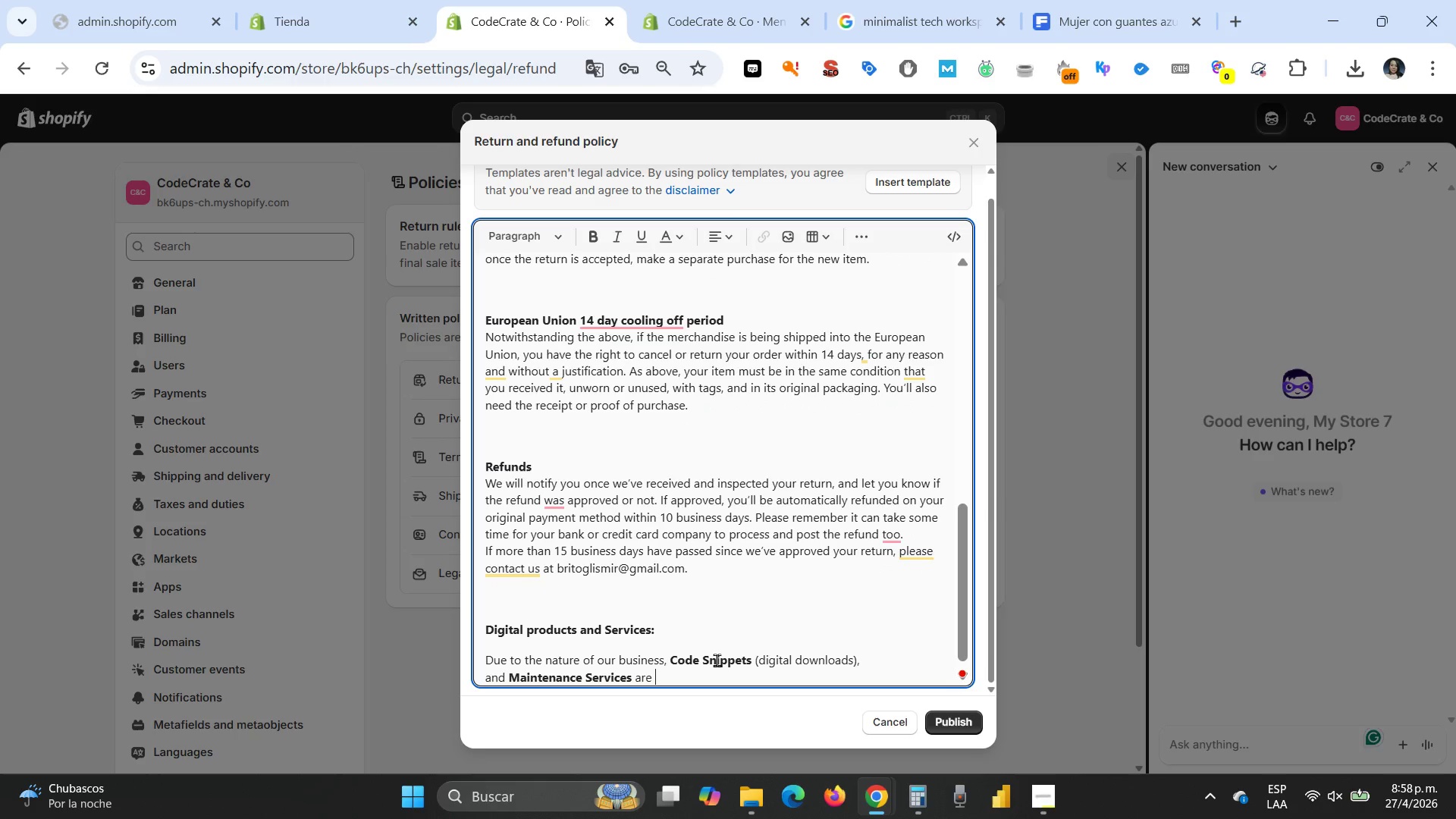 
key(Control+Space)
 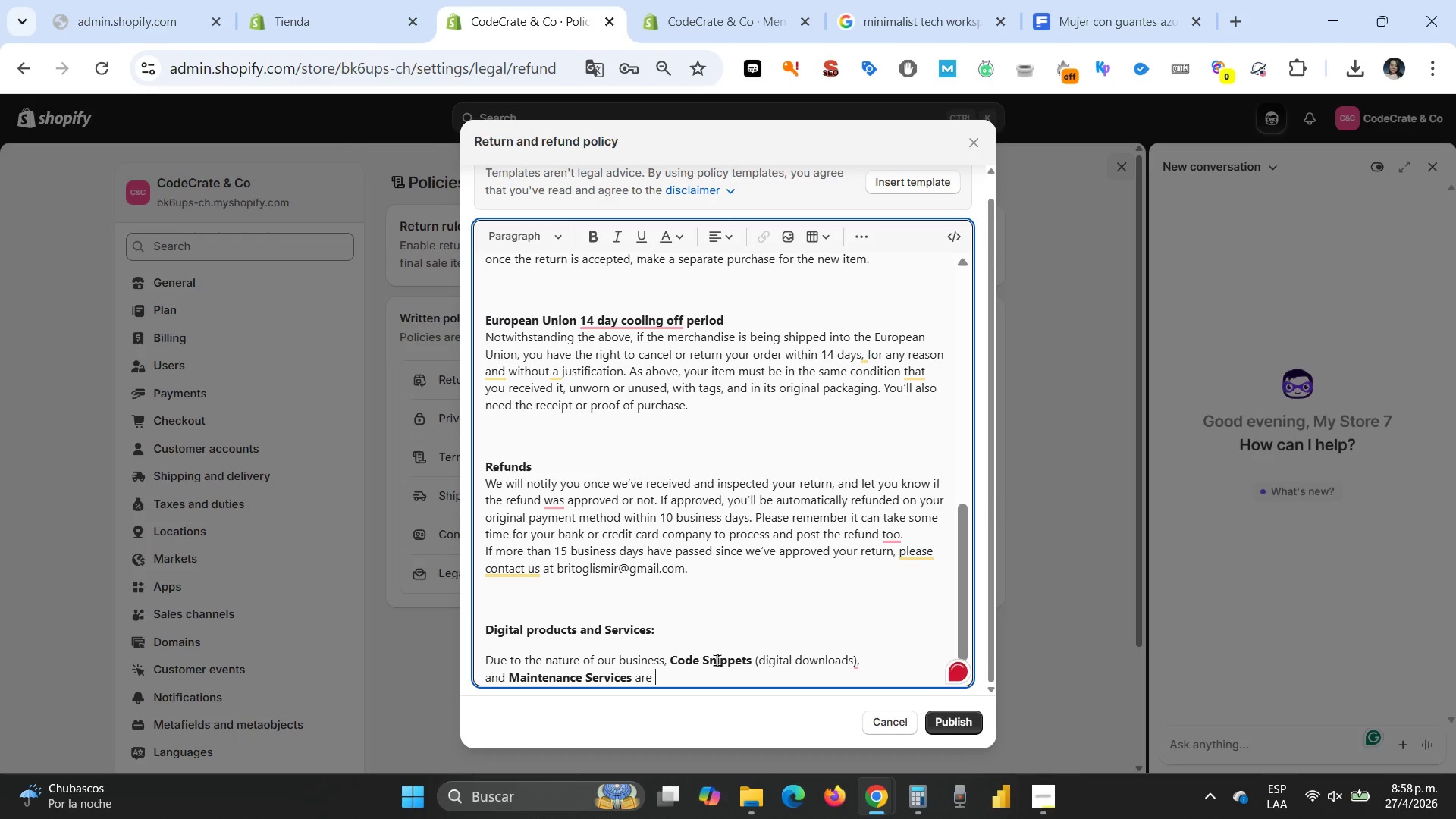 
type(non-refundable and non-returnable once access has been granted or the service period has begin)
key(Backspace)
key(Backspace)
type(un.)
 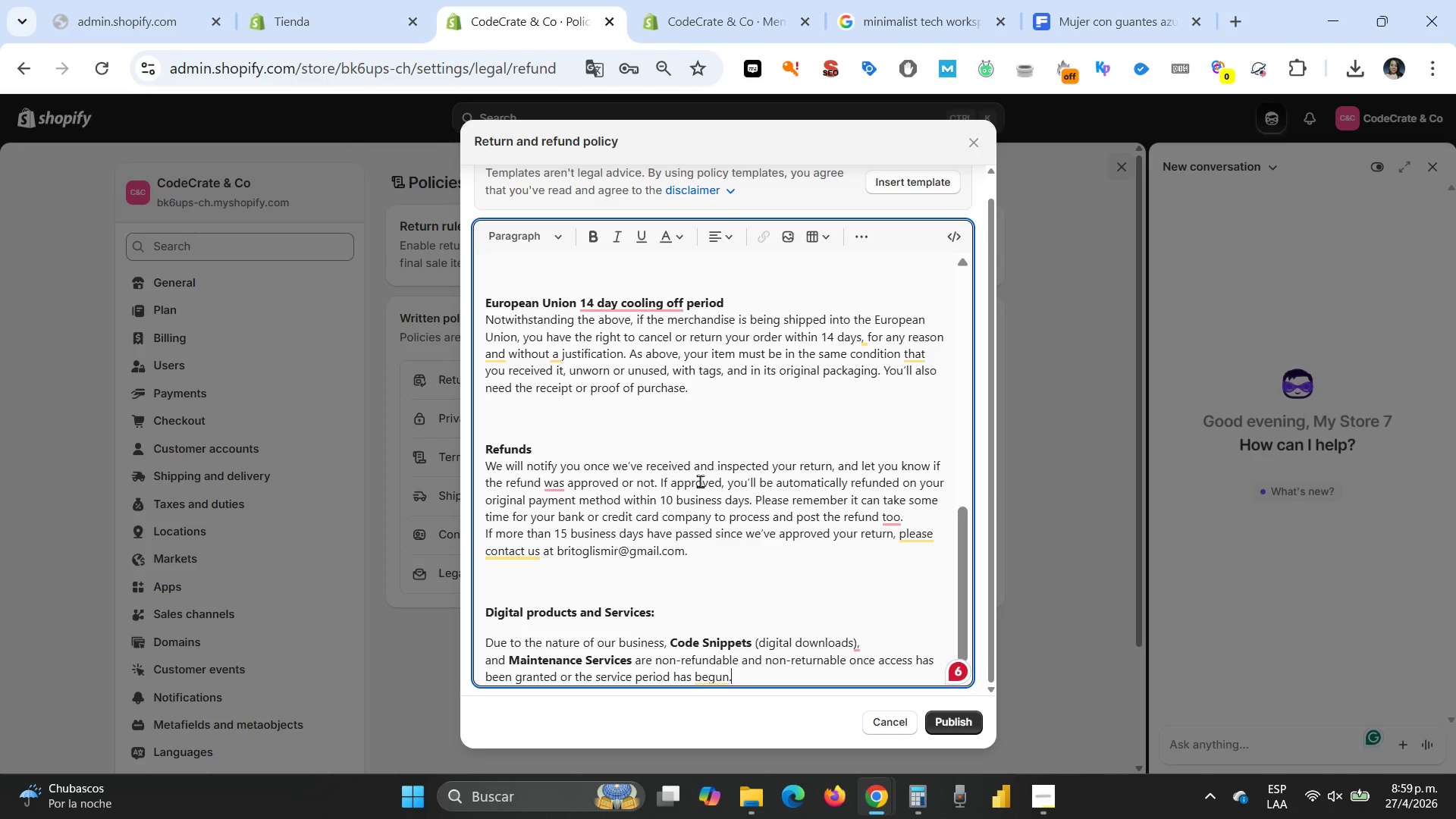 
wait(31.53)
 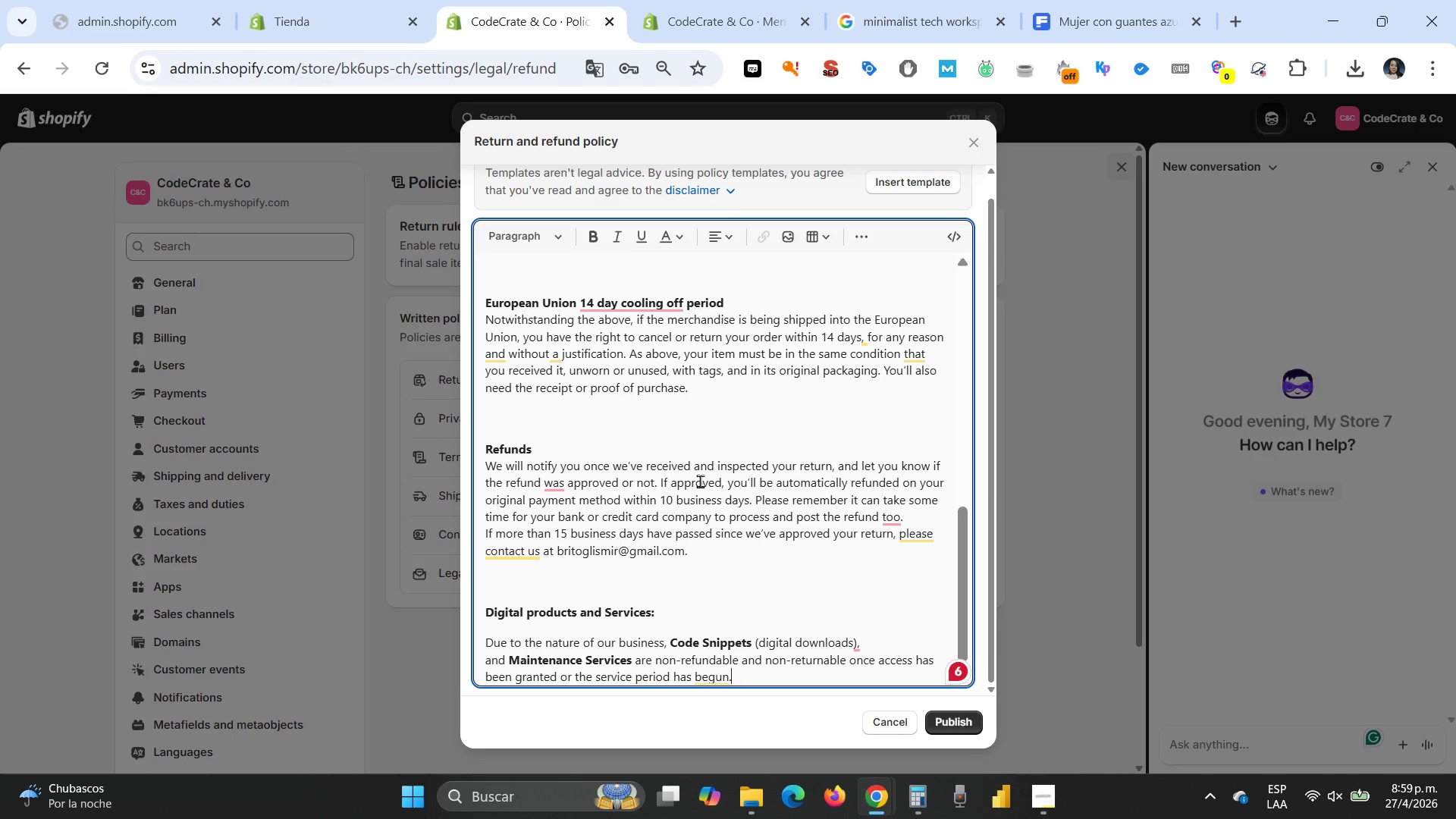 
scroll: coordinate [699, 482], scroll_direction: up, amount: 7.0
 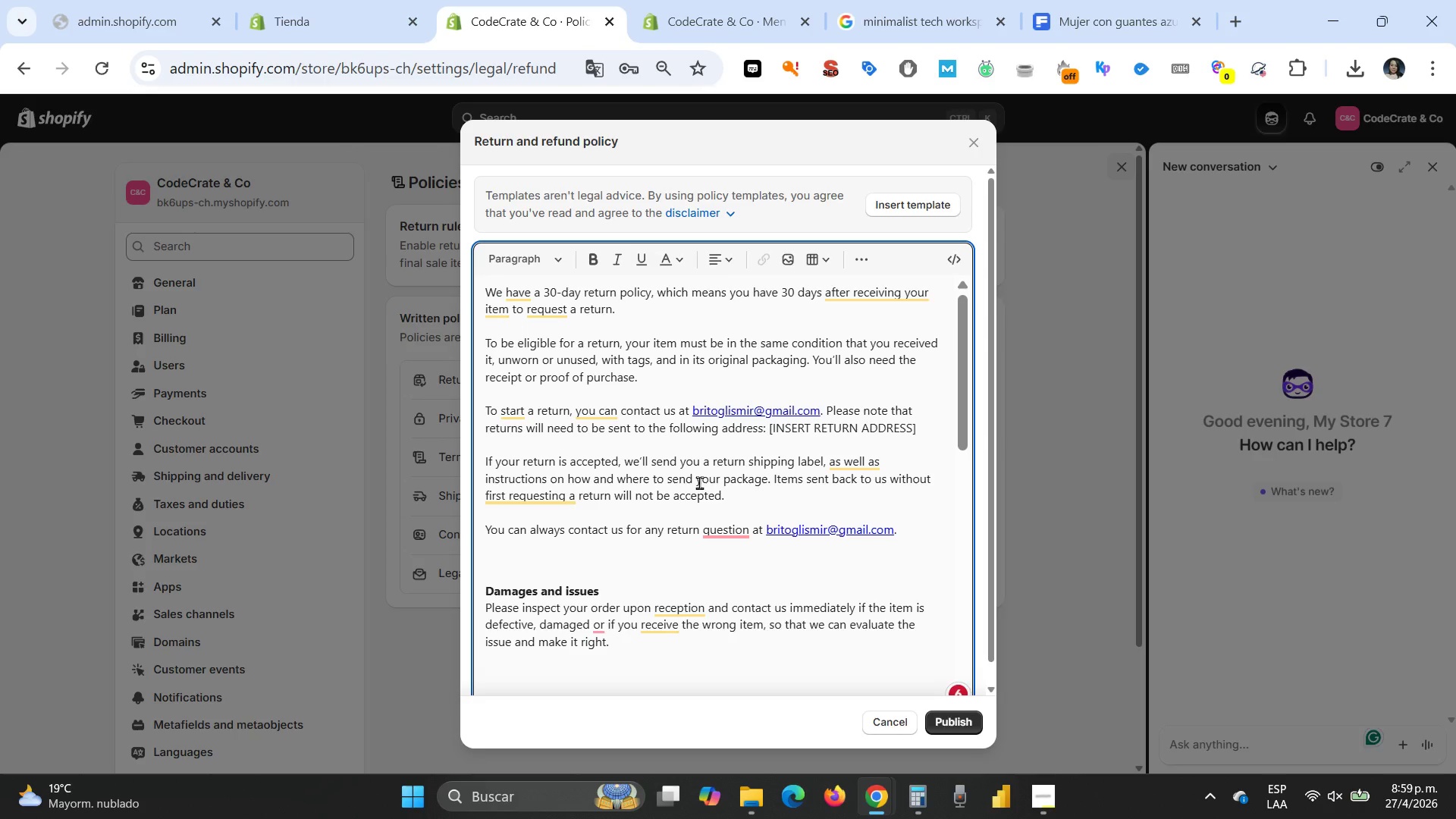 
wait(24.59)
 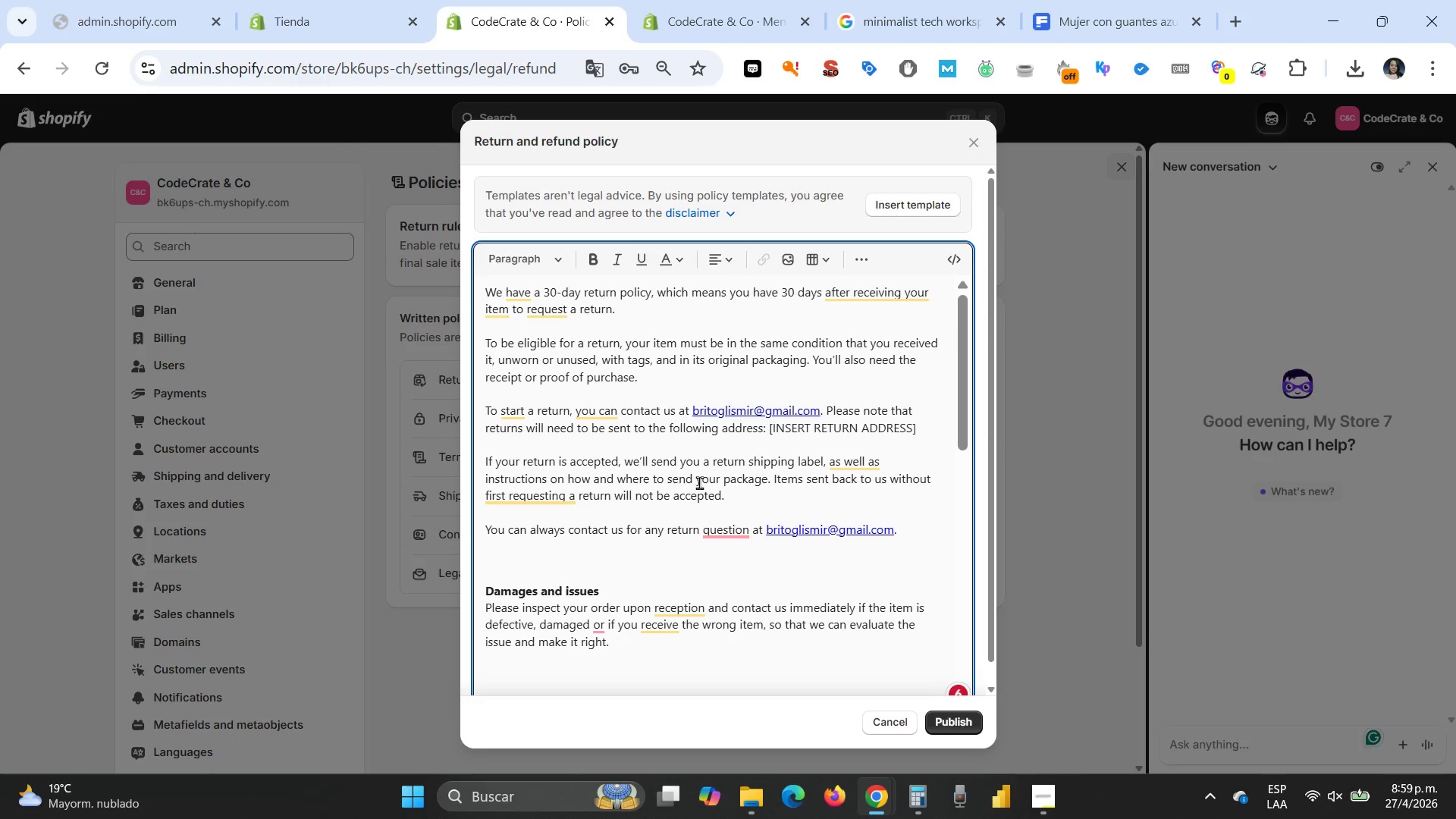 
scroll: coordinate [679, 410], scroll_direction: down, amount: 10.0
 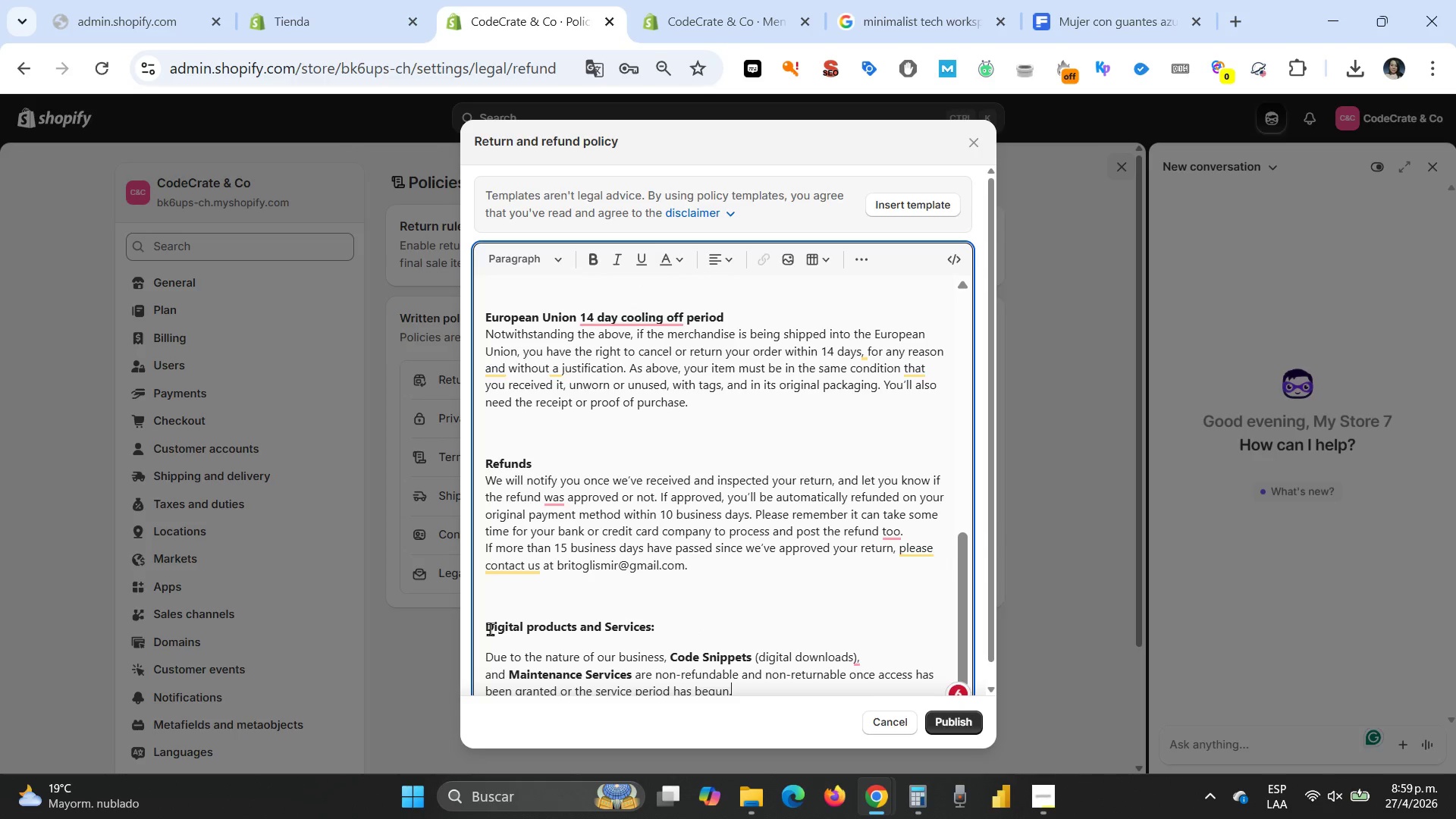 
left_click([490, 629])
 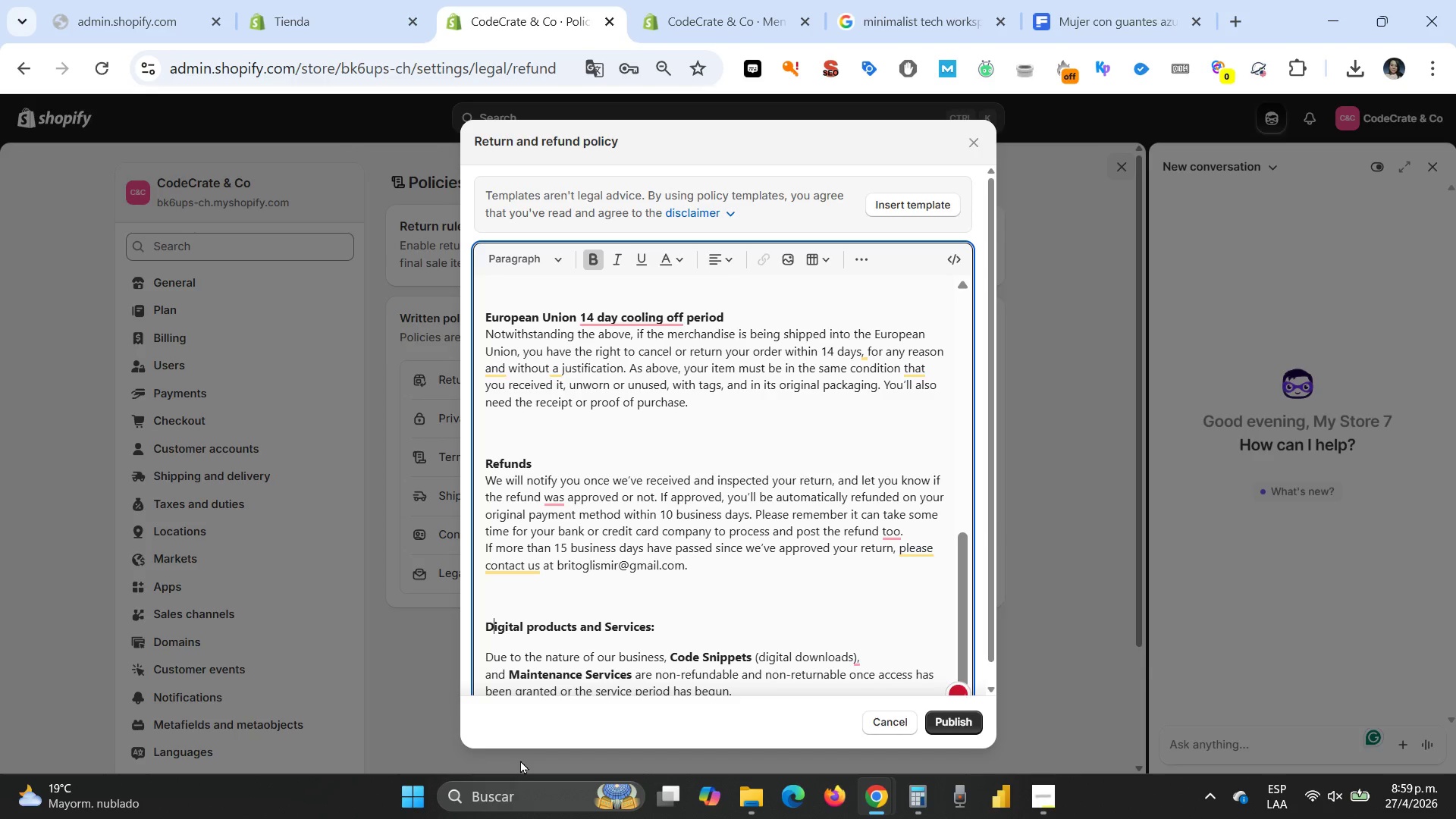 
key(ArrowLeft)
 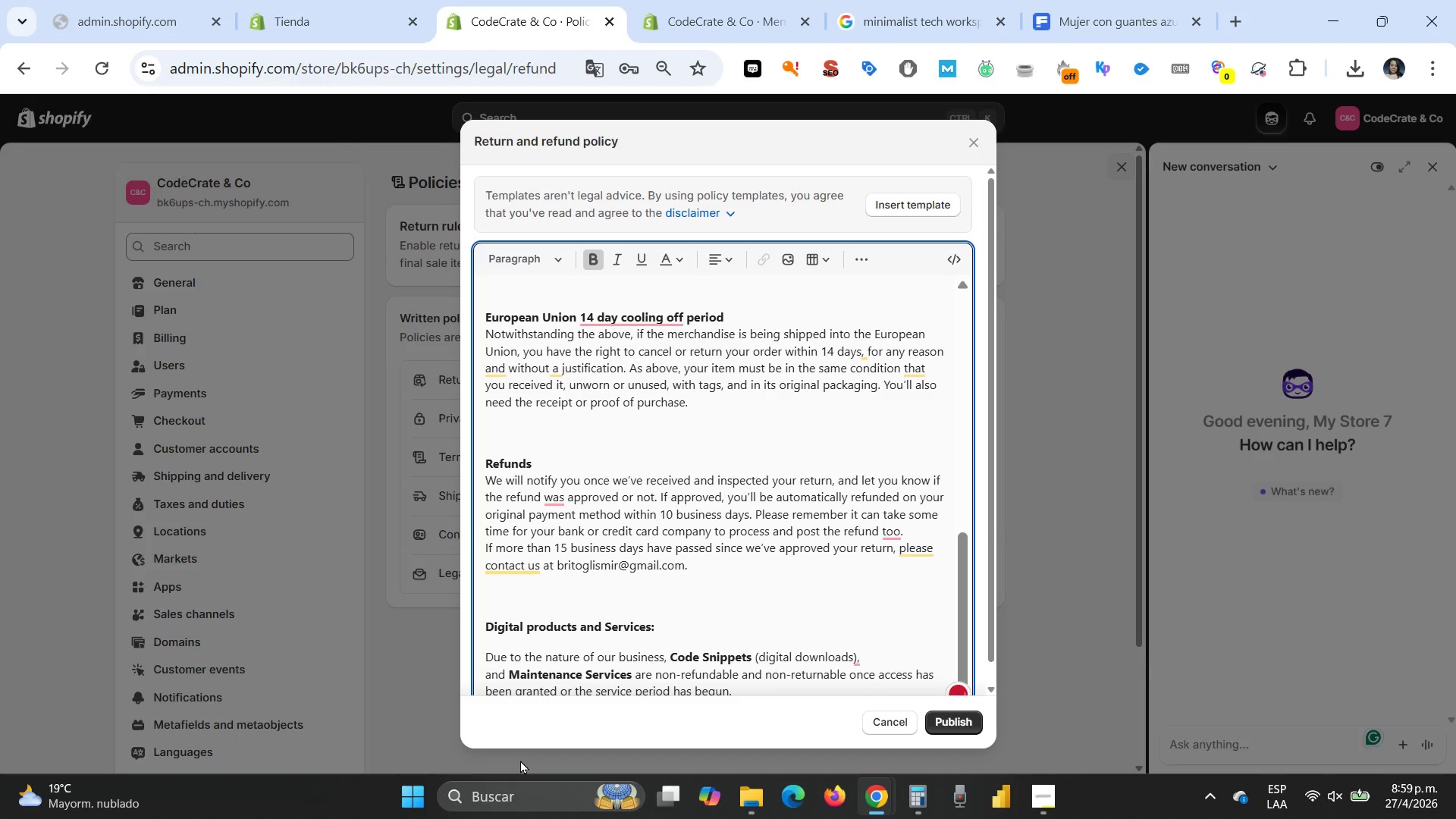 
type([End]ADDITIONALO )
key(Backspace)
key(Backspace)
key(Backspace)
type(L TERMS FOR DIGITAL PRODUCTS AND SERVICES)
 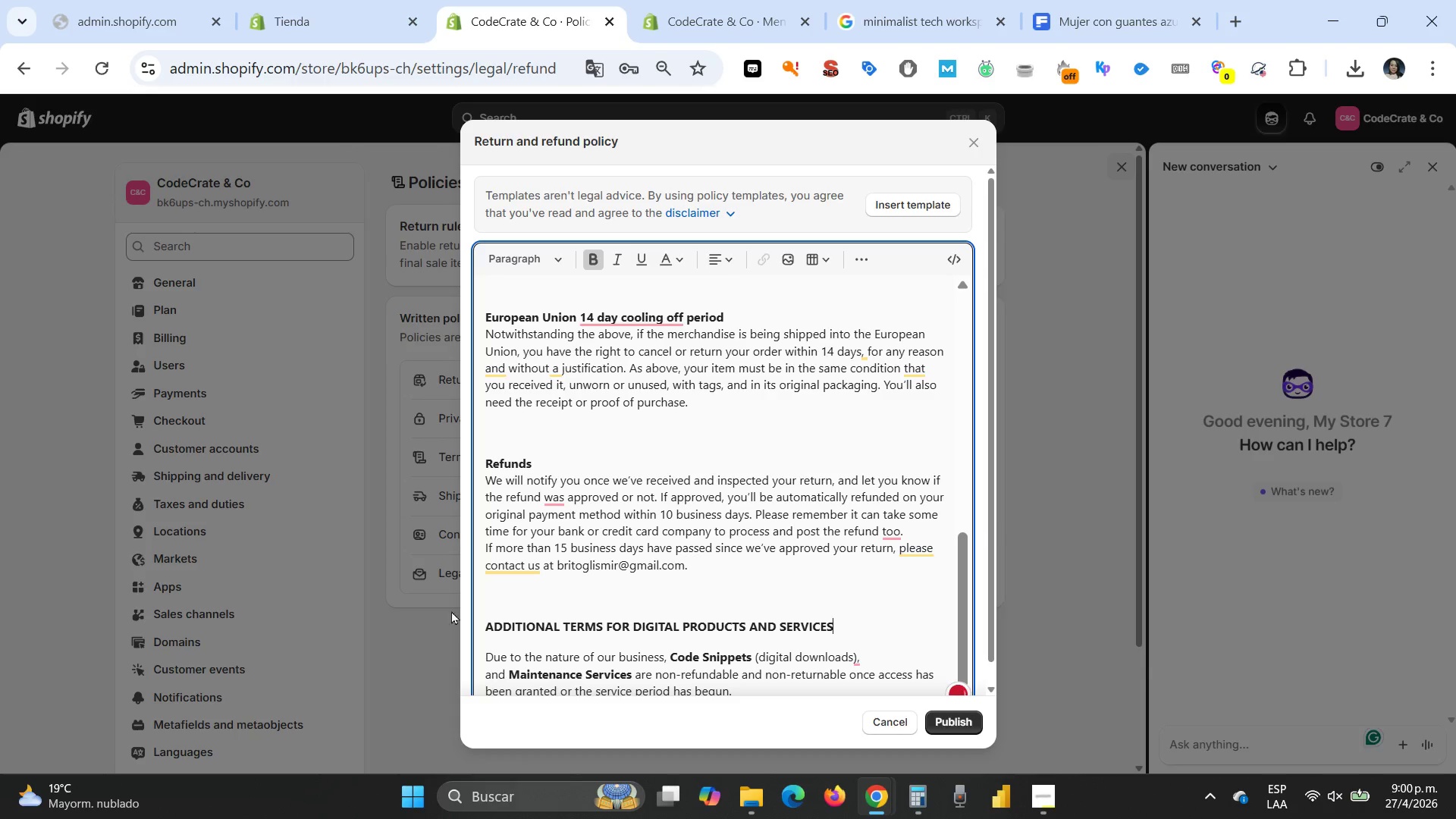 
scroll: coordinate [676, 548], scroll_direction: down, amount: 3.0
 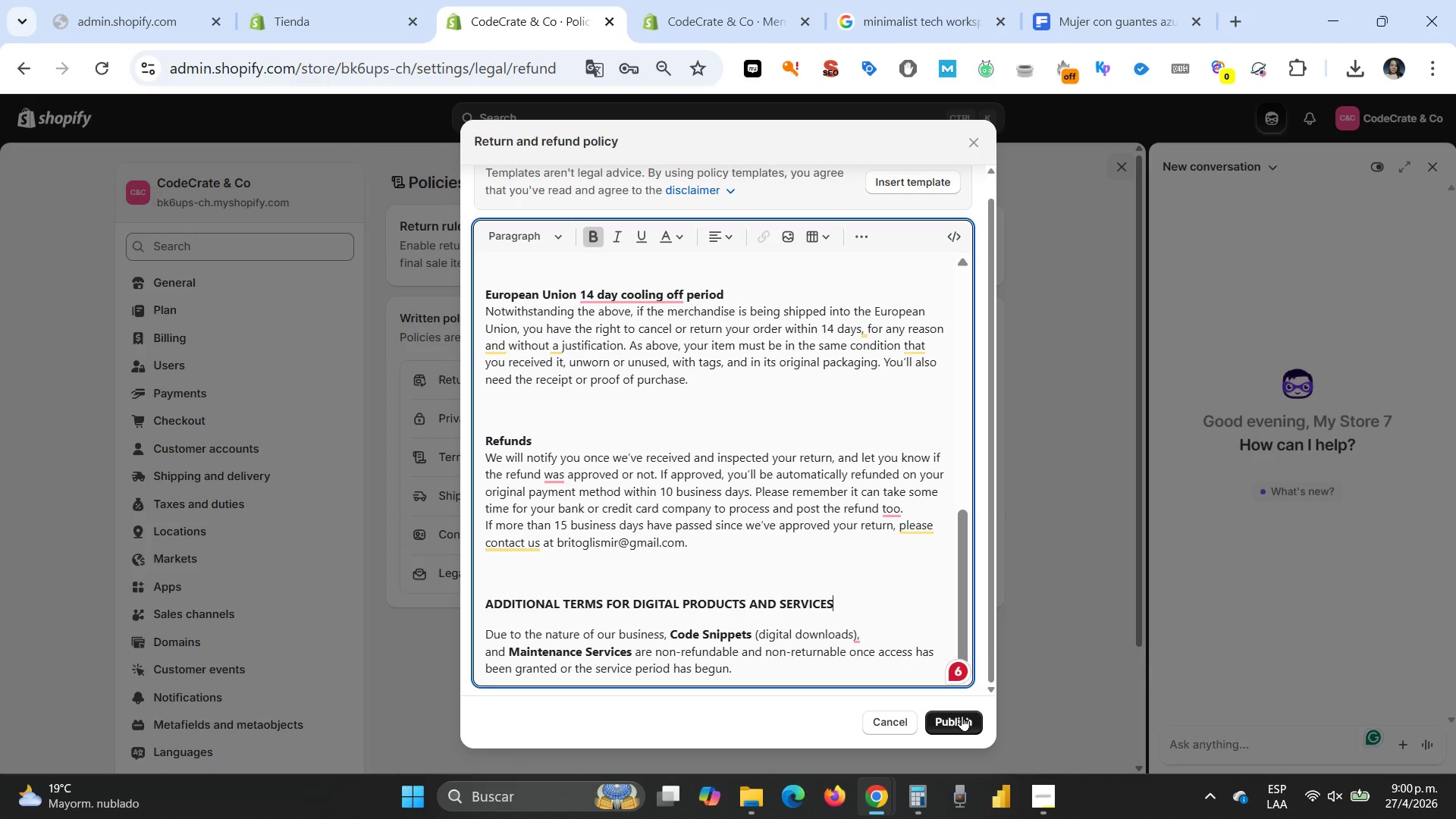 
left_click([962, 715])
 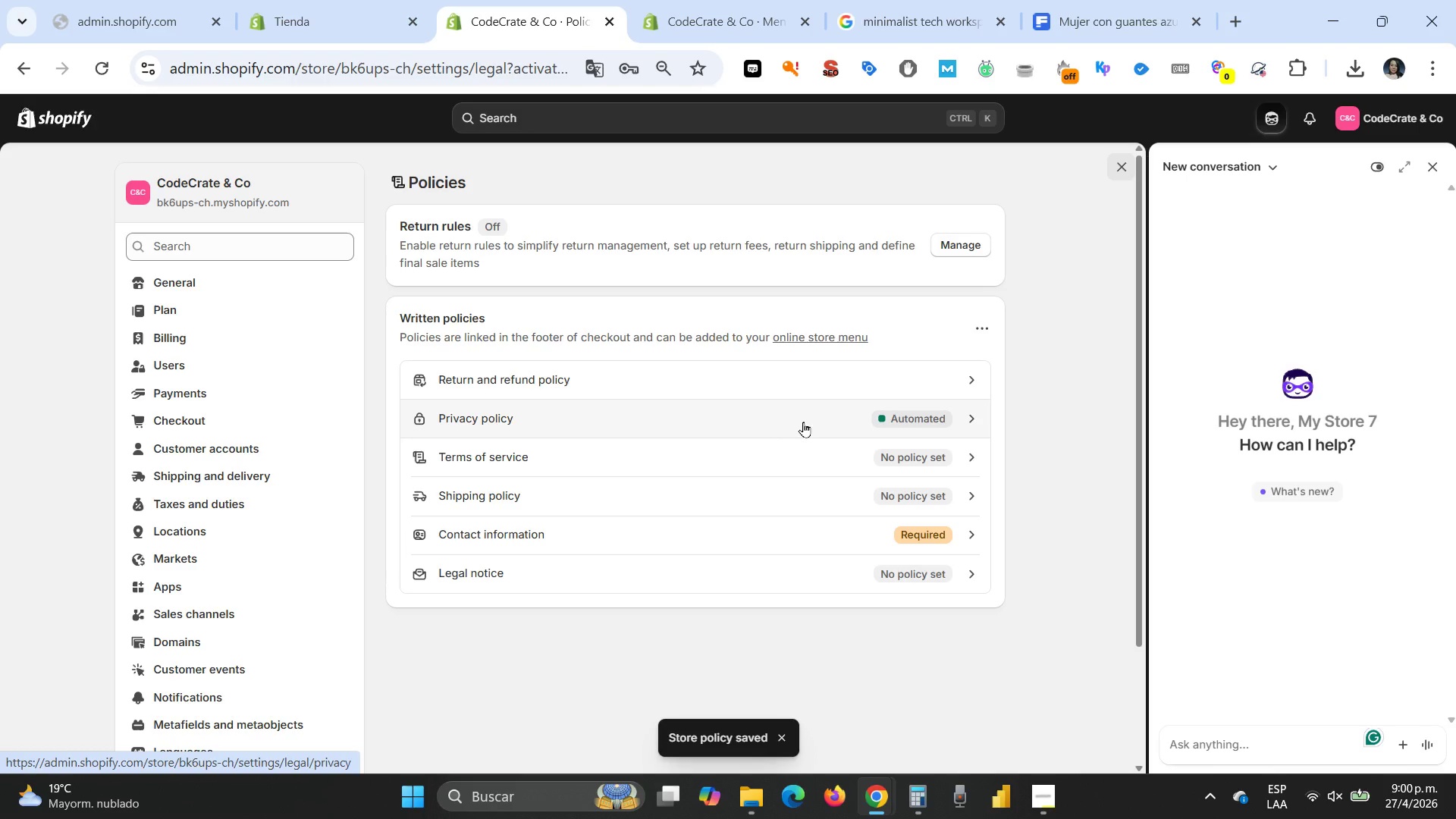 
wait(5.06)
 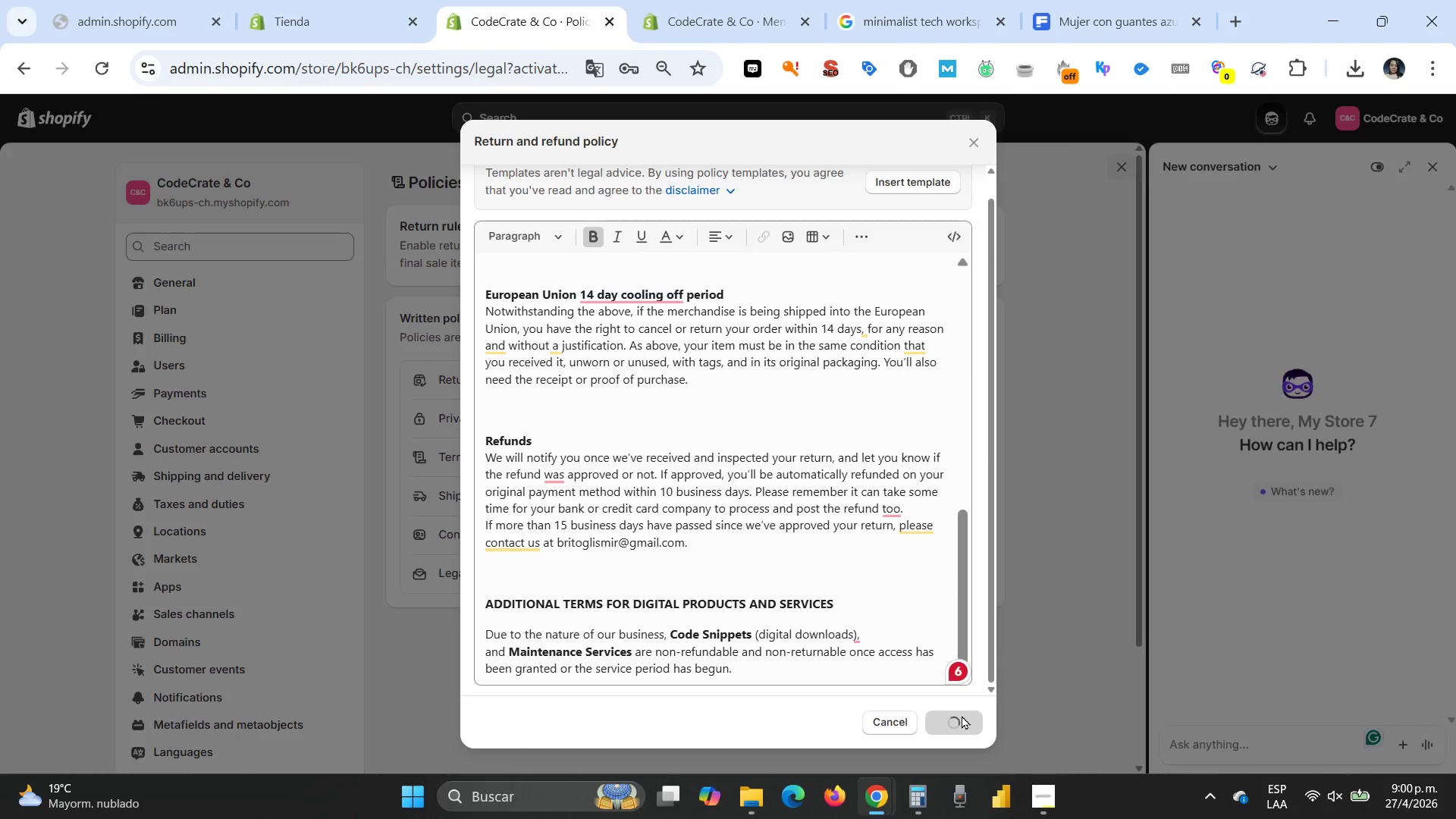 
left_click([803, 422])
 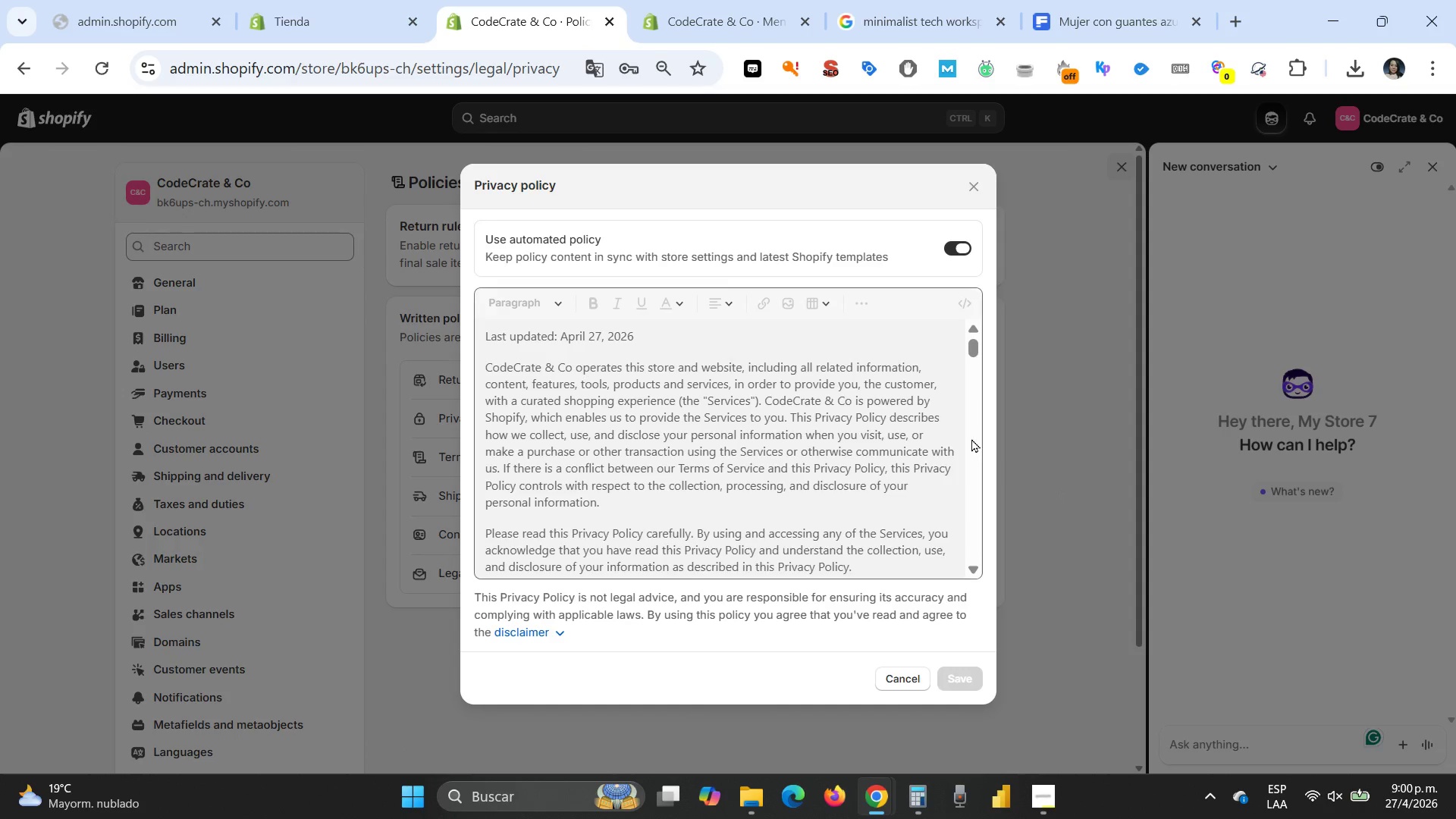 
scroll: coordinate [915, 461], scroll_direction: down, amount: 41.0
 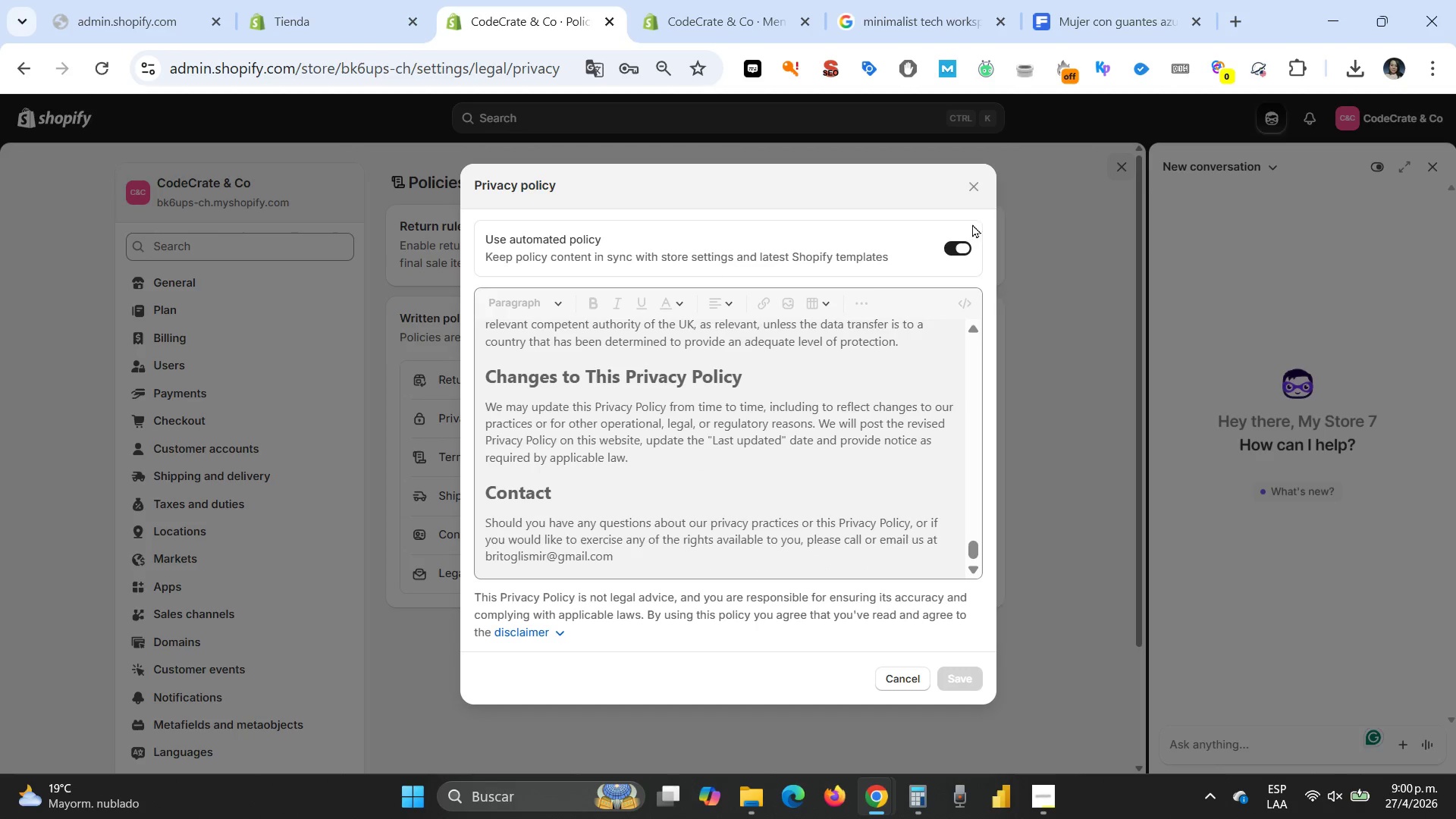 
left_click([970, 187])
 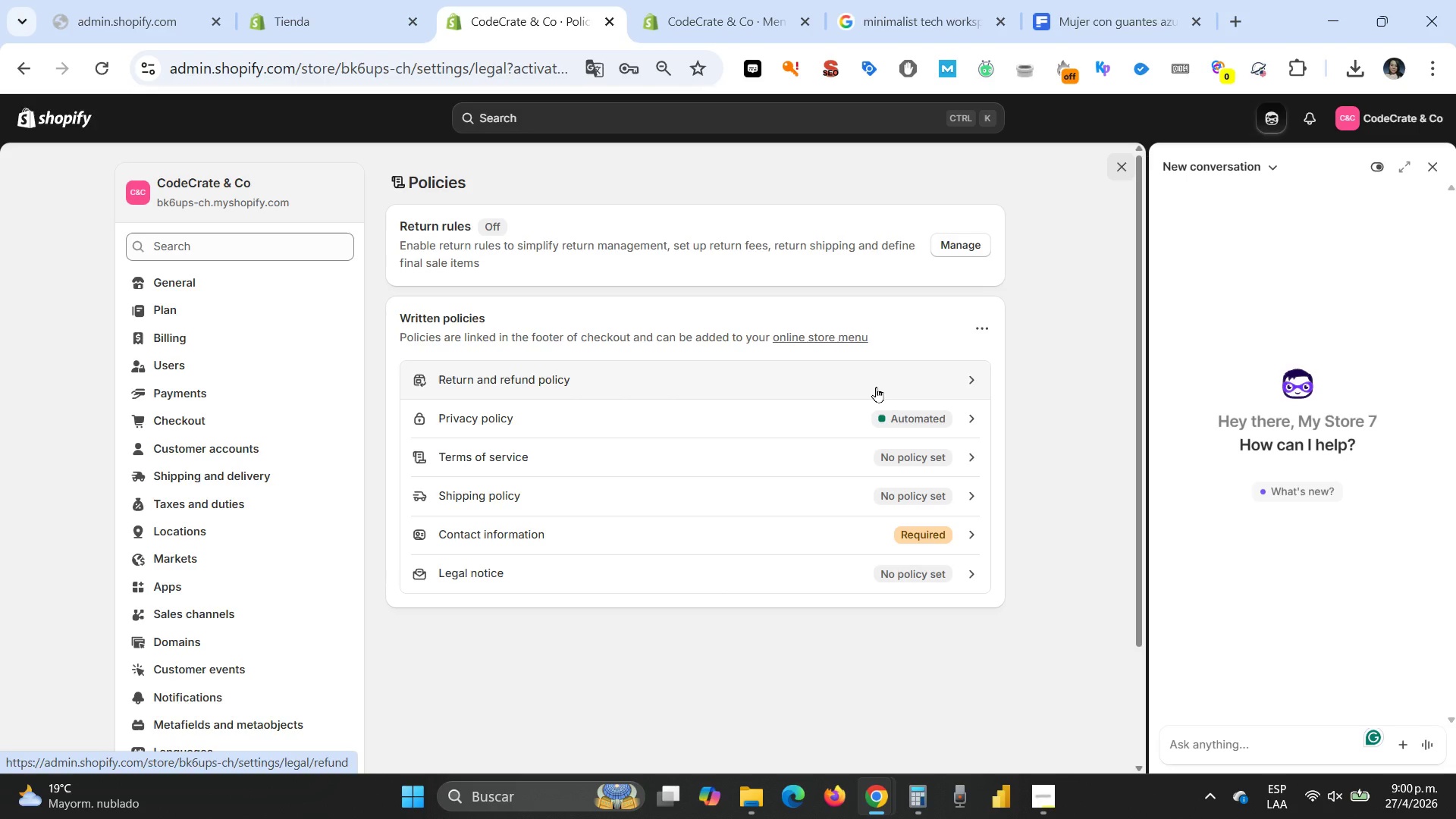 
left_click([877, 386])
 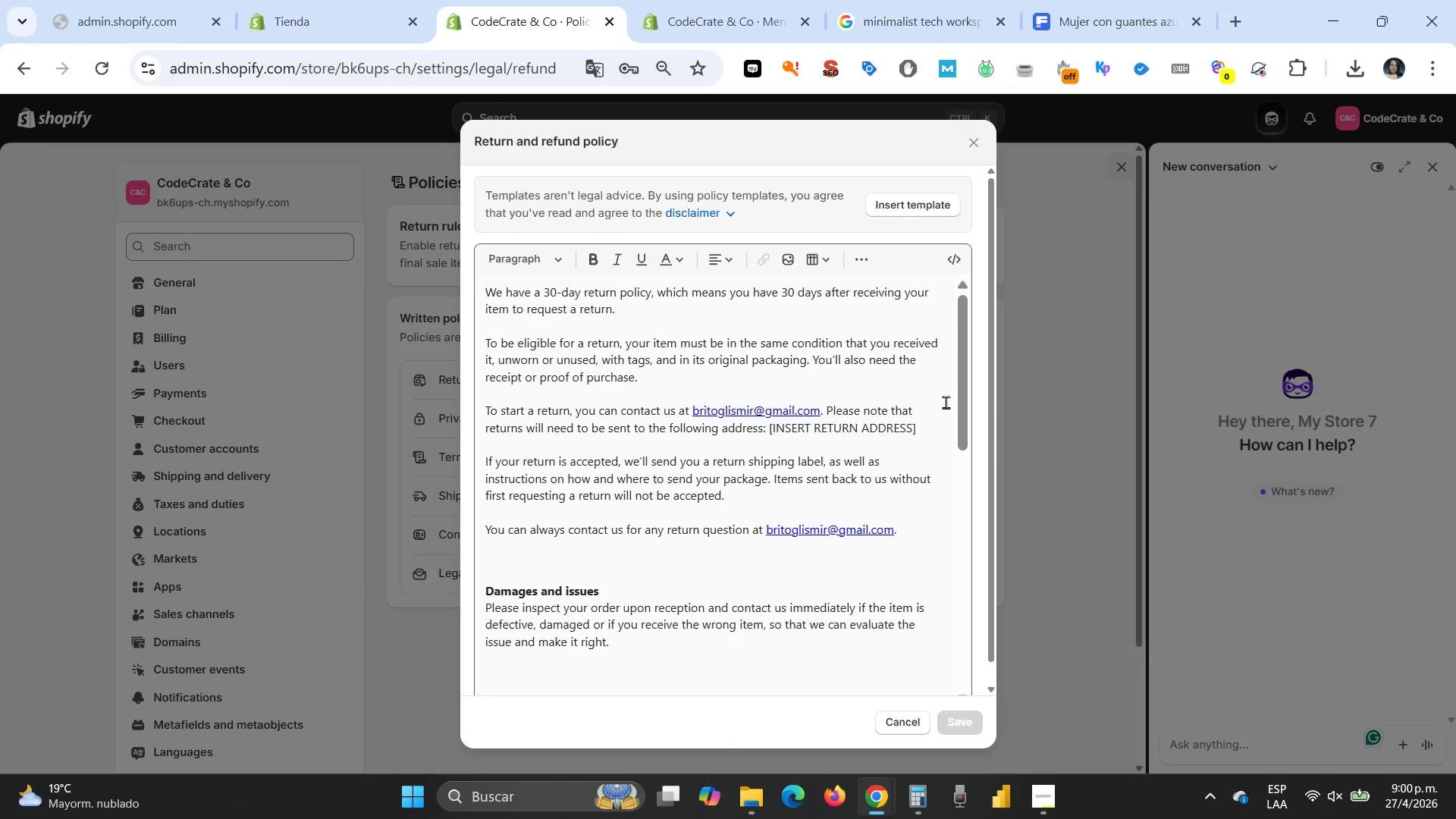 
scroll: coordinate [915, 454], scroll_direction: down, amount: 18.0
 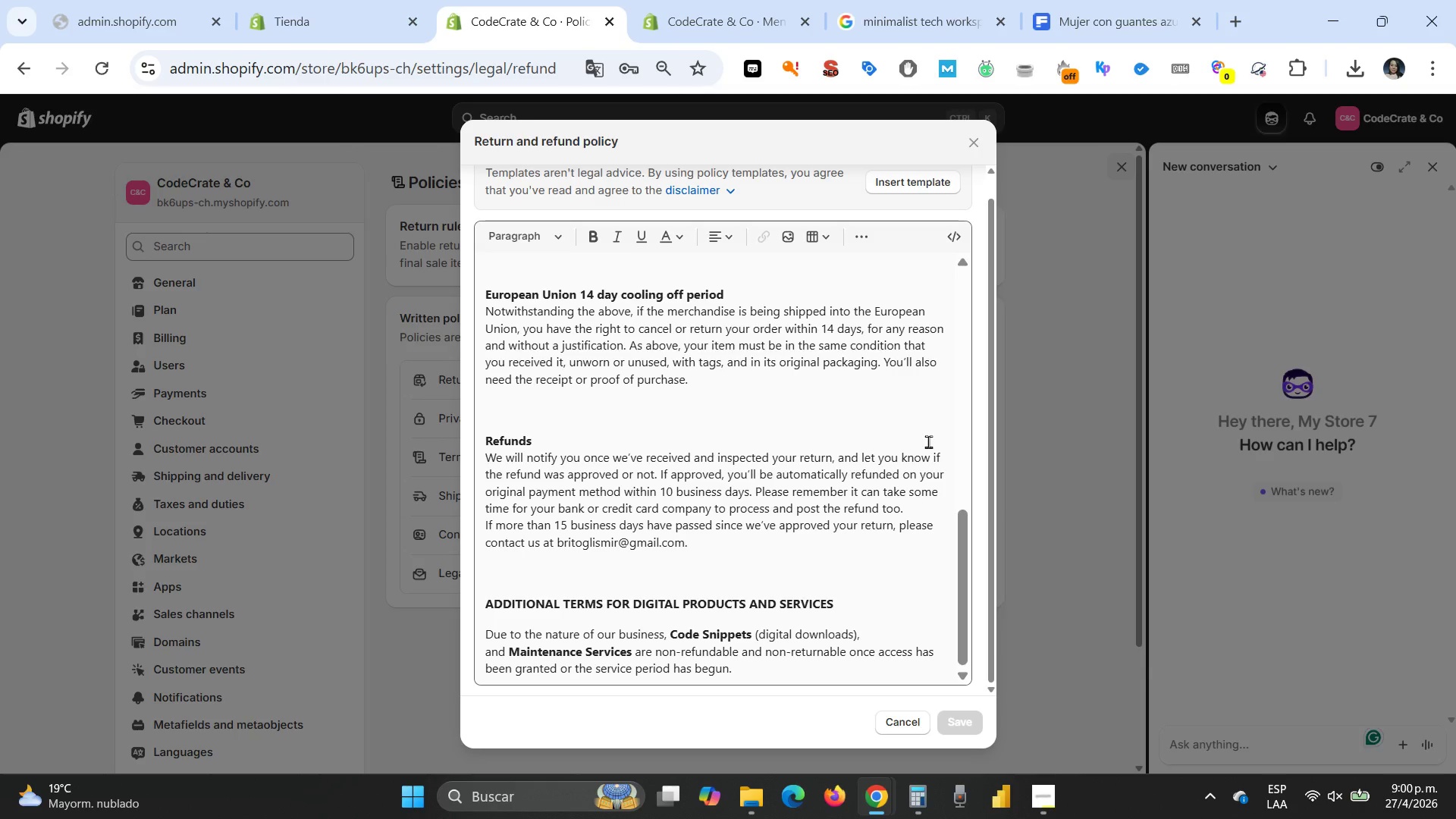 
left_click([1212, 791])
 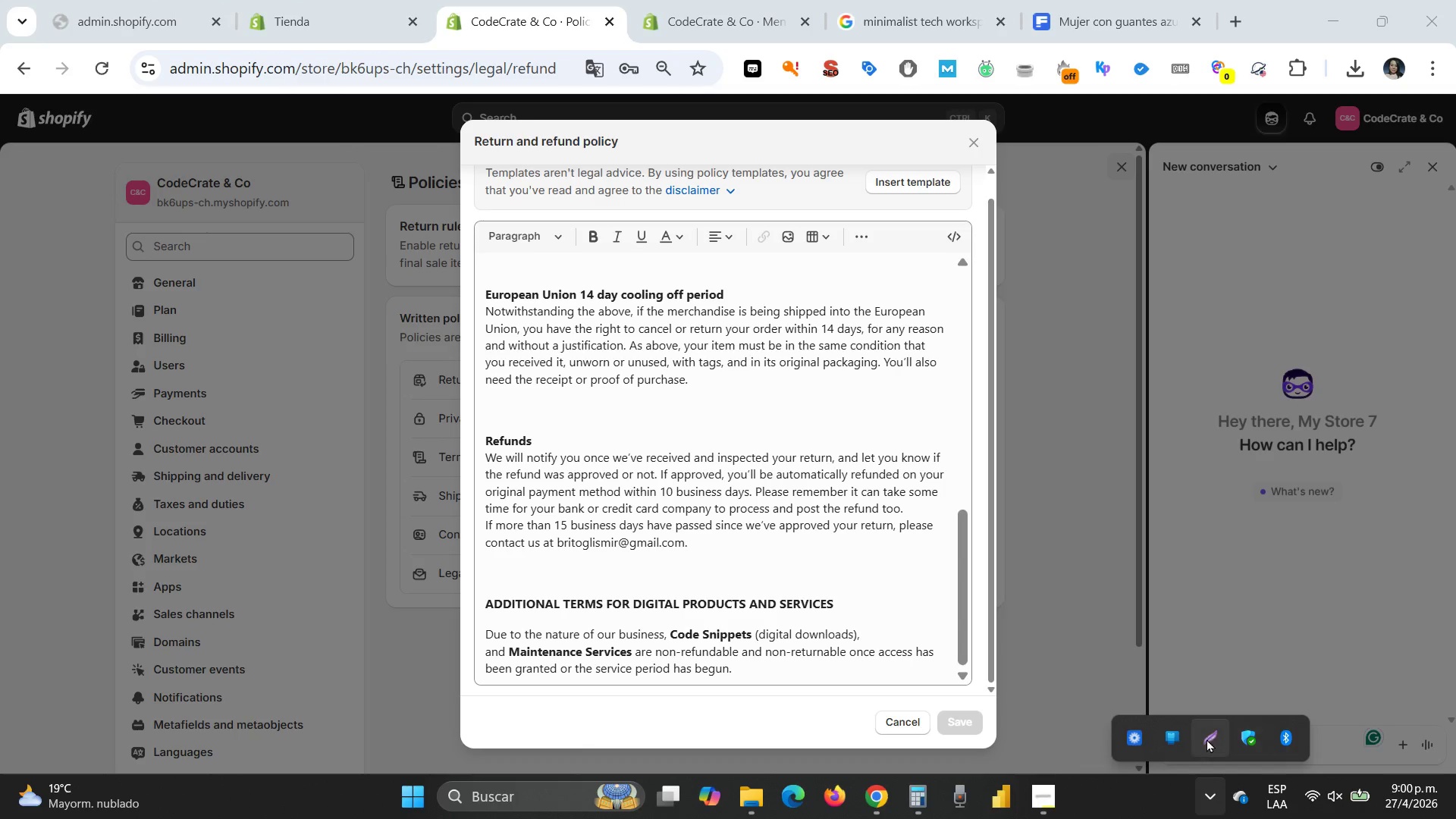 
left_click([1207, 739])
 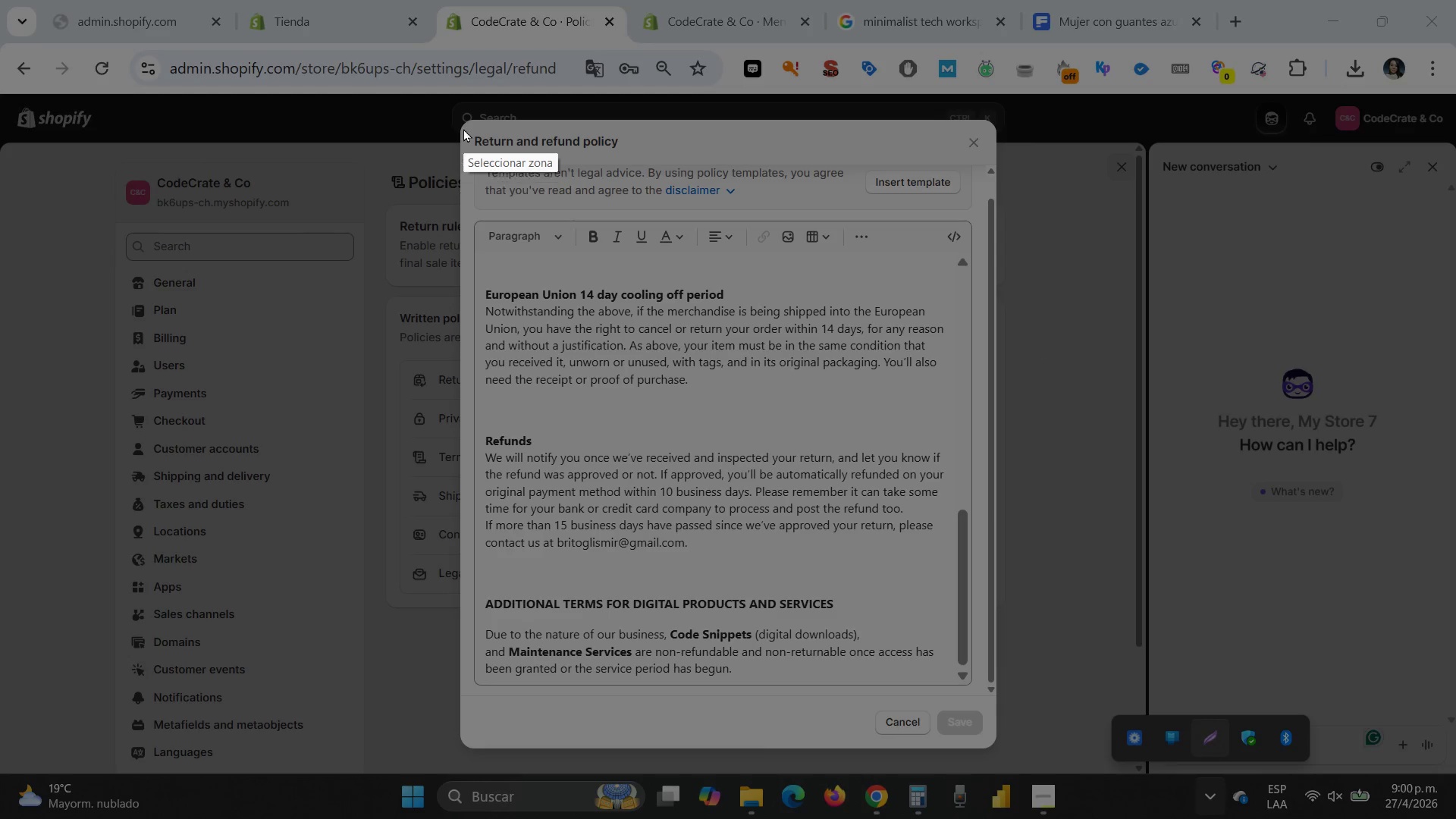 
left_click_drag(start_coordinate=[462, 127], to_coordinate=[987, 709])
 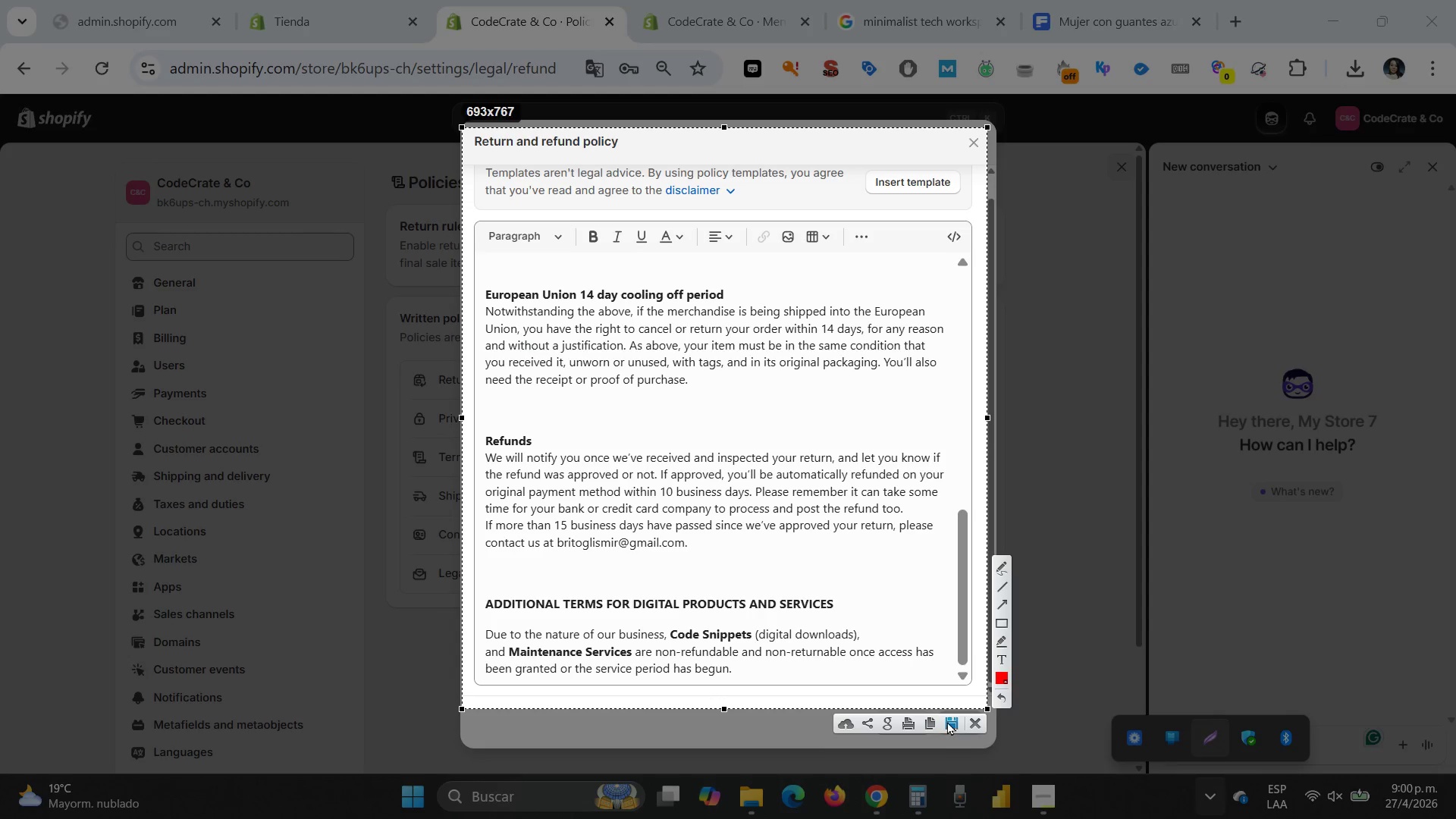 
left_click([946, 722])
 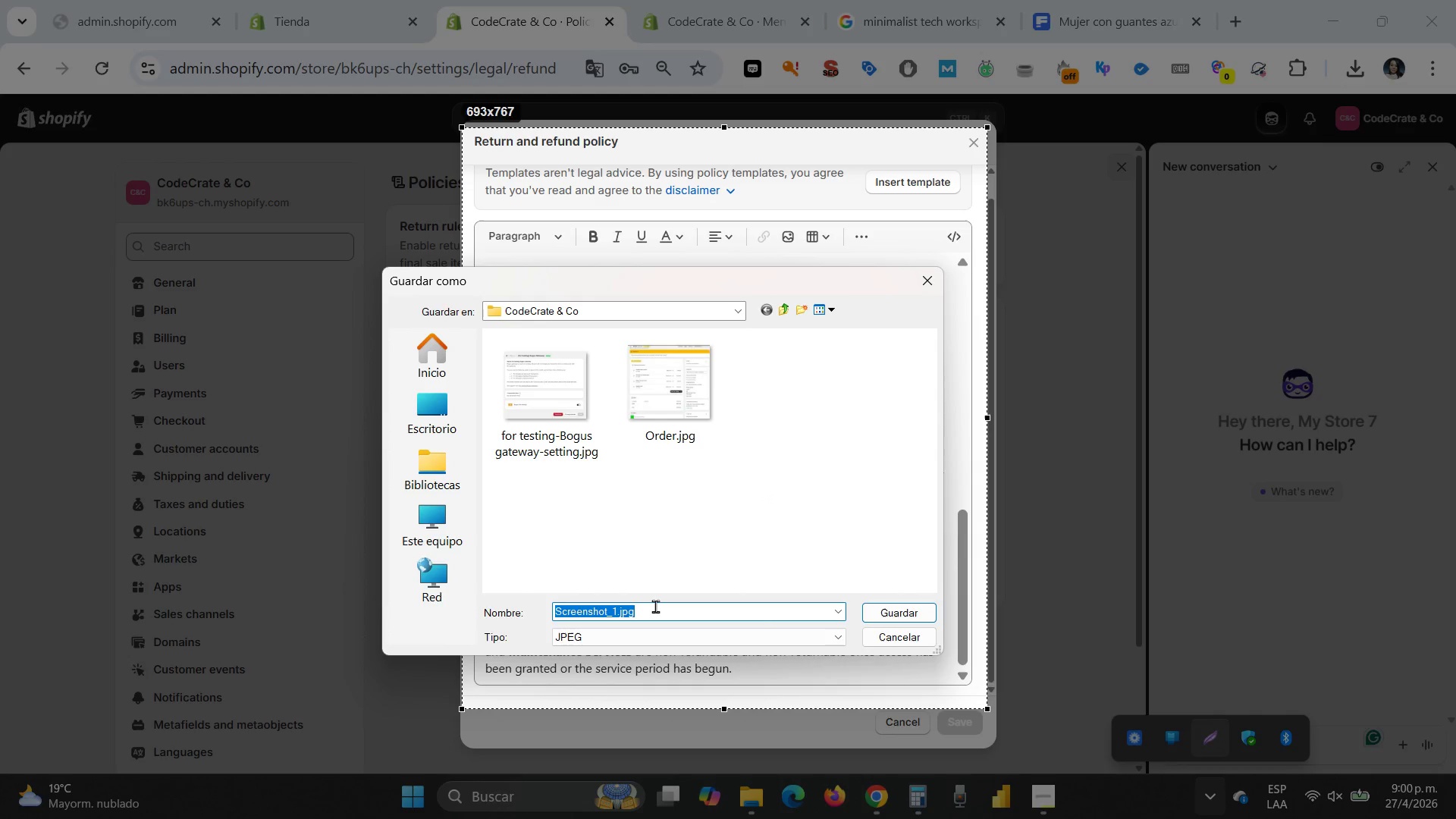 
type(Return and refund policy)
 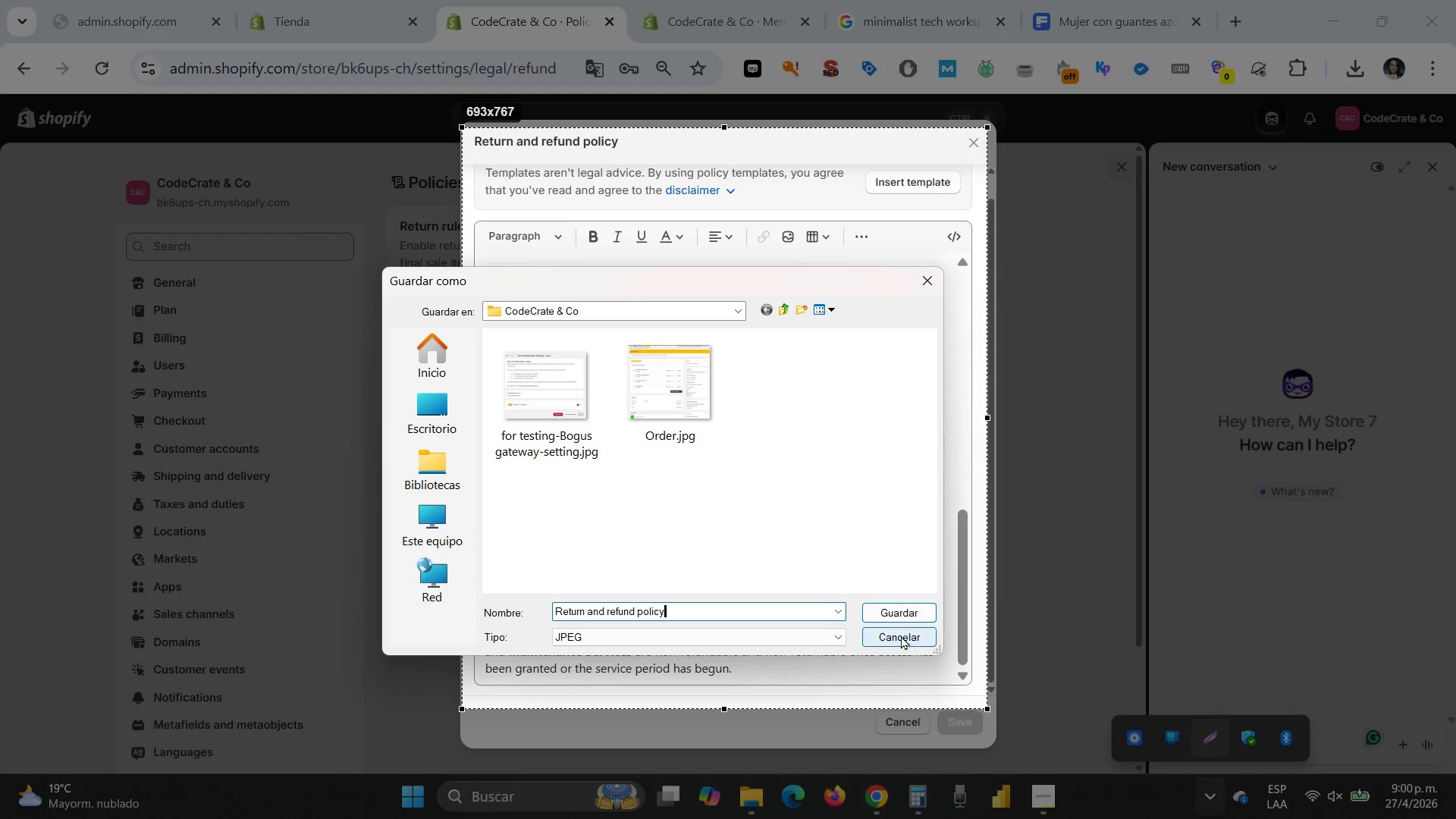 
left_click([902, 613])
 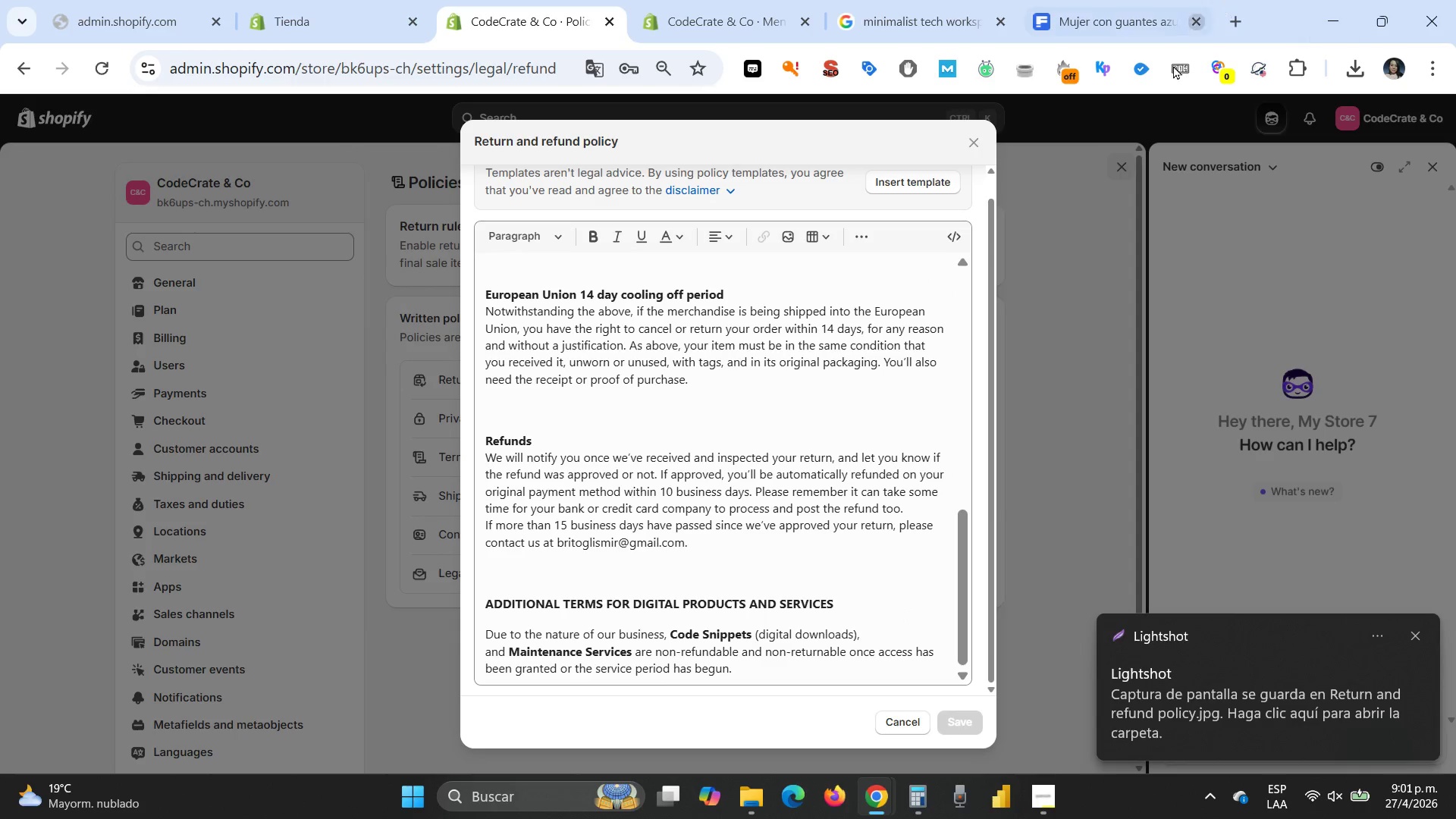 
left_click_drag(start_coordinate=[972, 138], to_coordinate=[971, 132])
 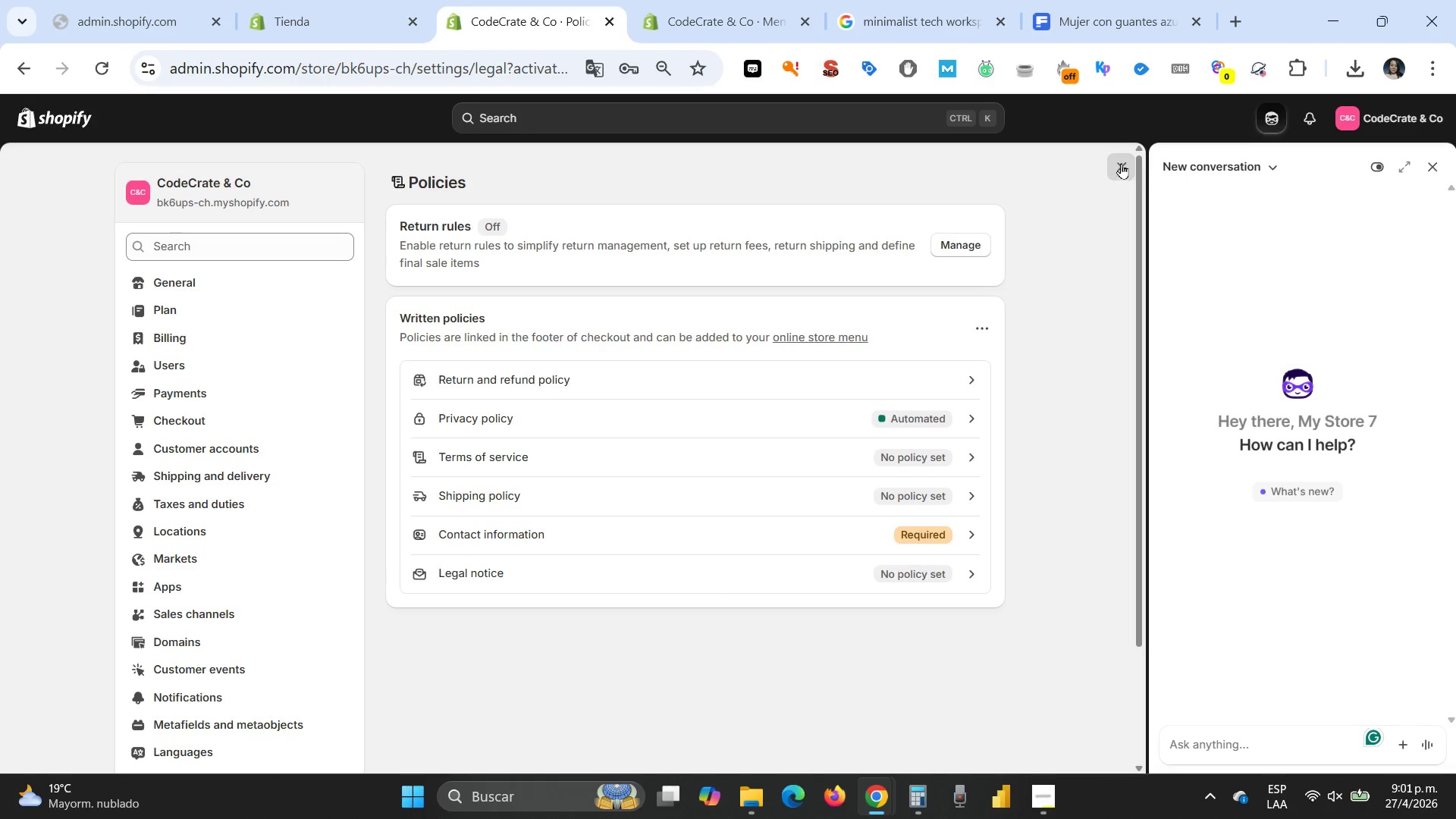 
wait(50.05)
 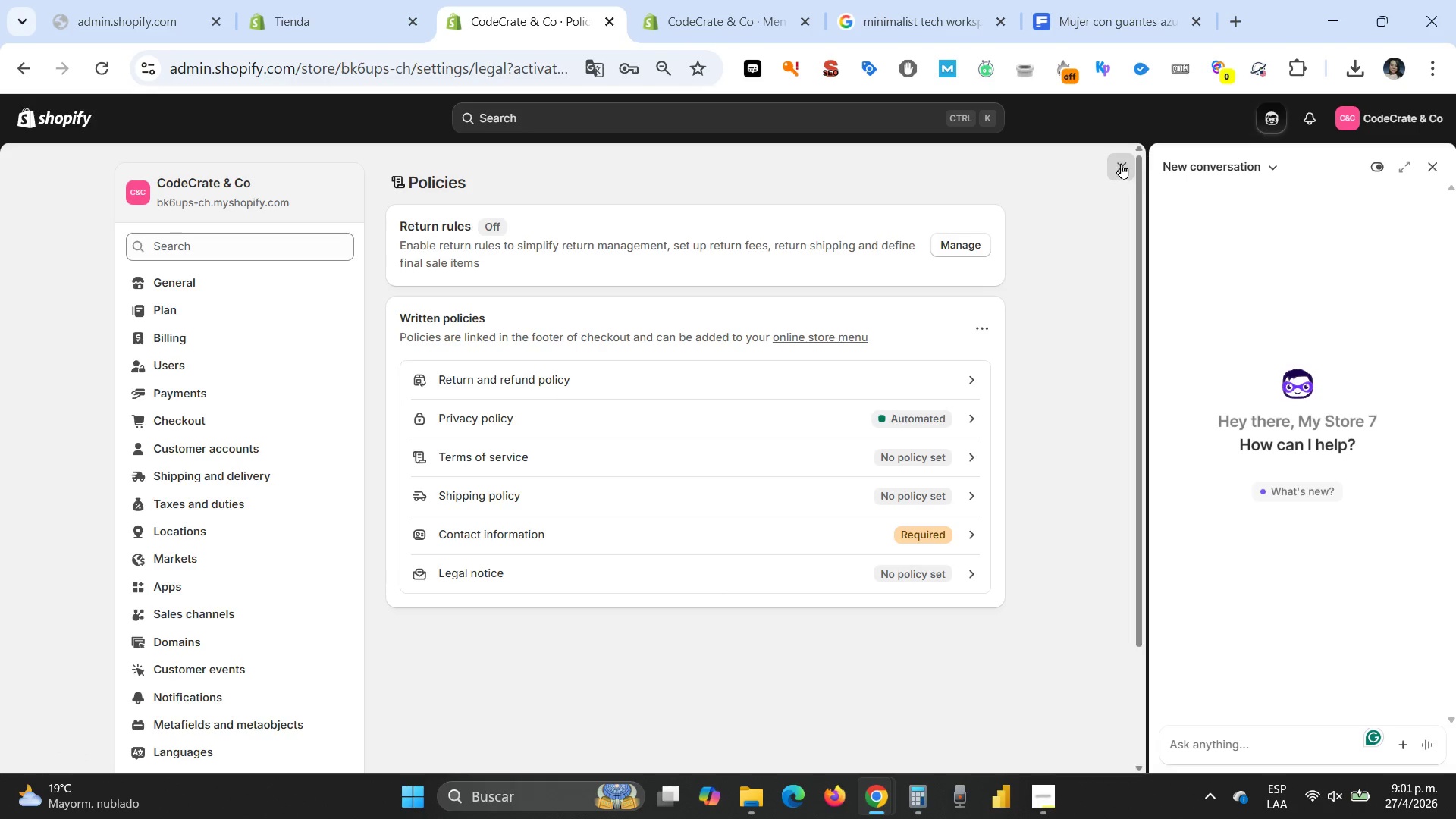 
left_click([1117, 165])
 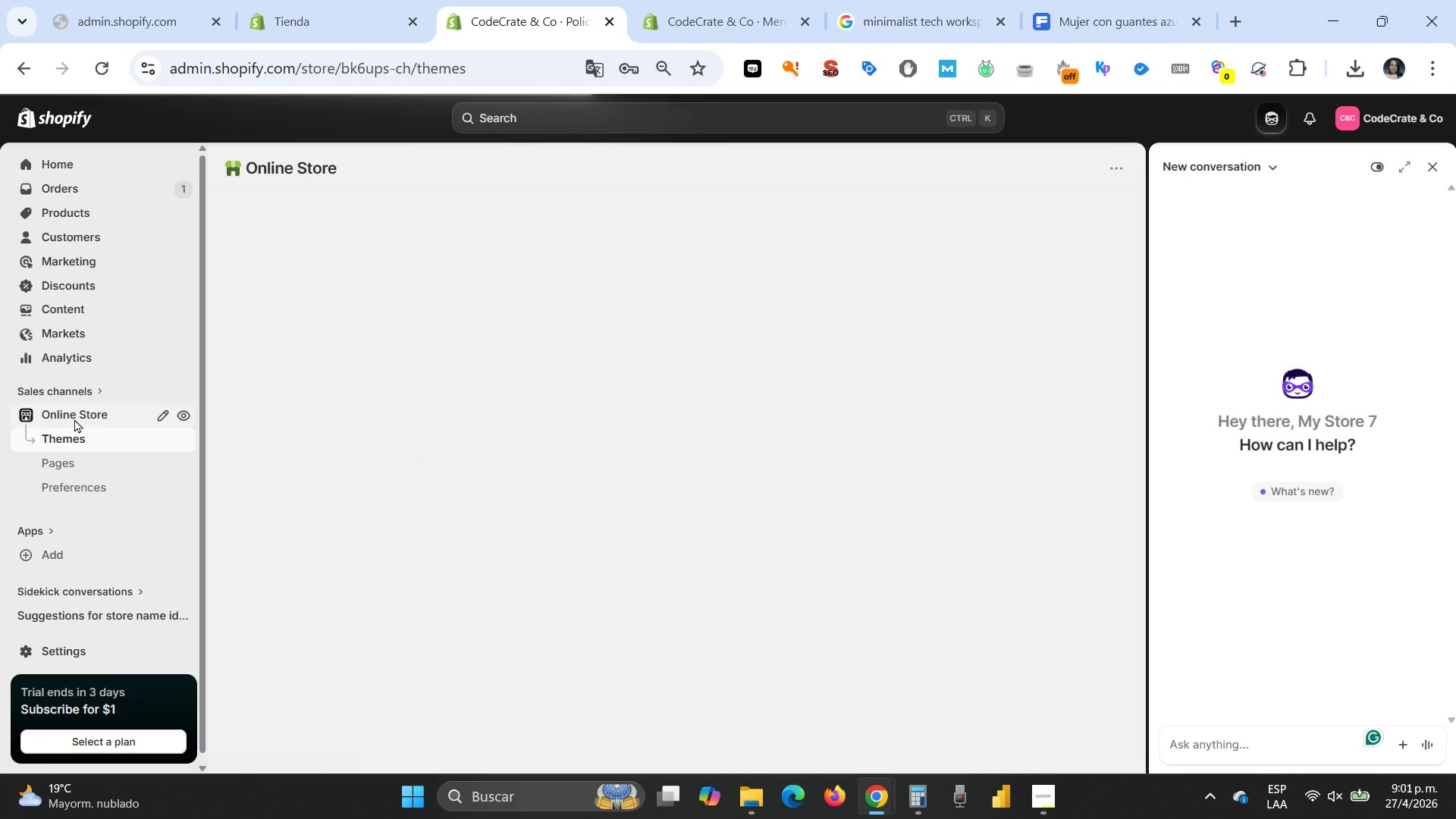 
left_click([76, 410])
 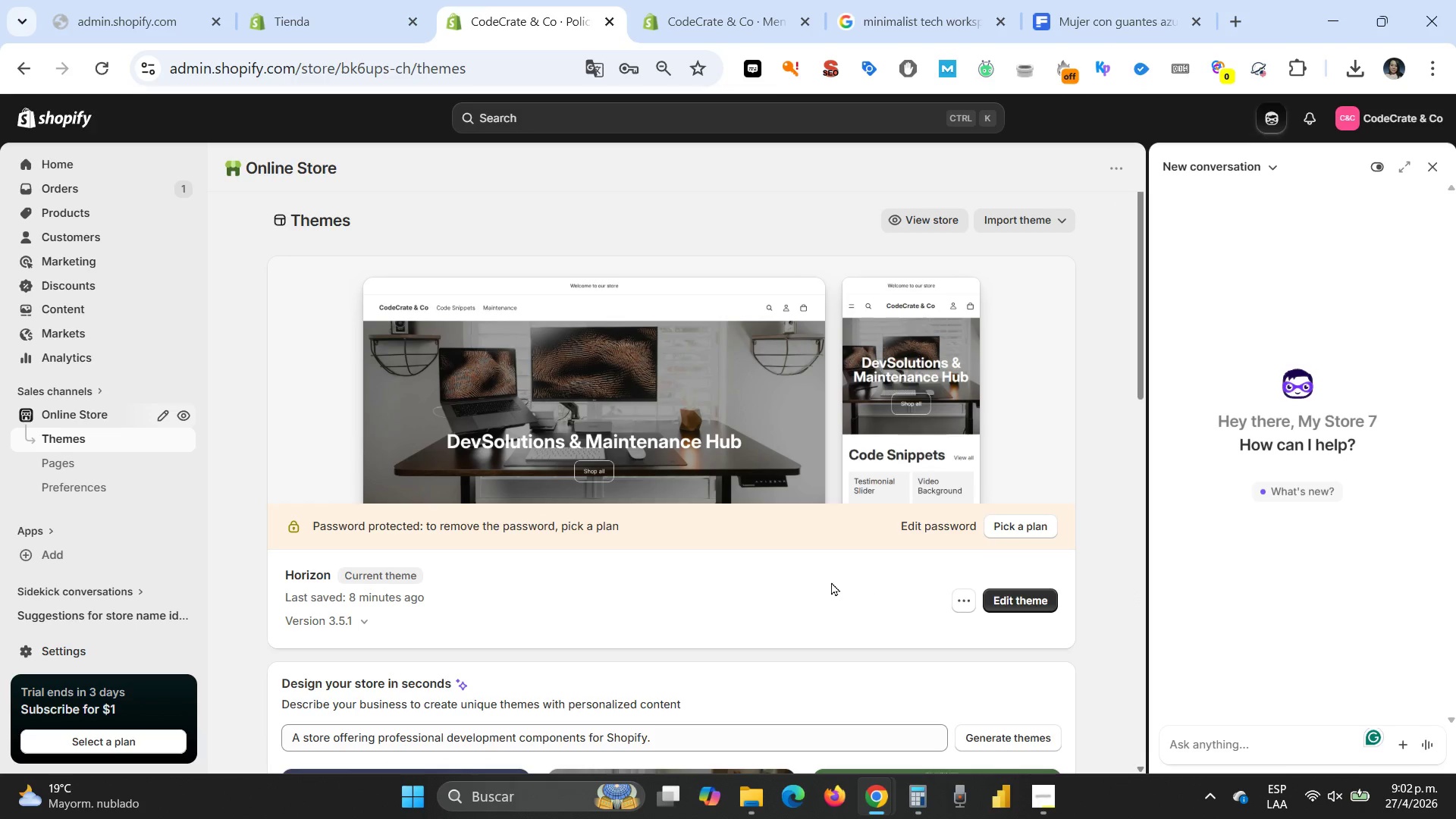 
wait(5.25)
 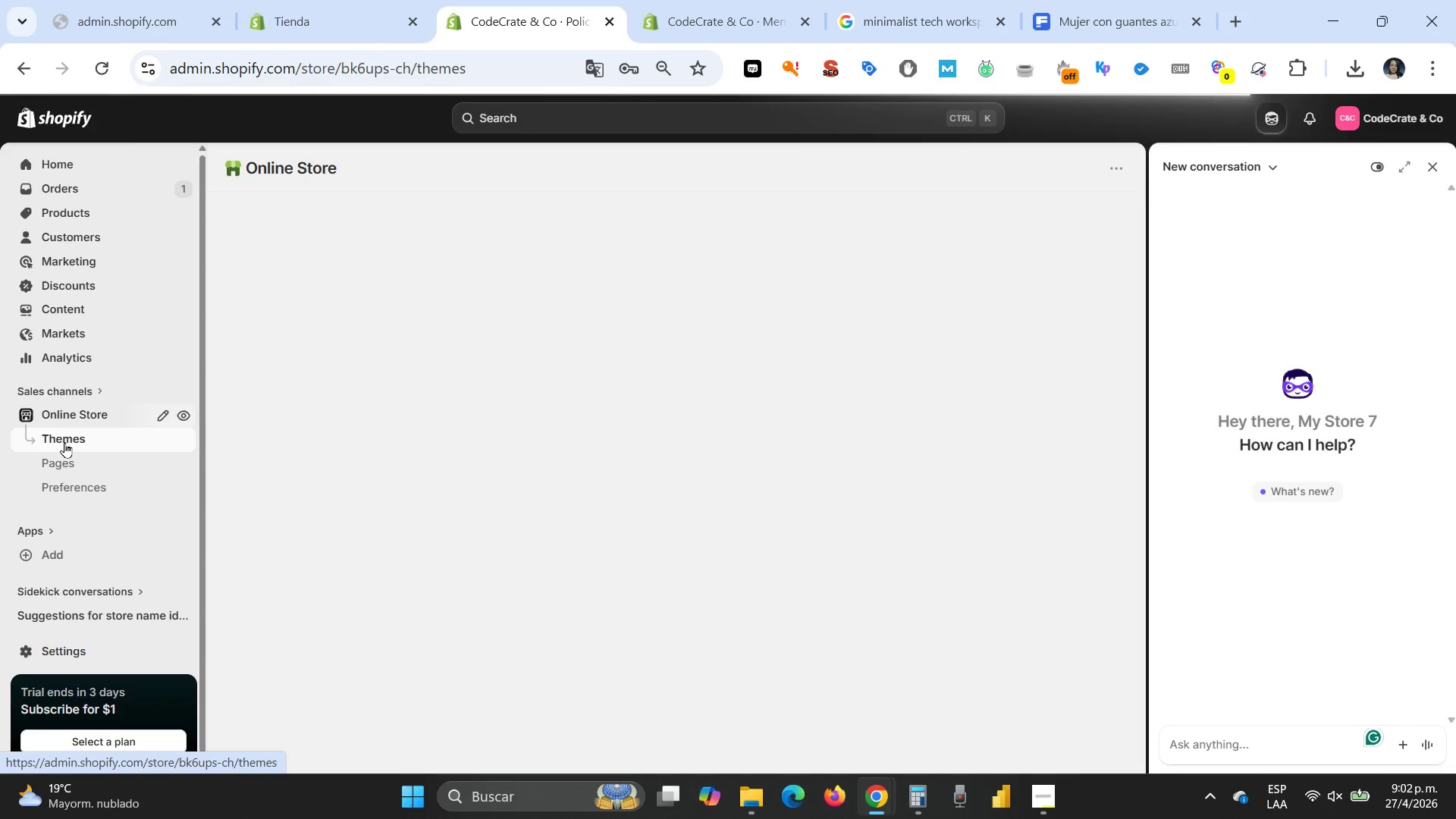 
scroll: coordinate [932, 550], scroll_direction: down, amount: 2.0
 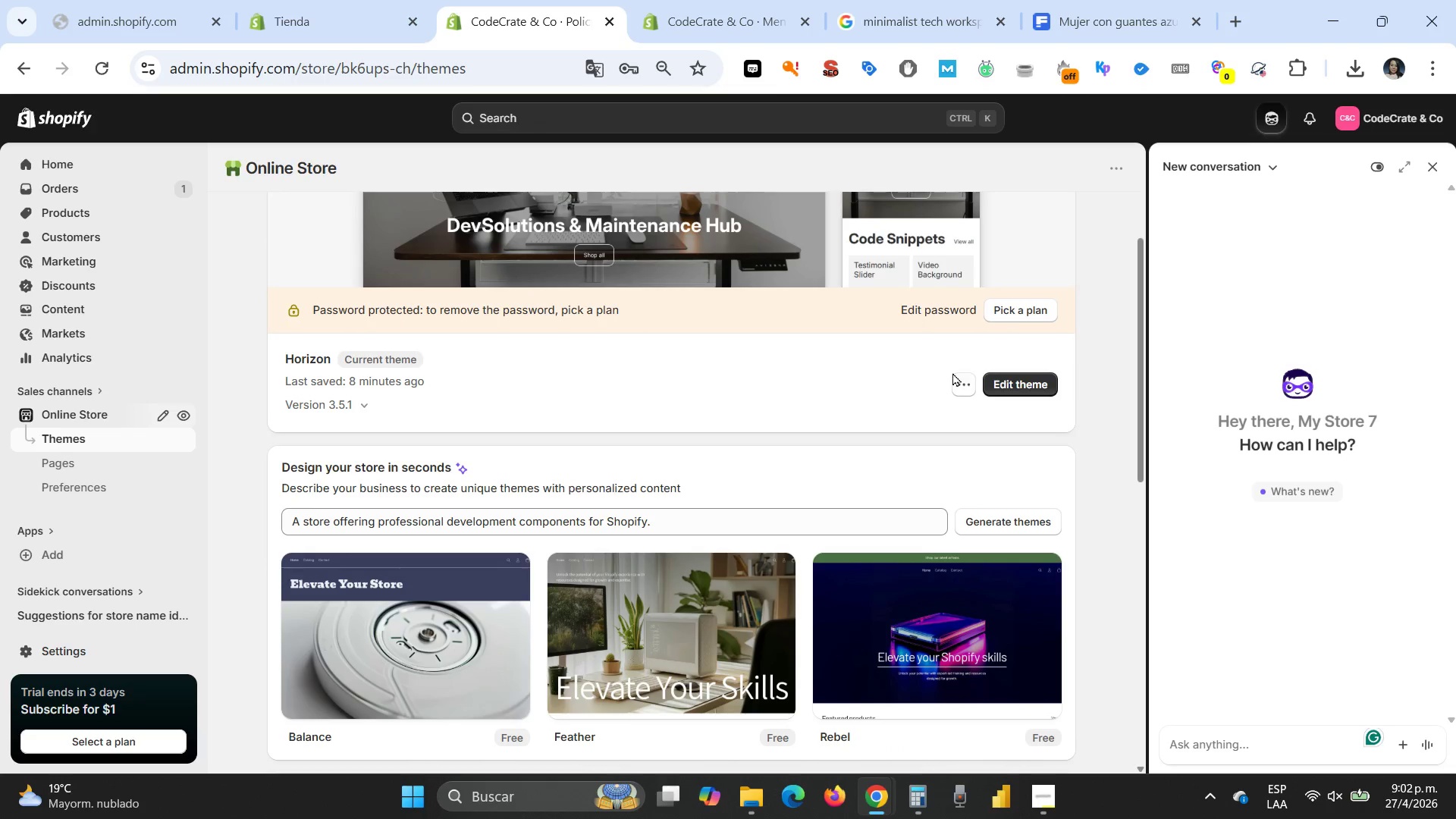 
mouse_move([934, 379])
 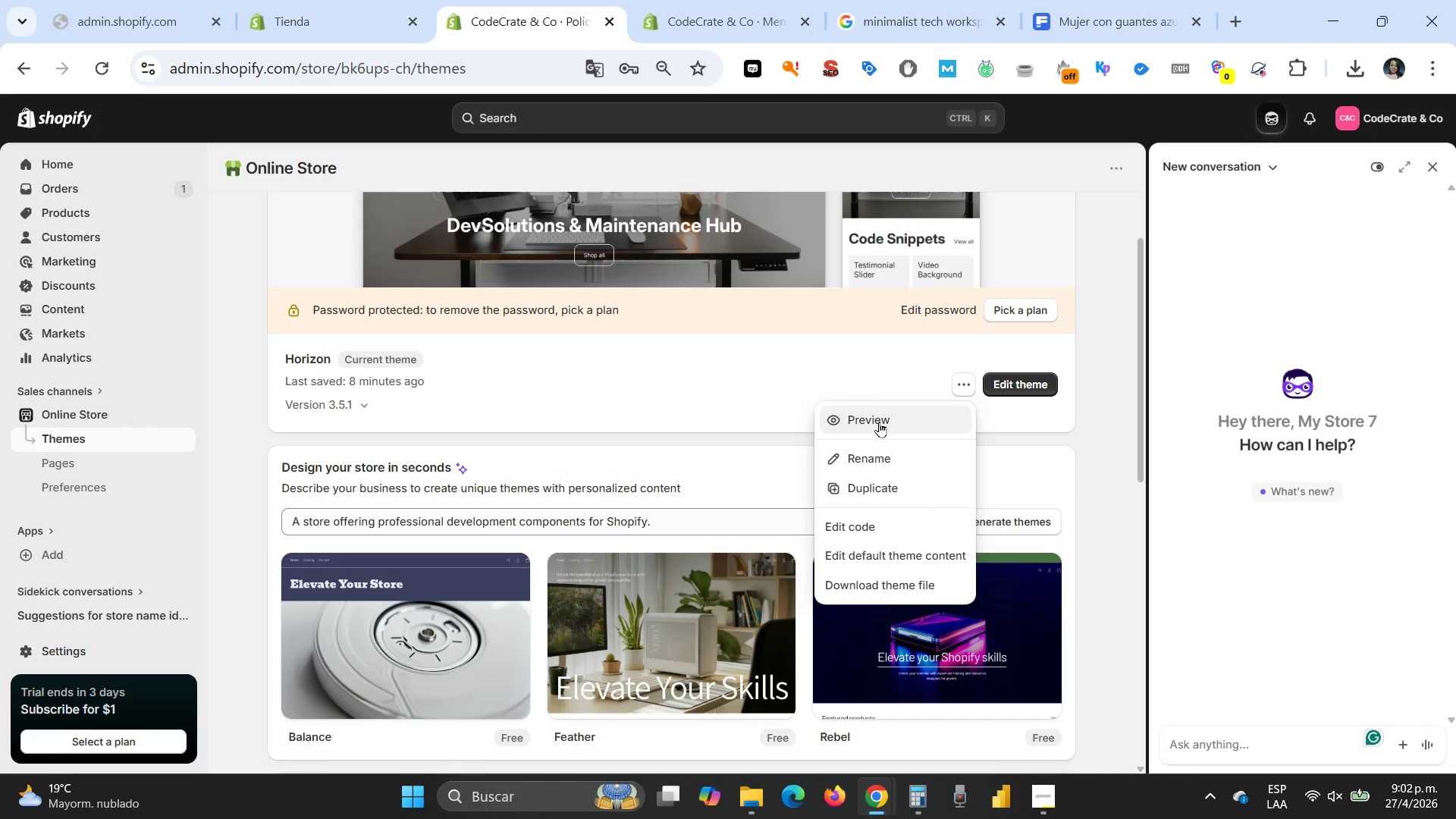 
left_click([879, 422])
 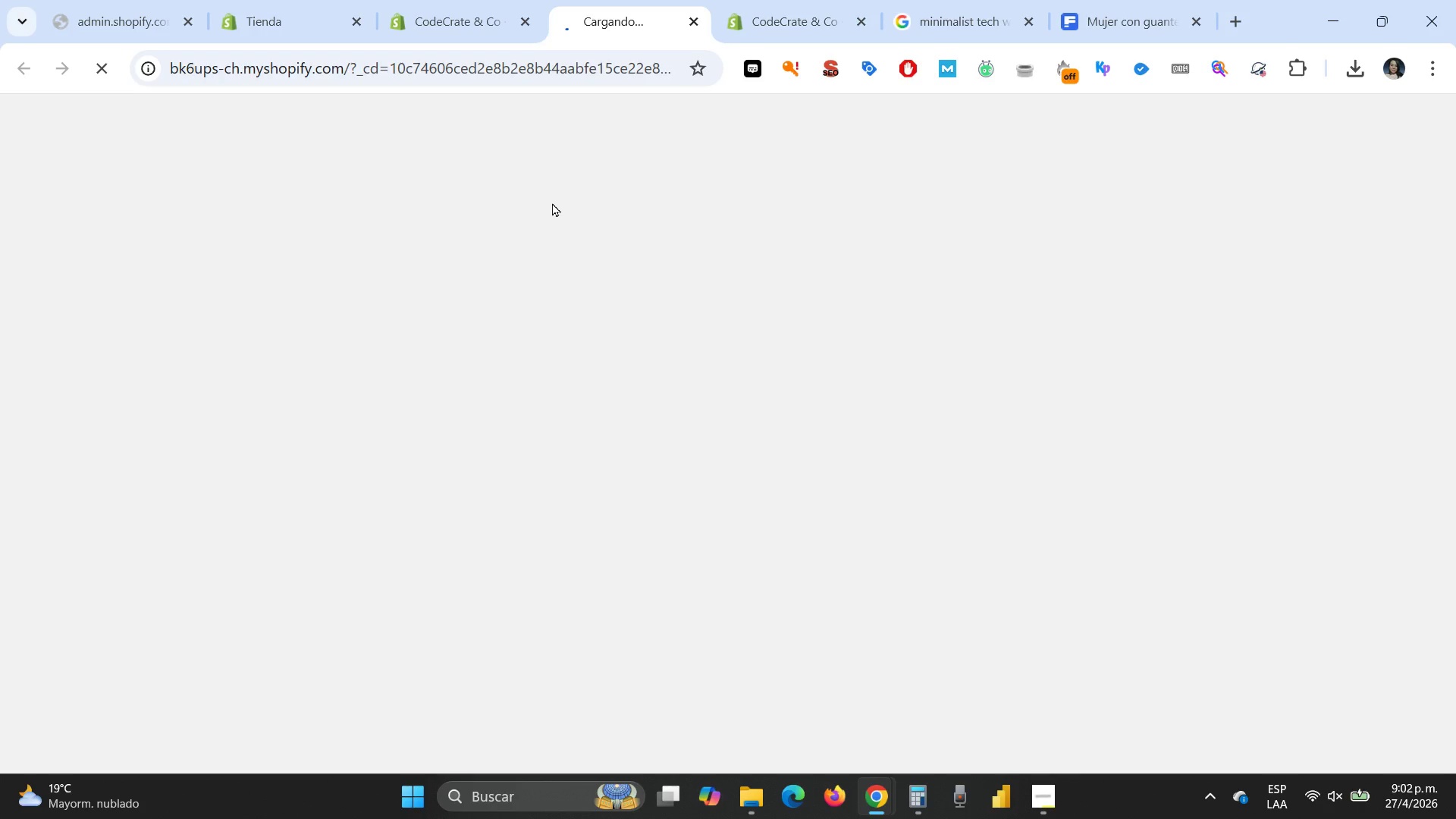 
wait(8.98)
 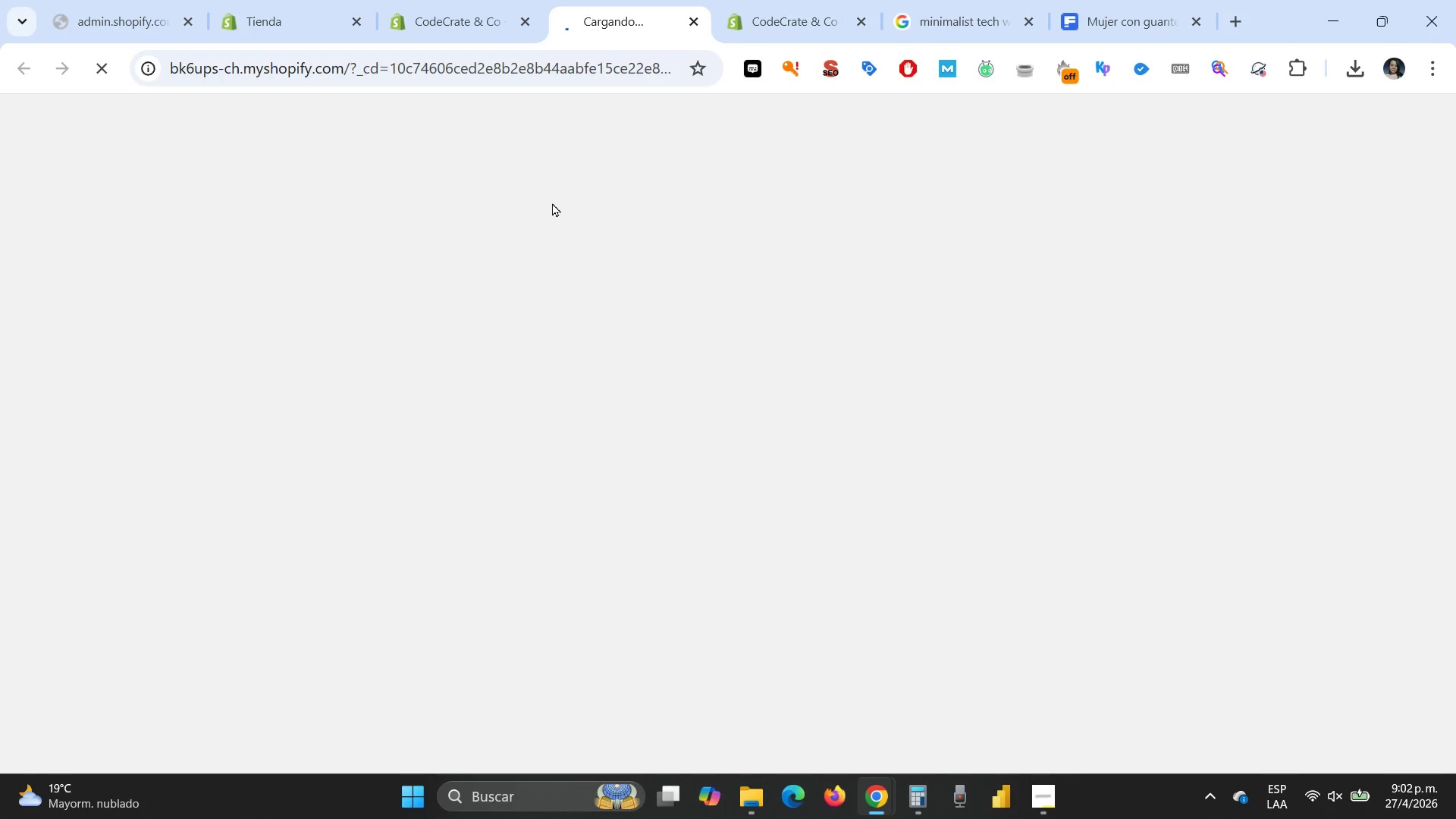 
scroll: coordinate [1023, 381], scroll_direction: down, amount: 24.0
 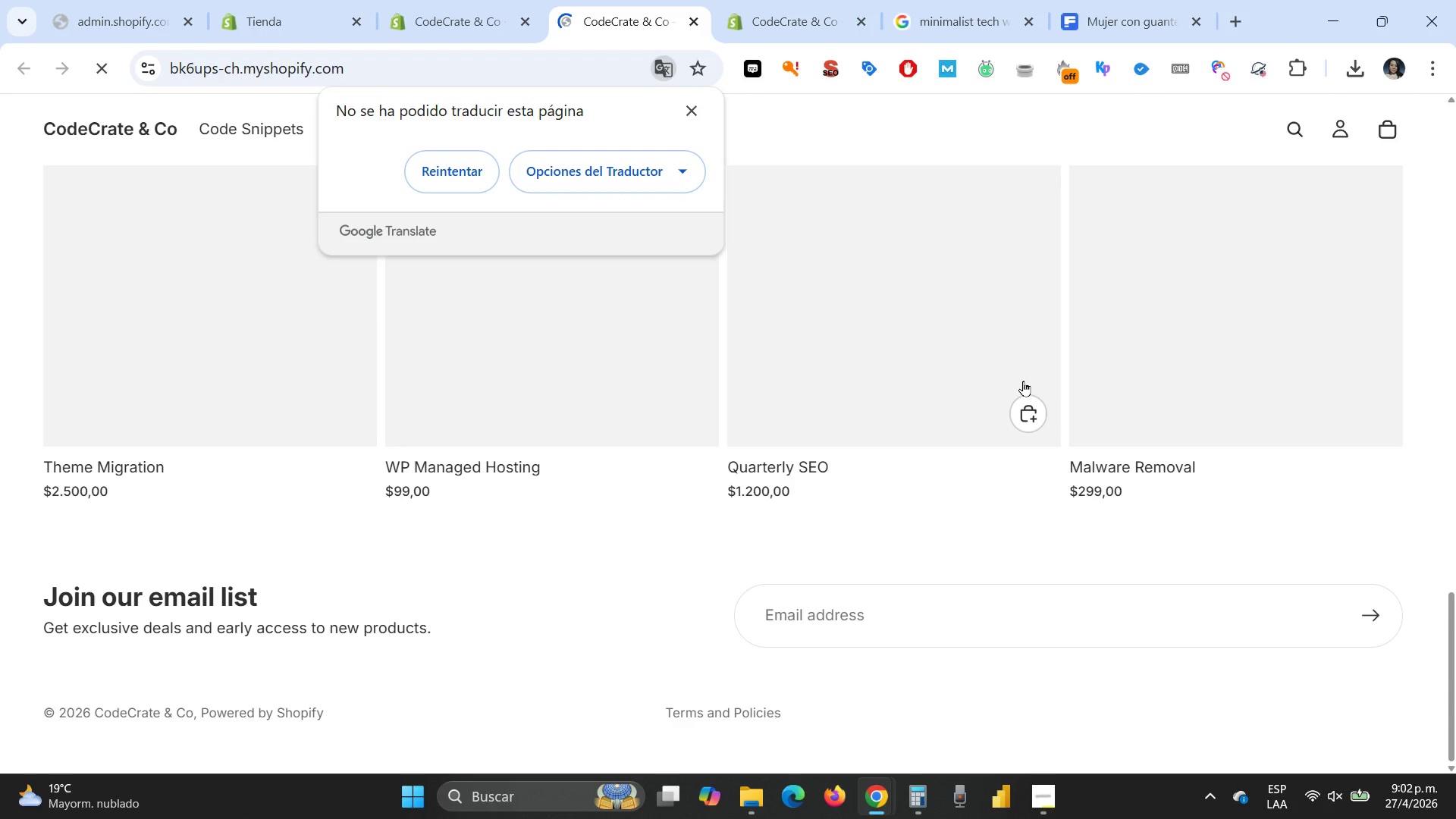 
scroll: coordinate [1023, 381], scroll_direction: up, amount: 51.0
 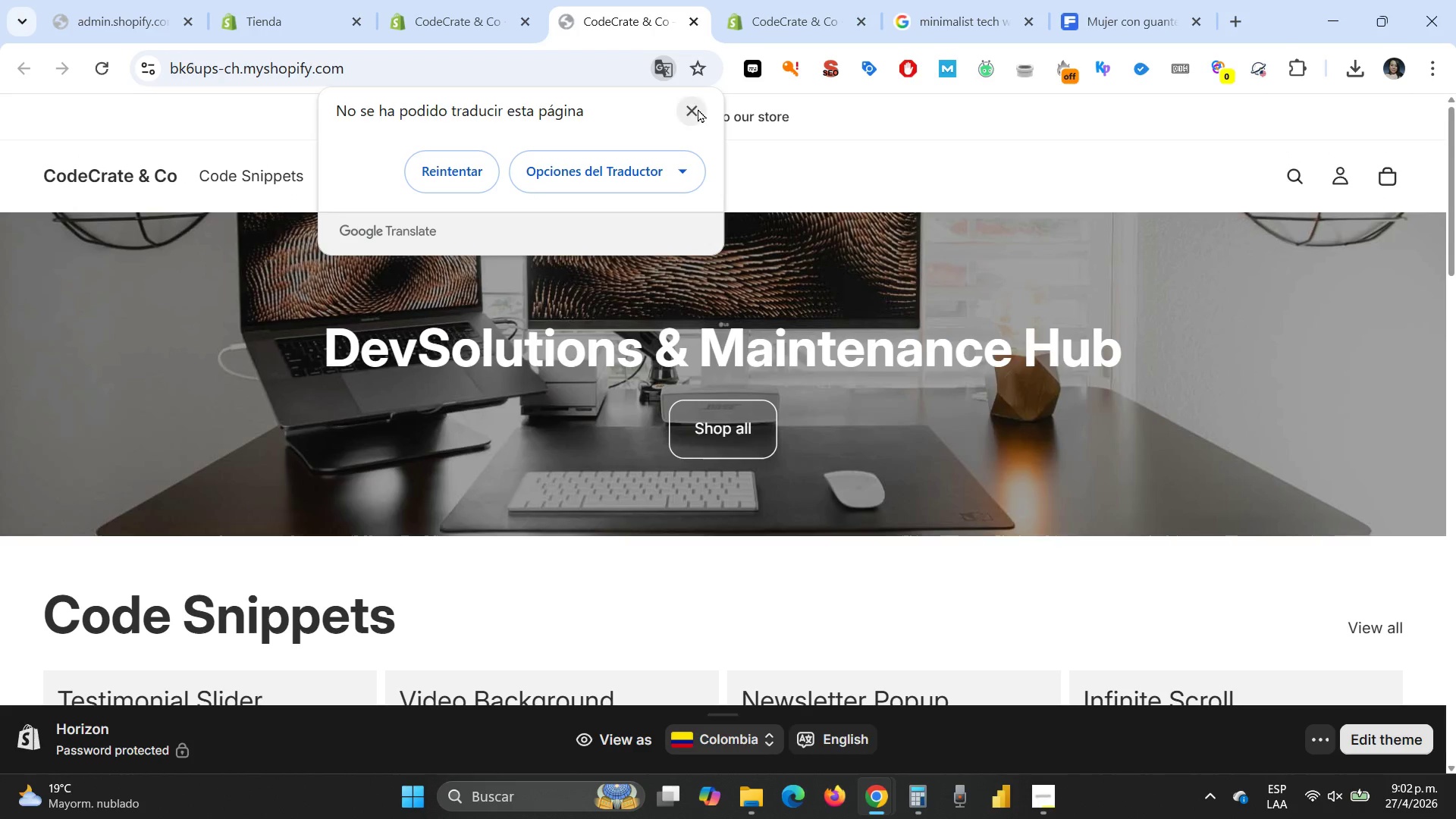 
left_click([691, 108])
 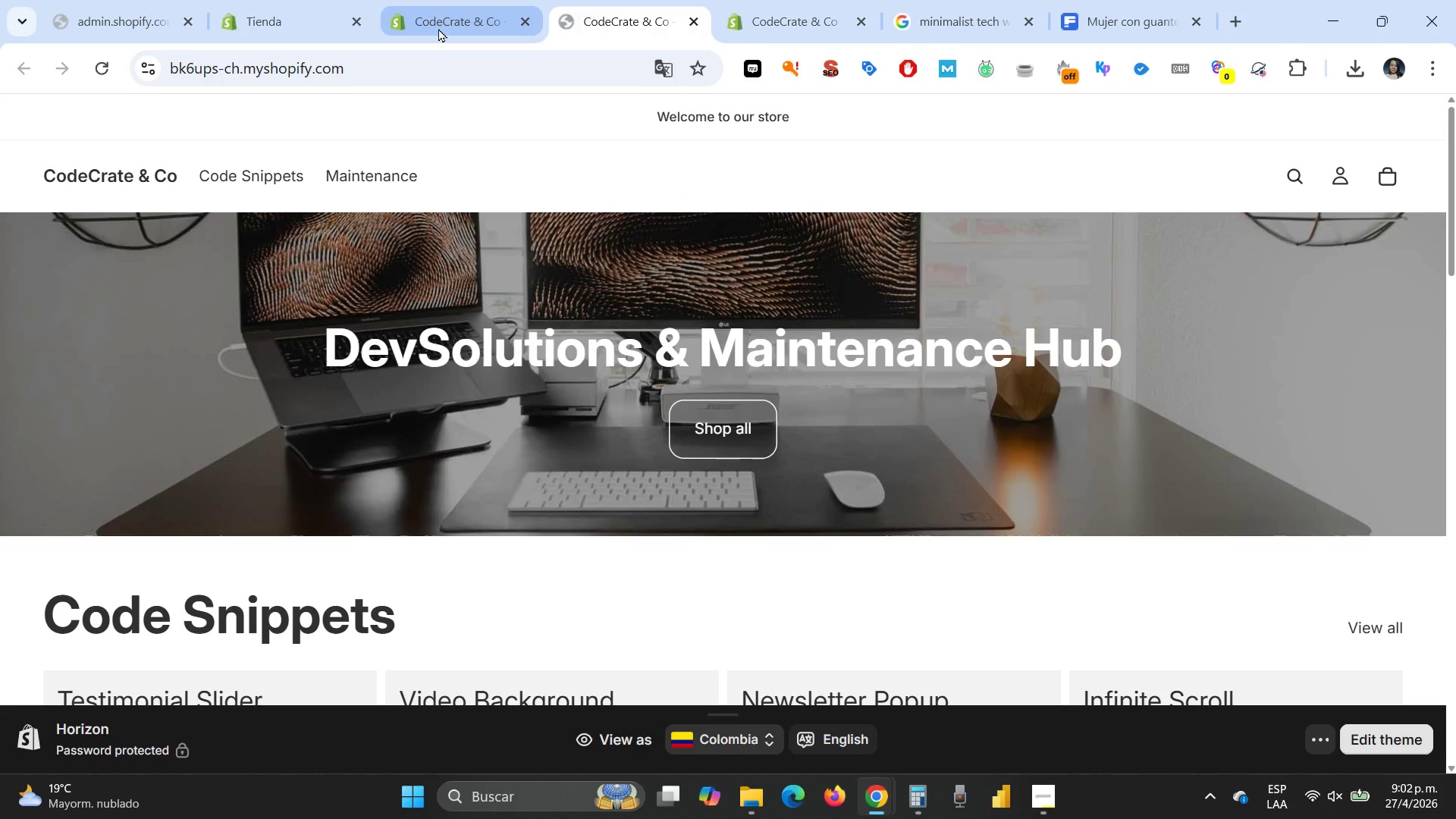 
left_click([438, 28])
 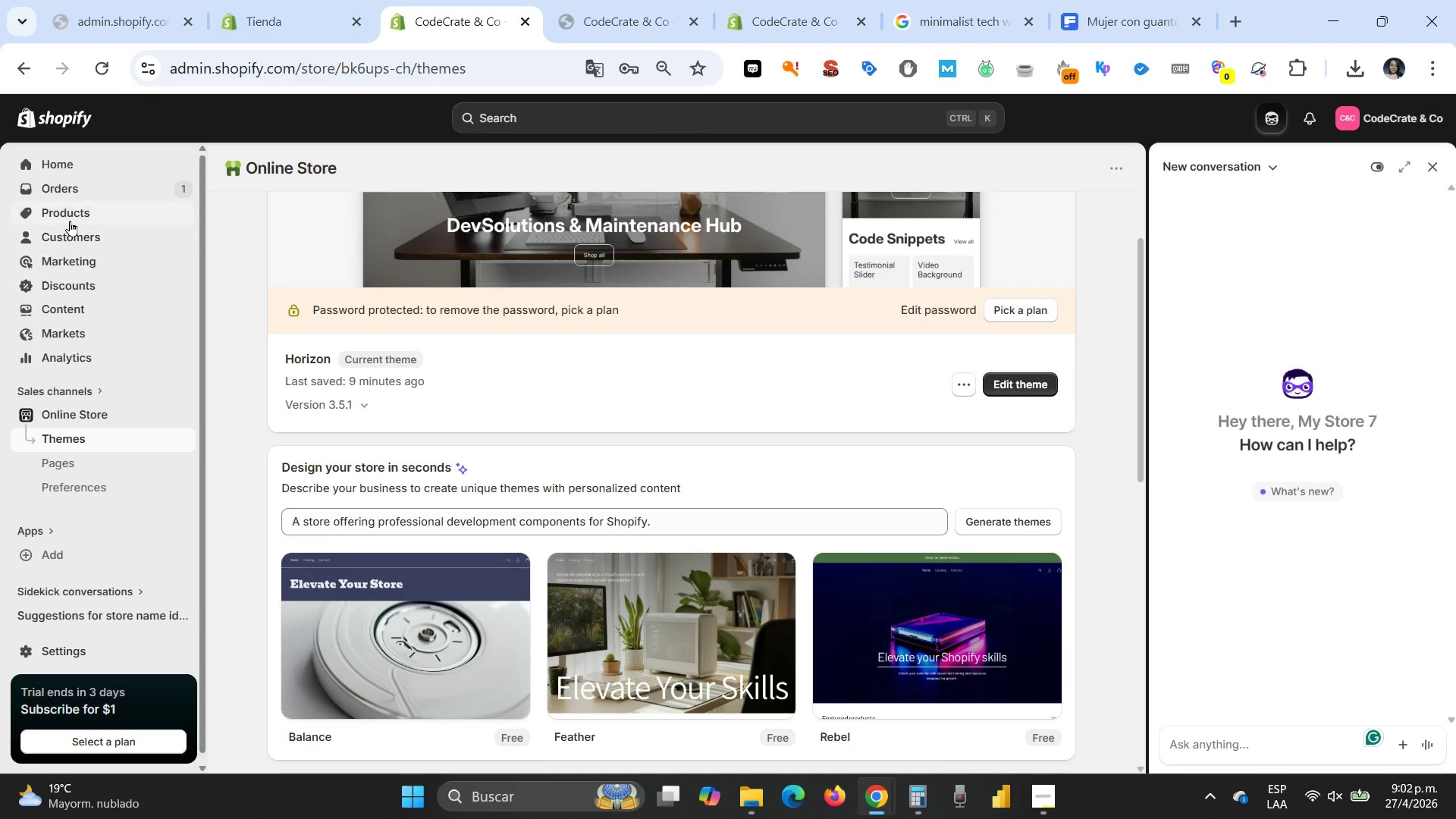 
left_click([70, 216])
 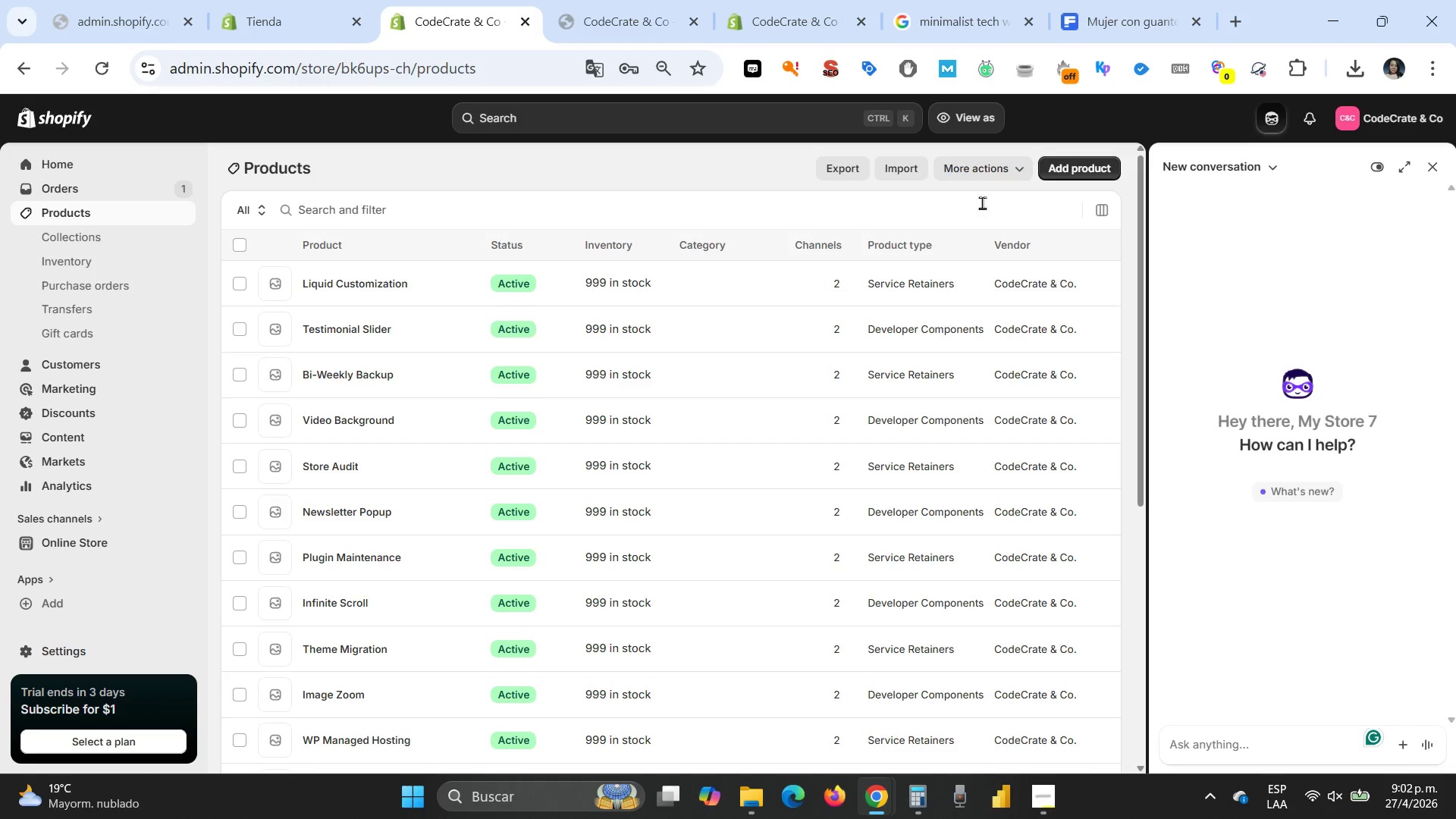 
wait(5.44)
 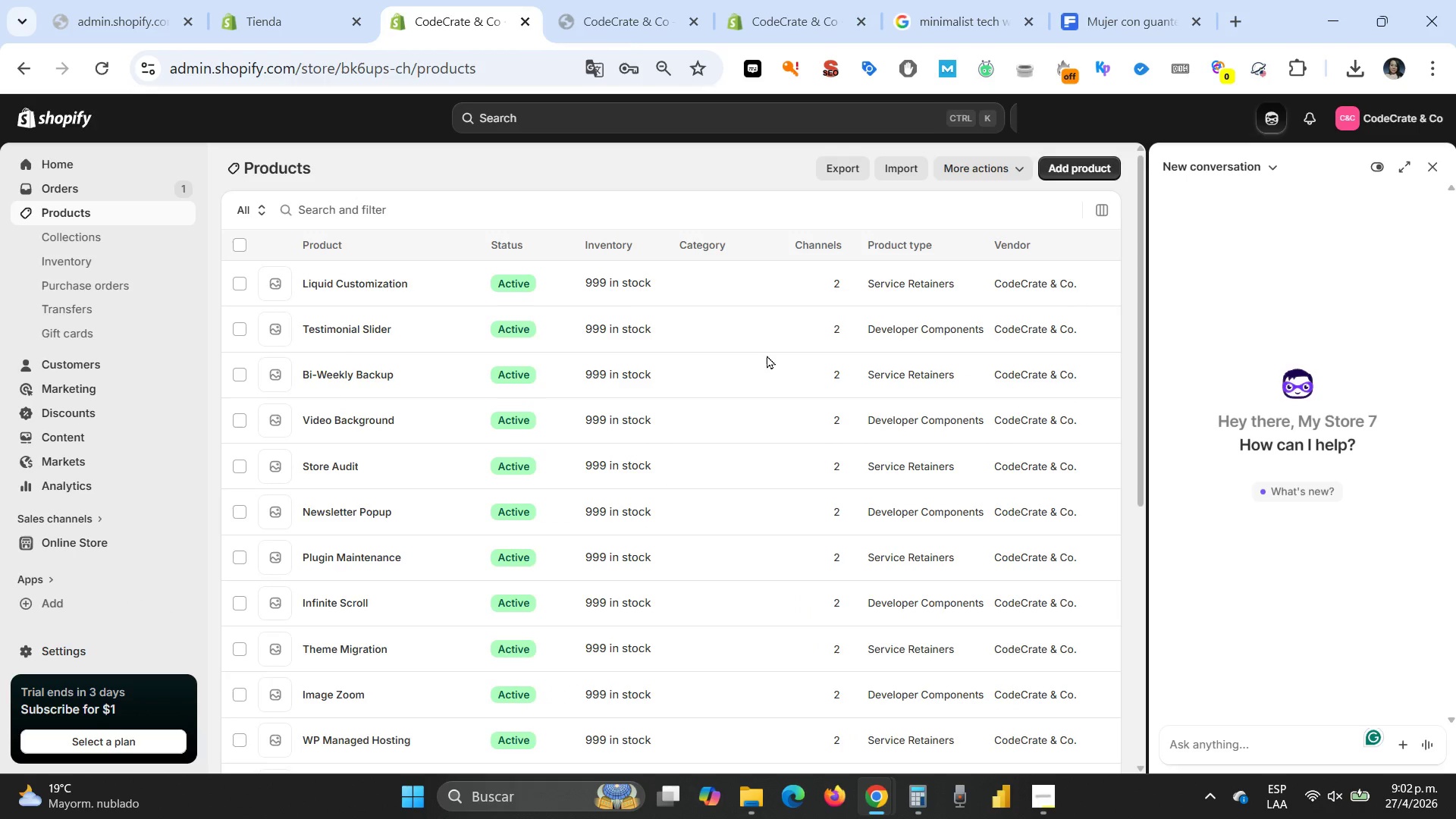 
left_click([849, 168])
 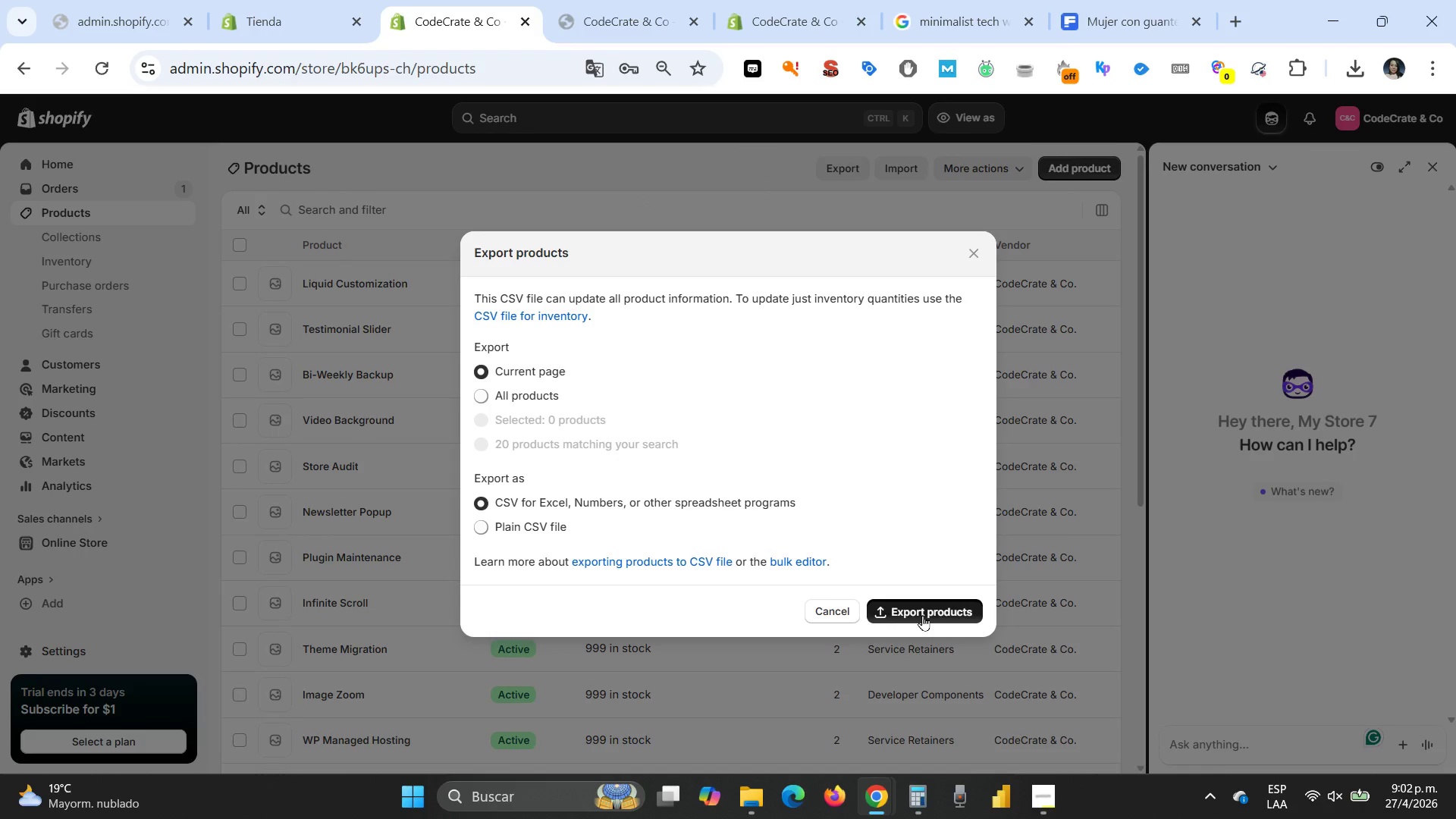 
wait(11.97)
 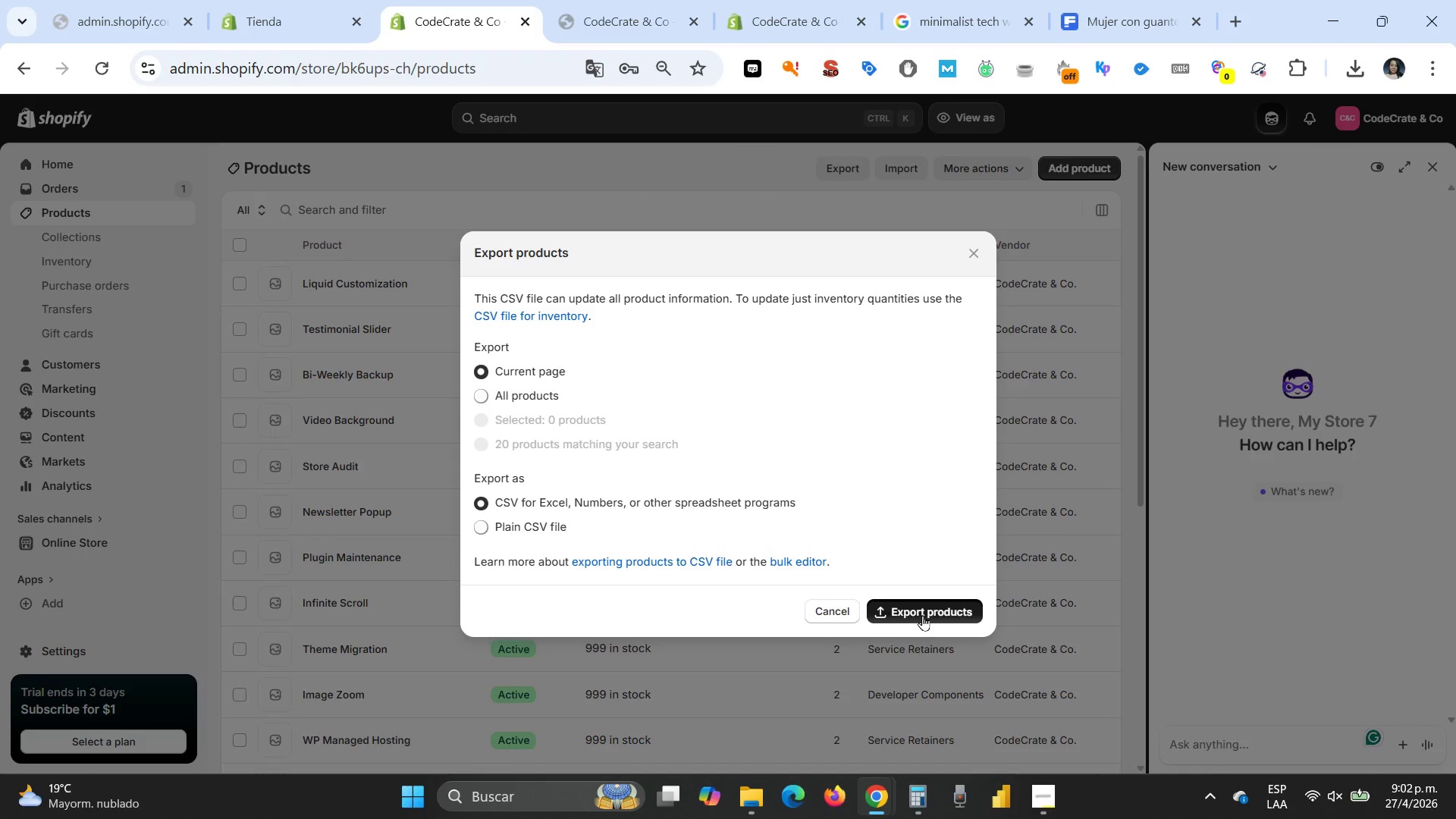 
left_click([748, 801])
 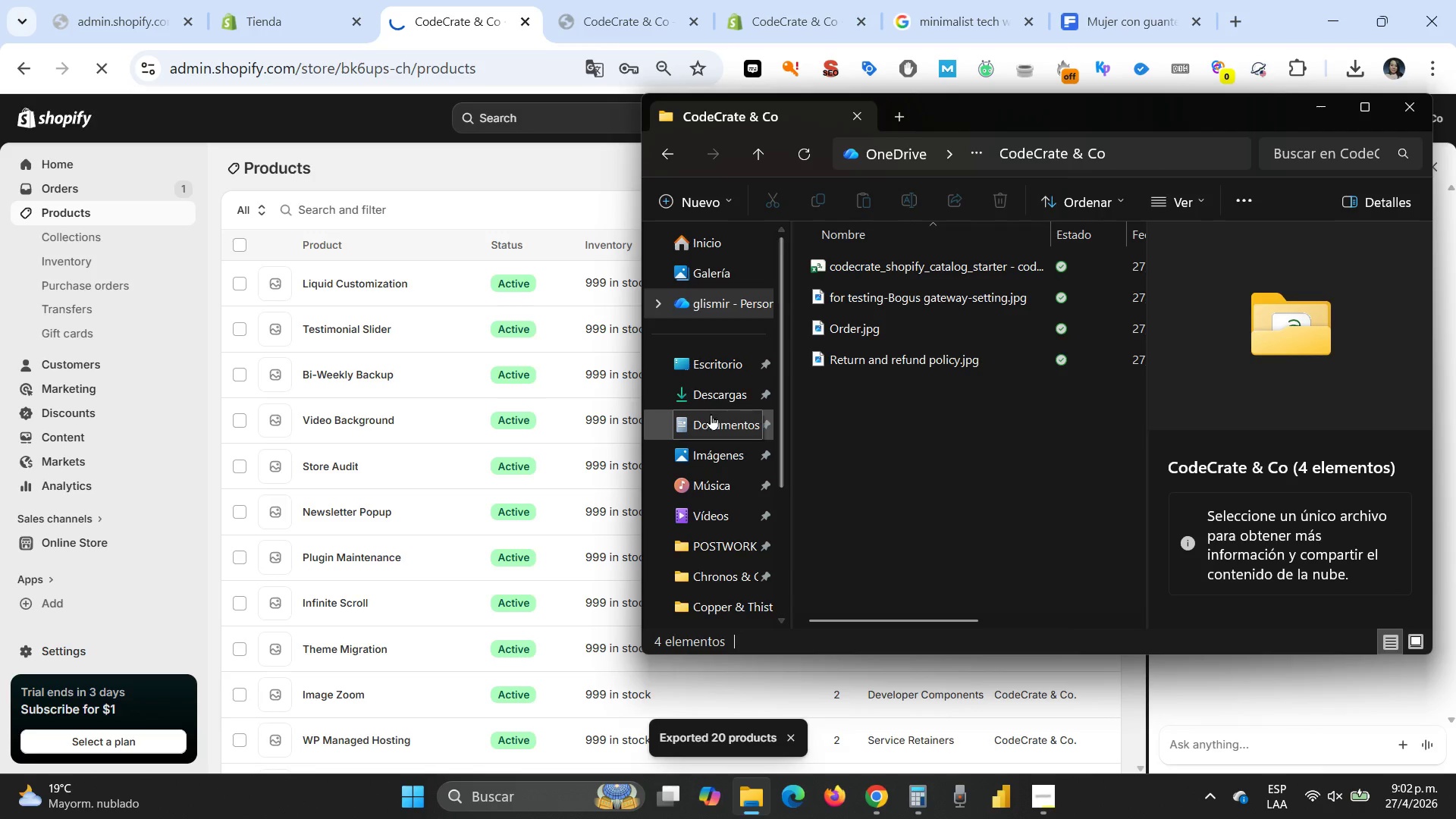 
left_click([712, 401])
 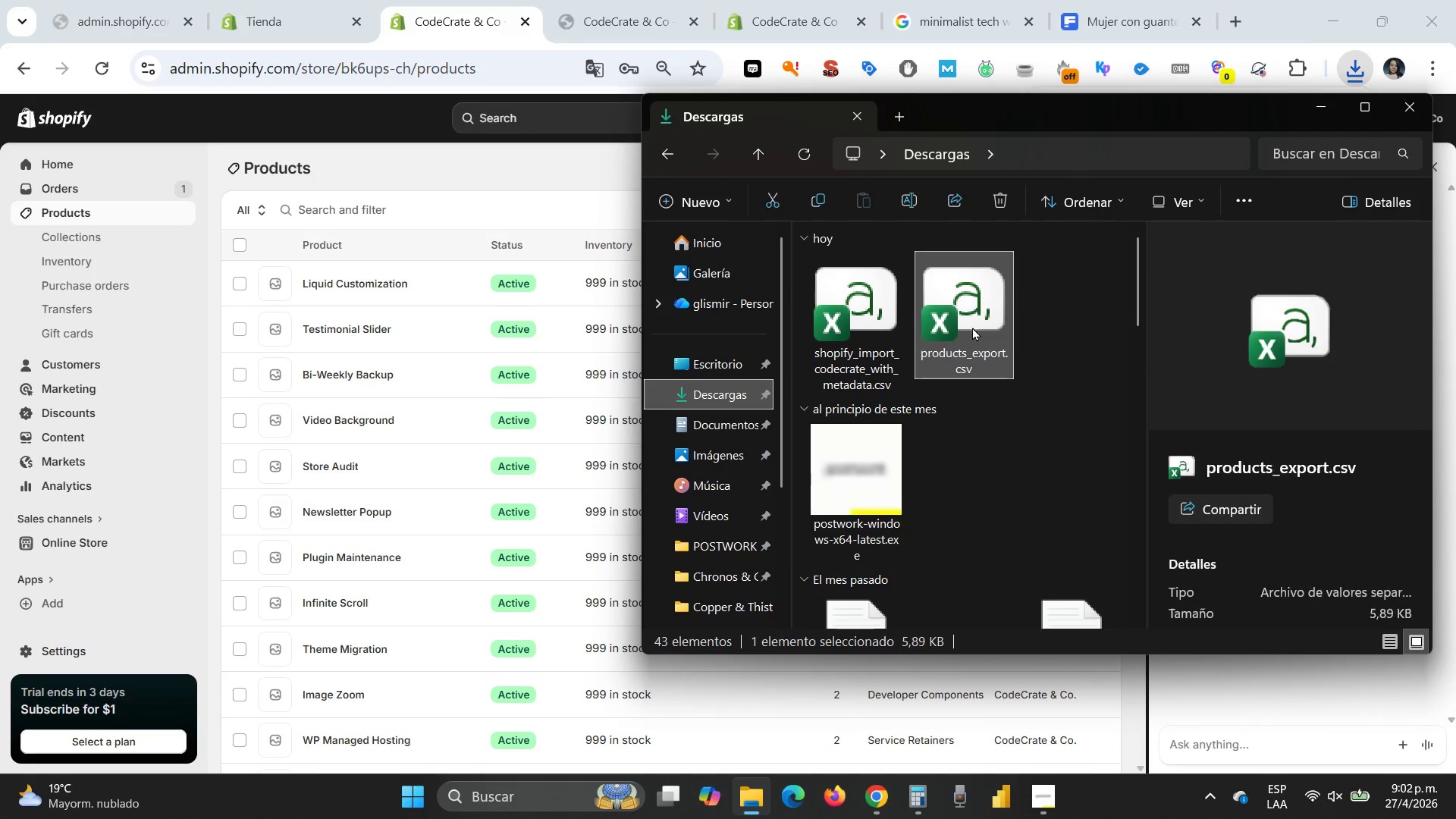 
wait(6.45)
 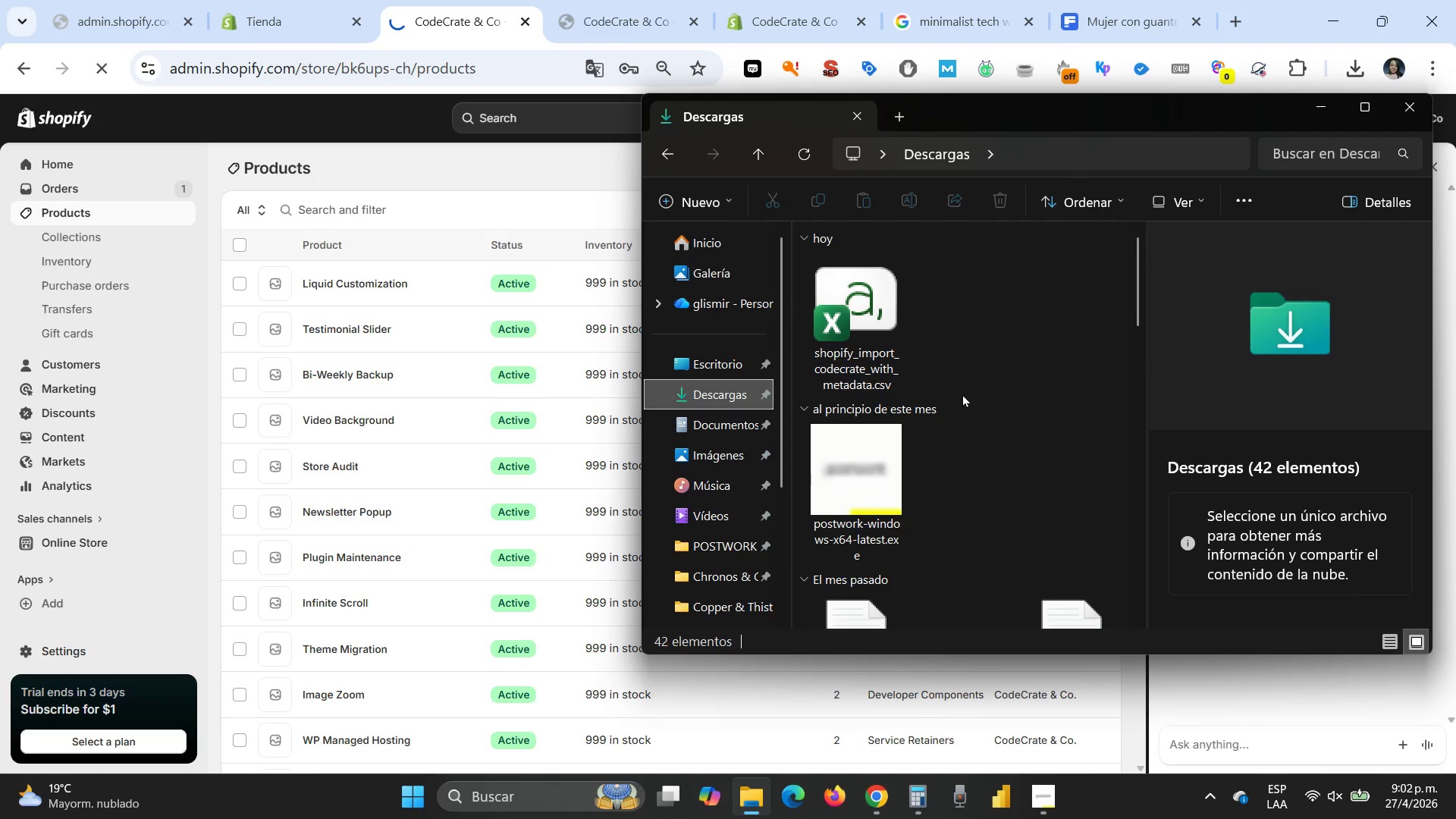 
key(Control+X)
 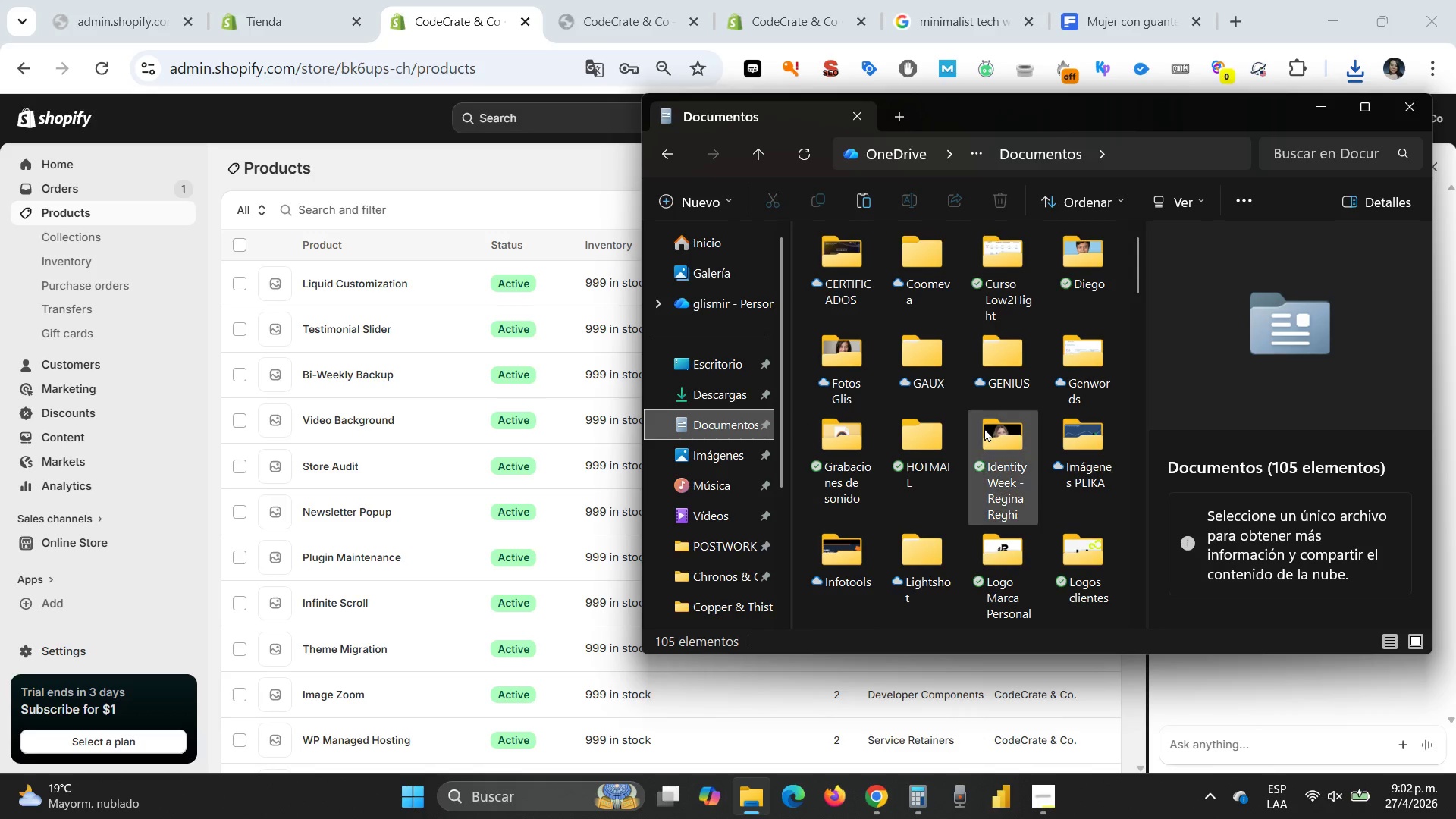 
scroll: coordinate [984, 428], scroll_direction: down, amount: 1.0
 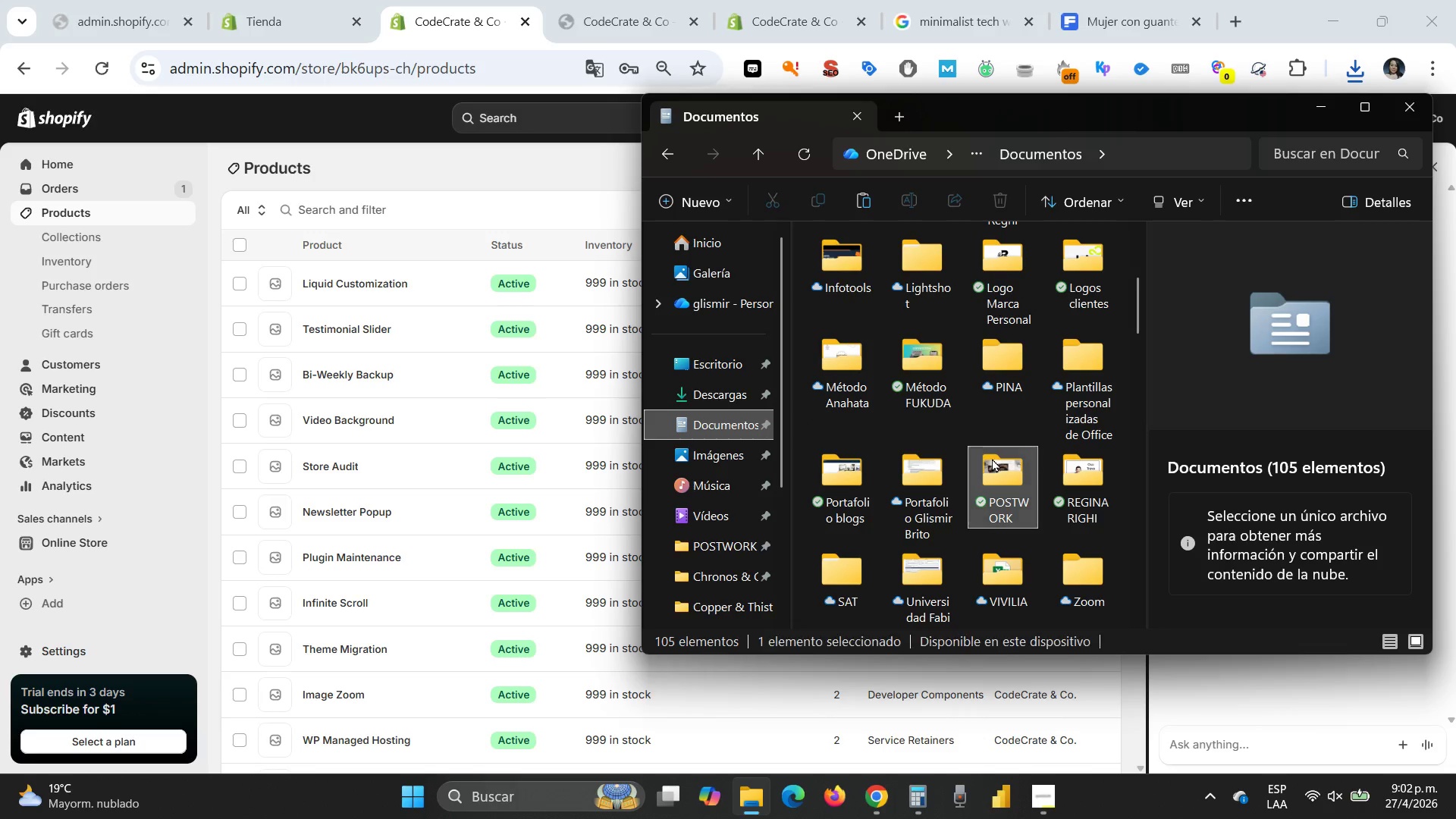 
double_click([992, 458])
 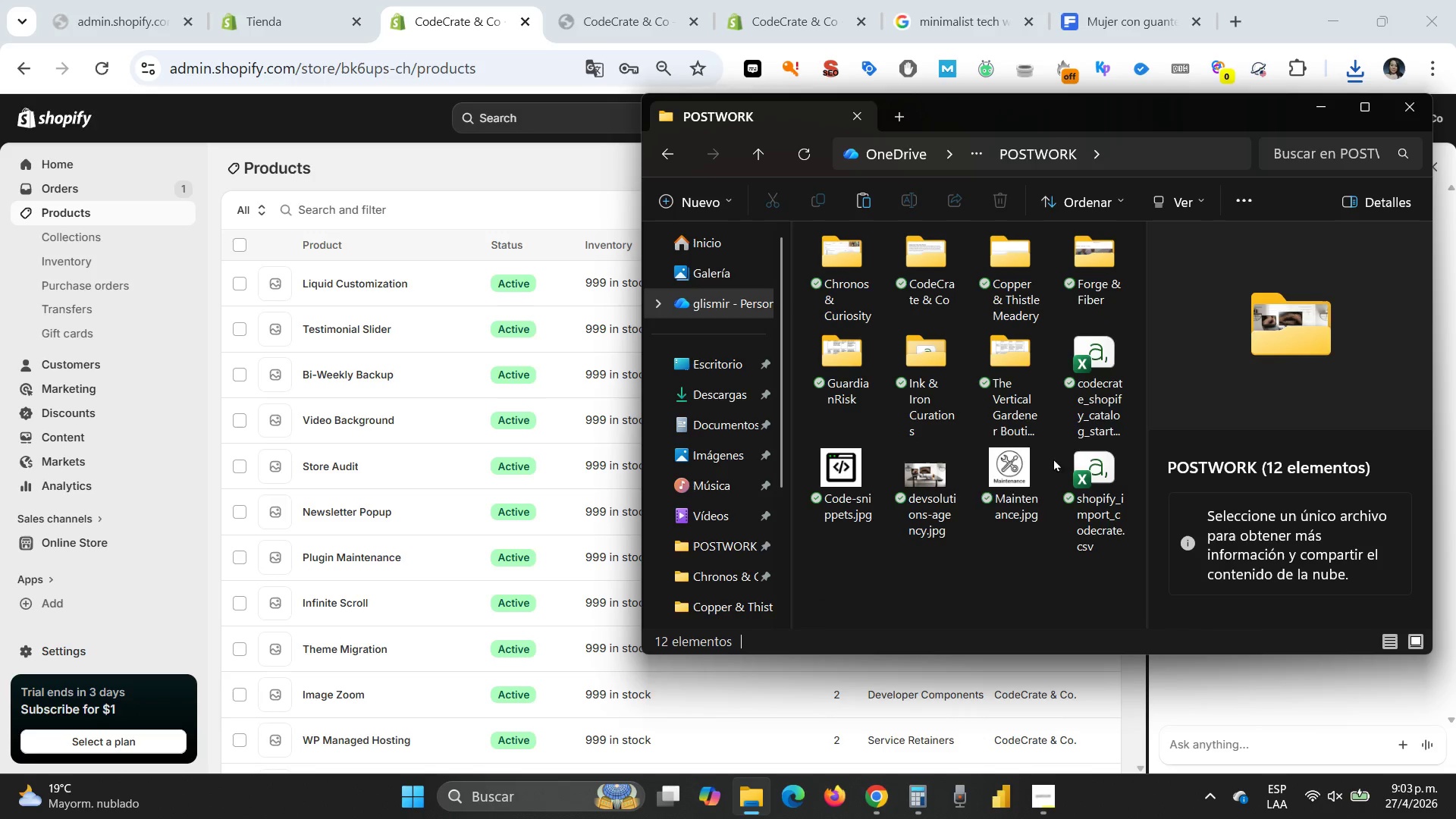 
wait(5.28)
 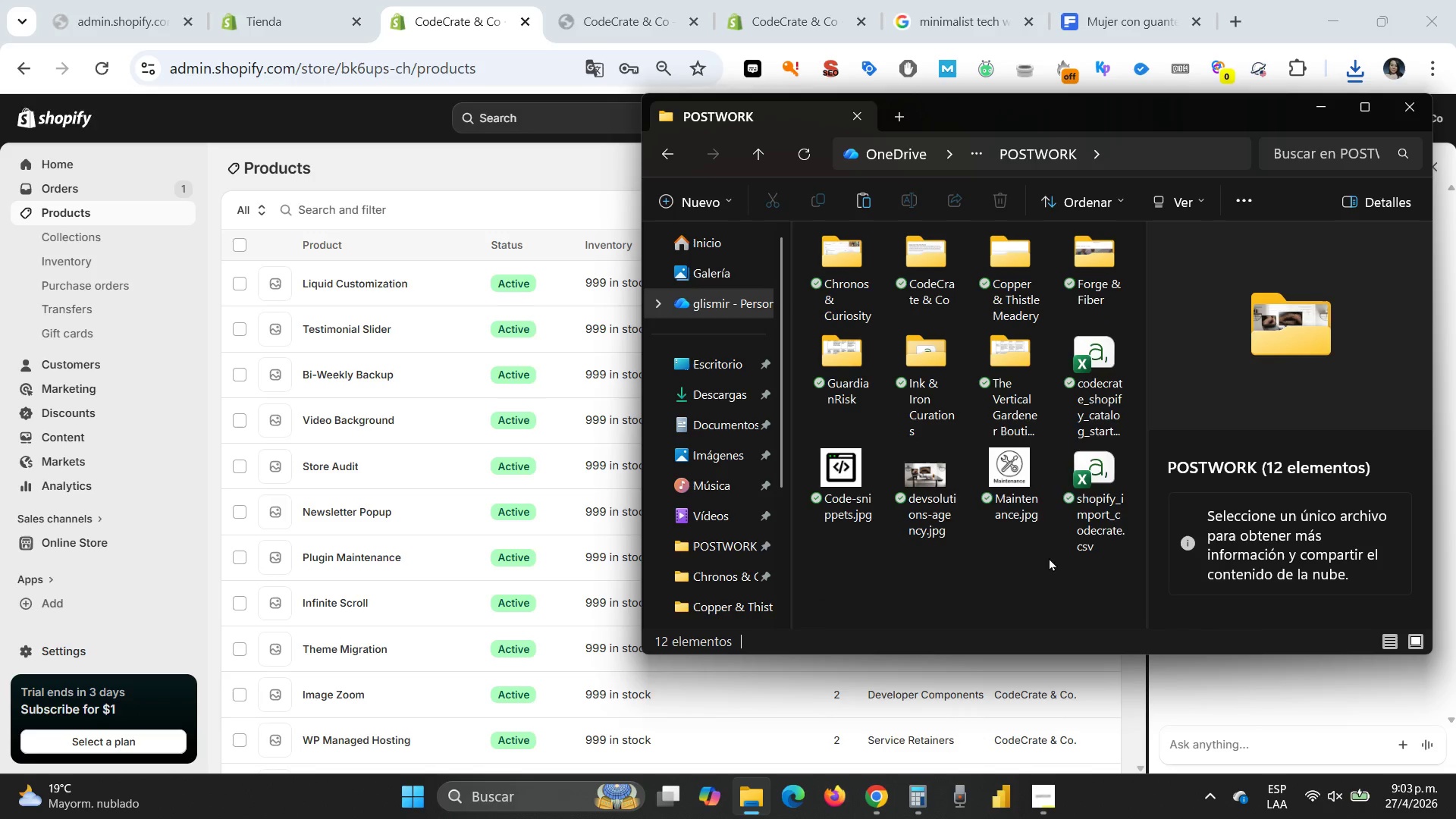 
double_click([922, 259])
 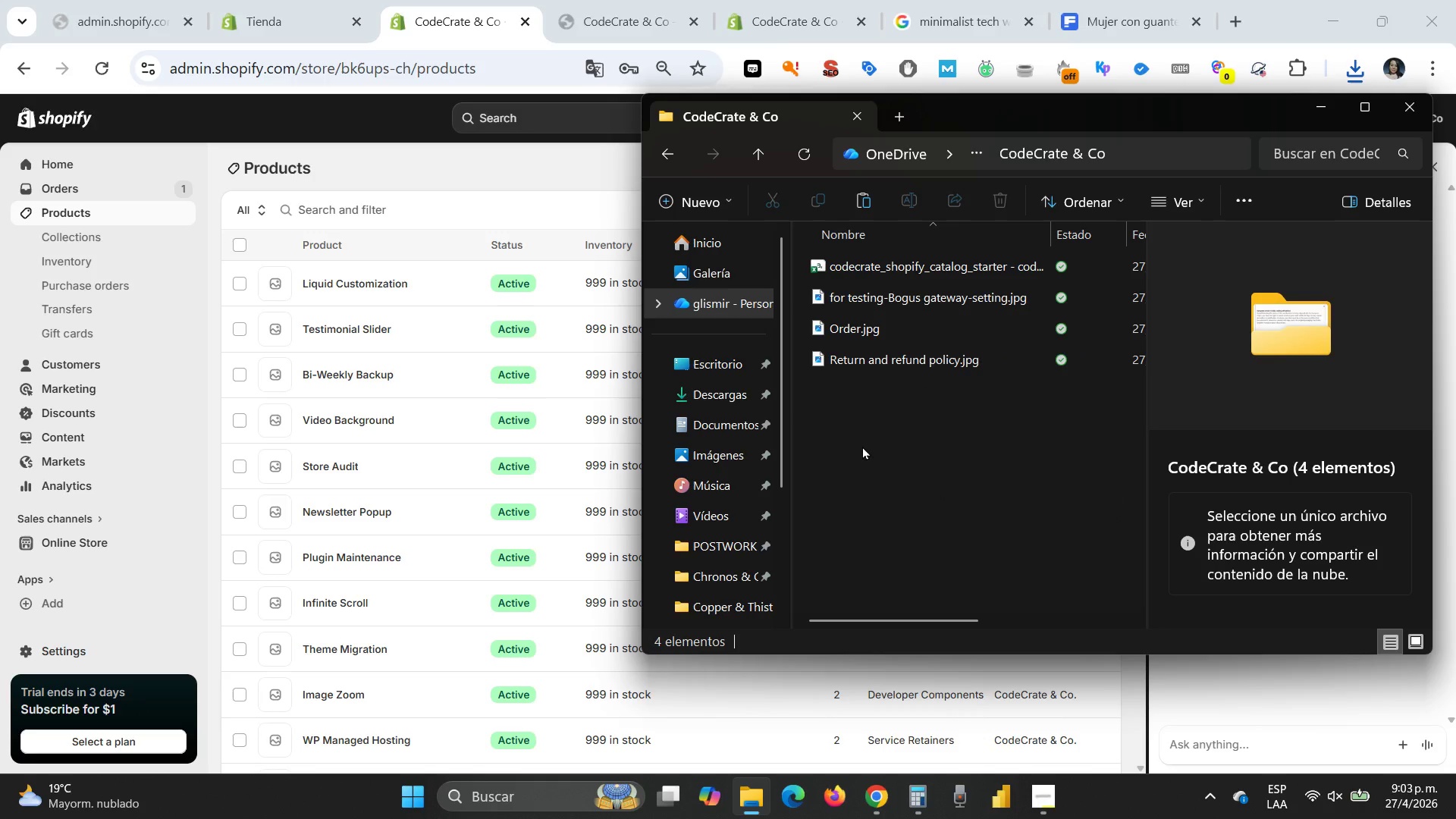 
right_click([862, 446])
 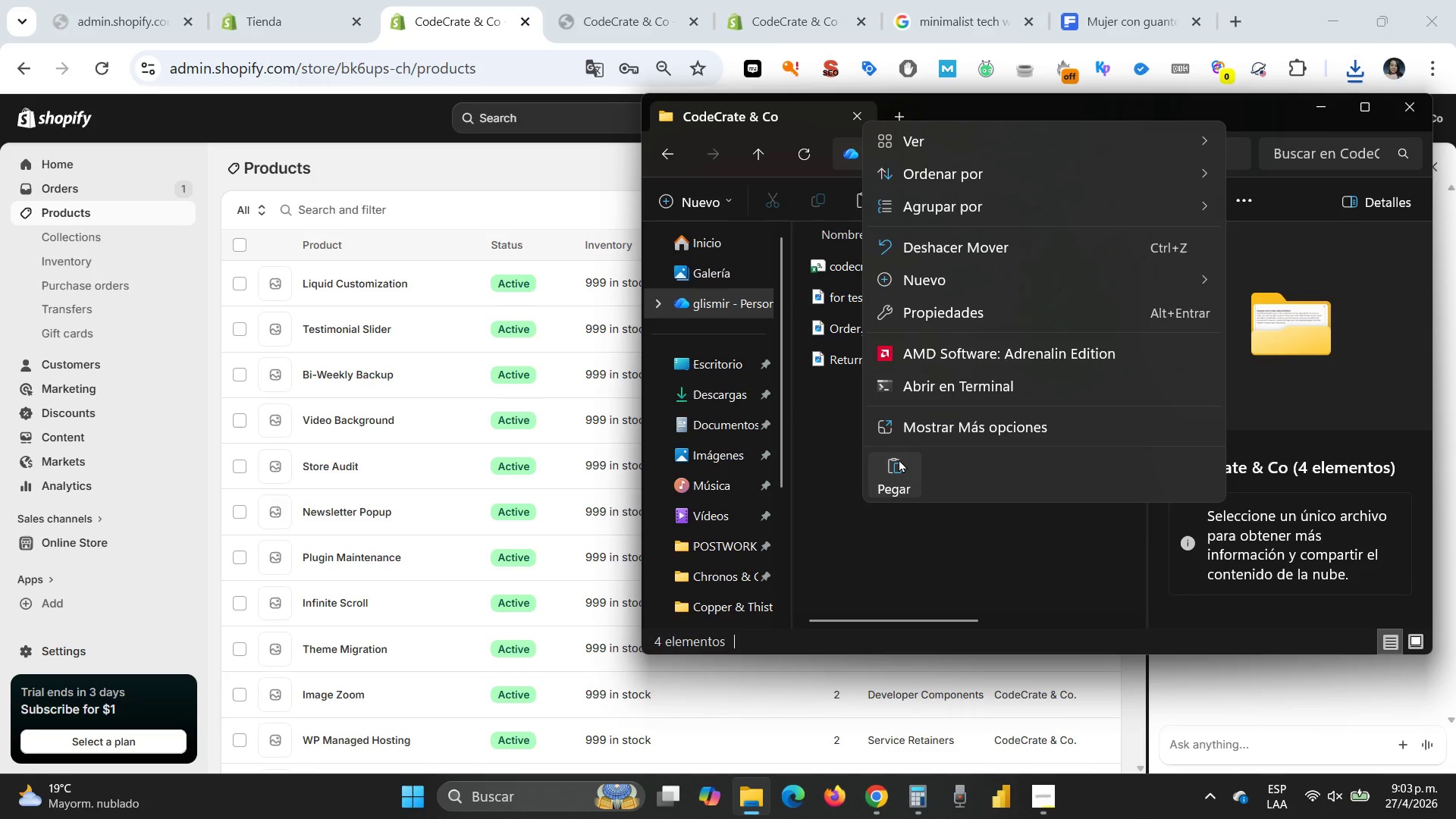 
left_click([899, 459])
 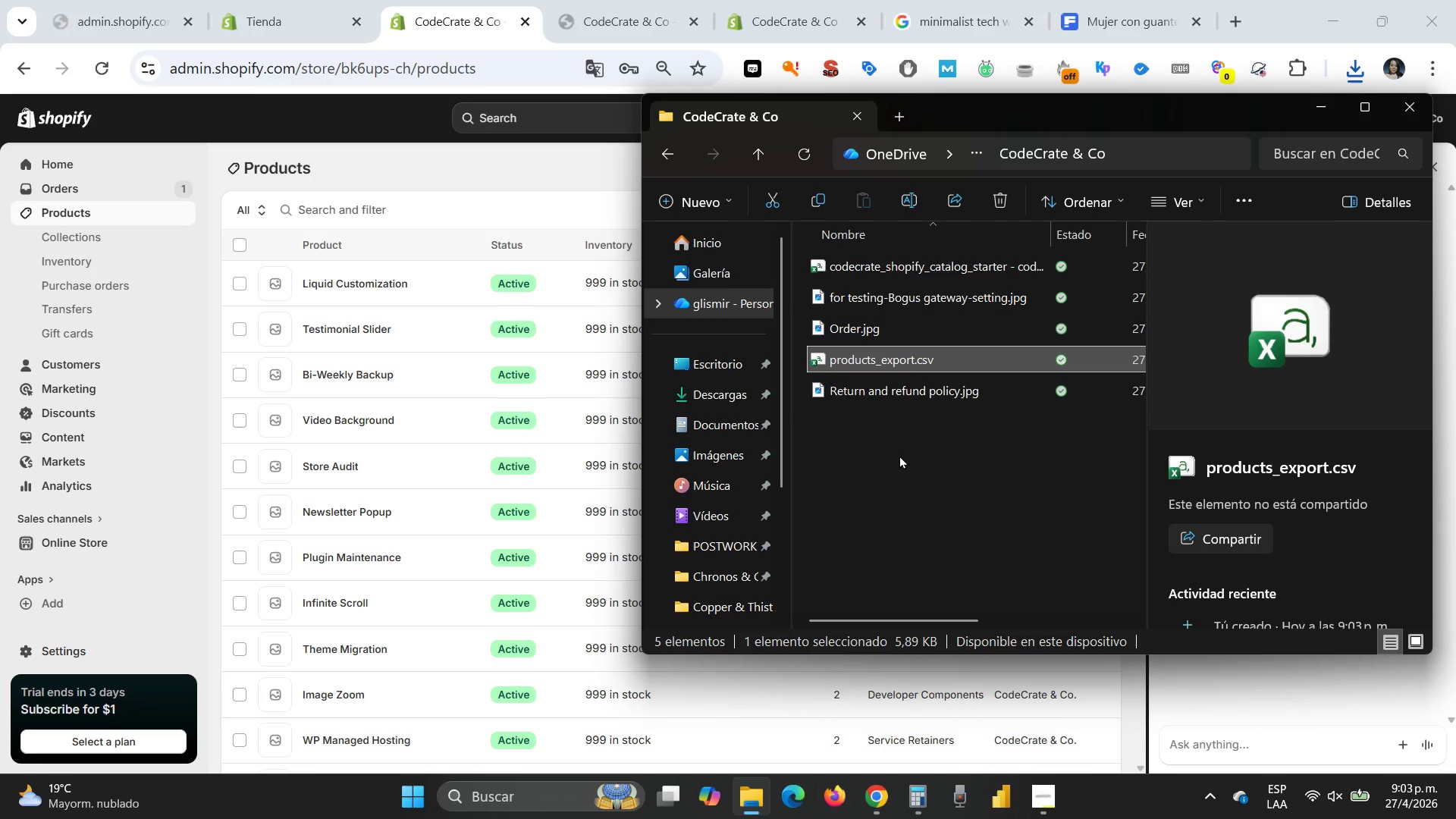 
left_click([1320, 120])
 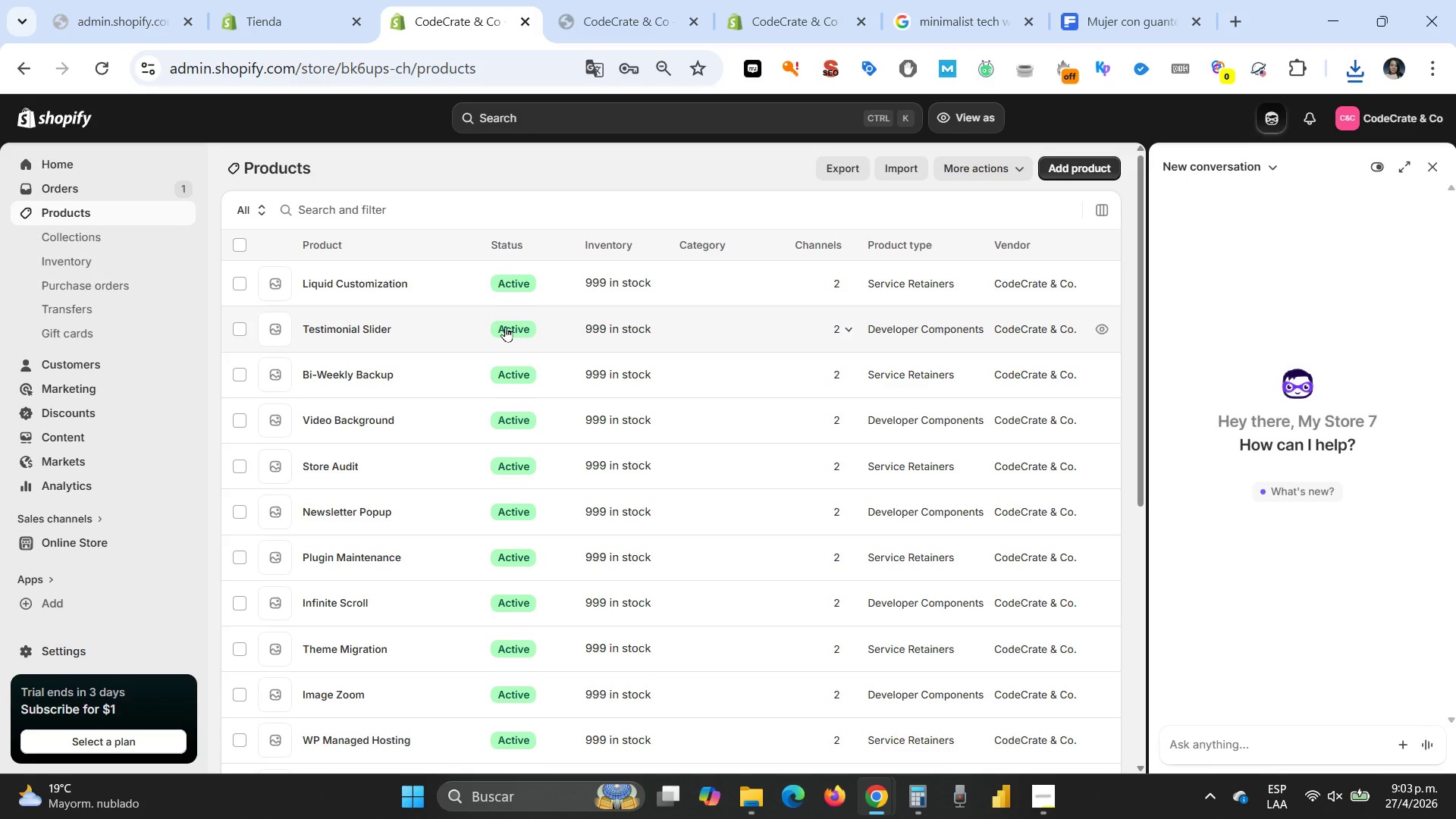 
wait(16.34)
 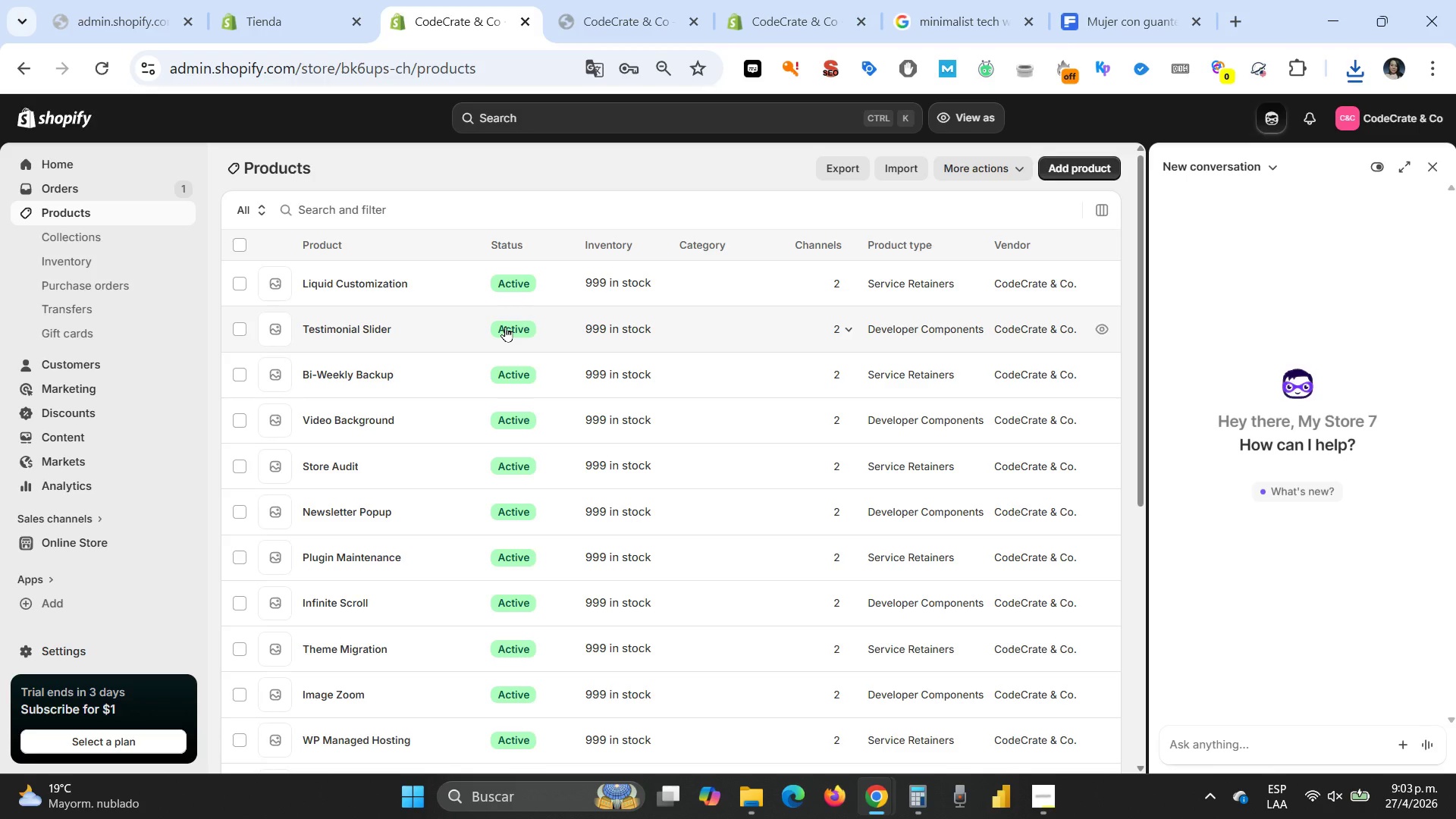 
left_click([93, 234])
 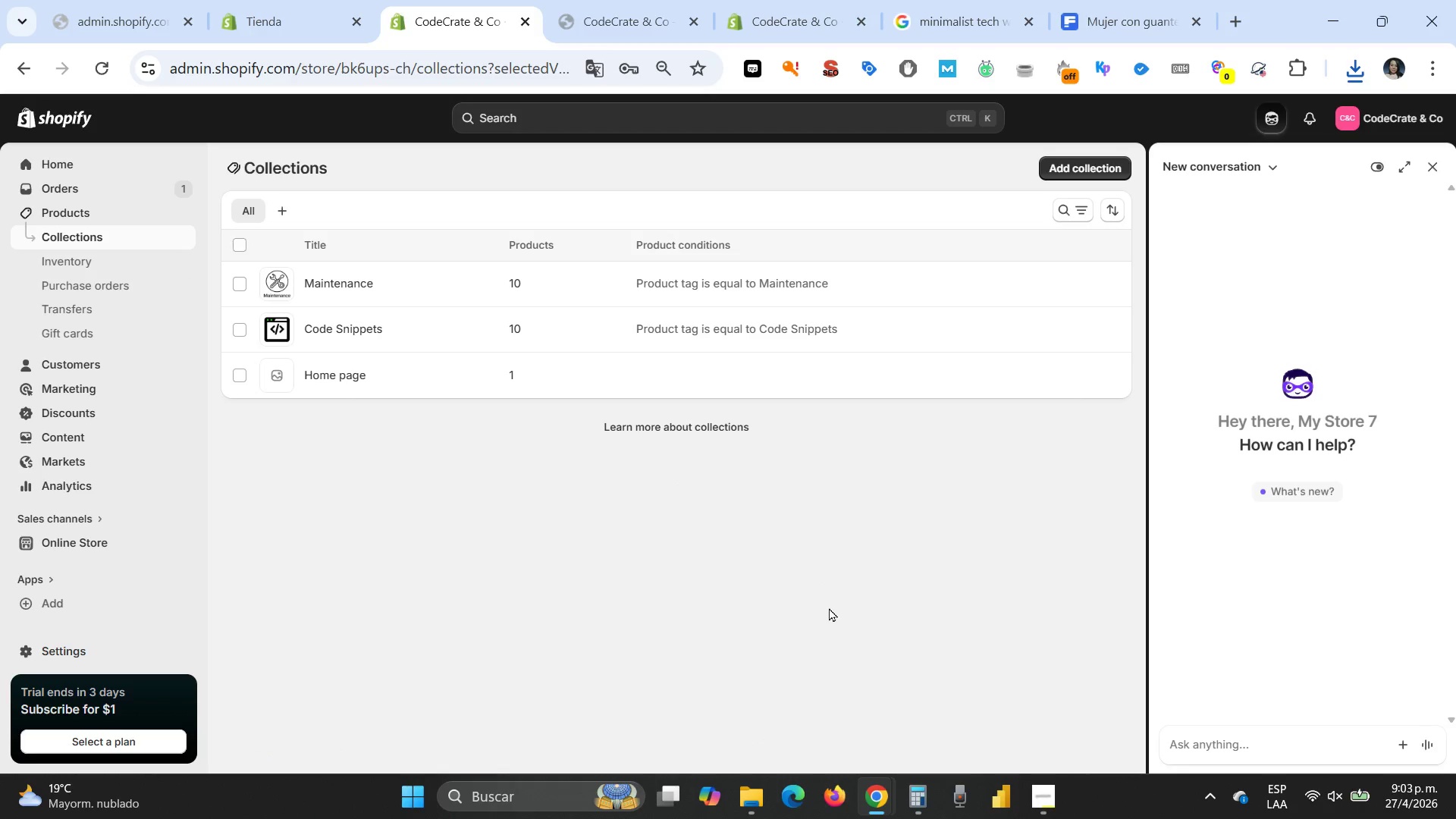 
wait(5.59)
 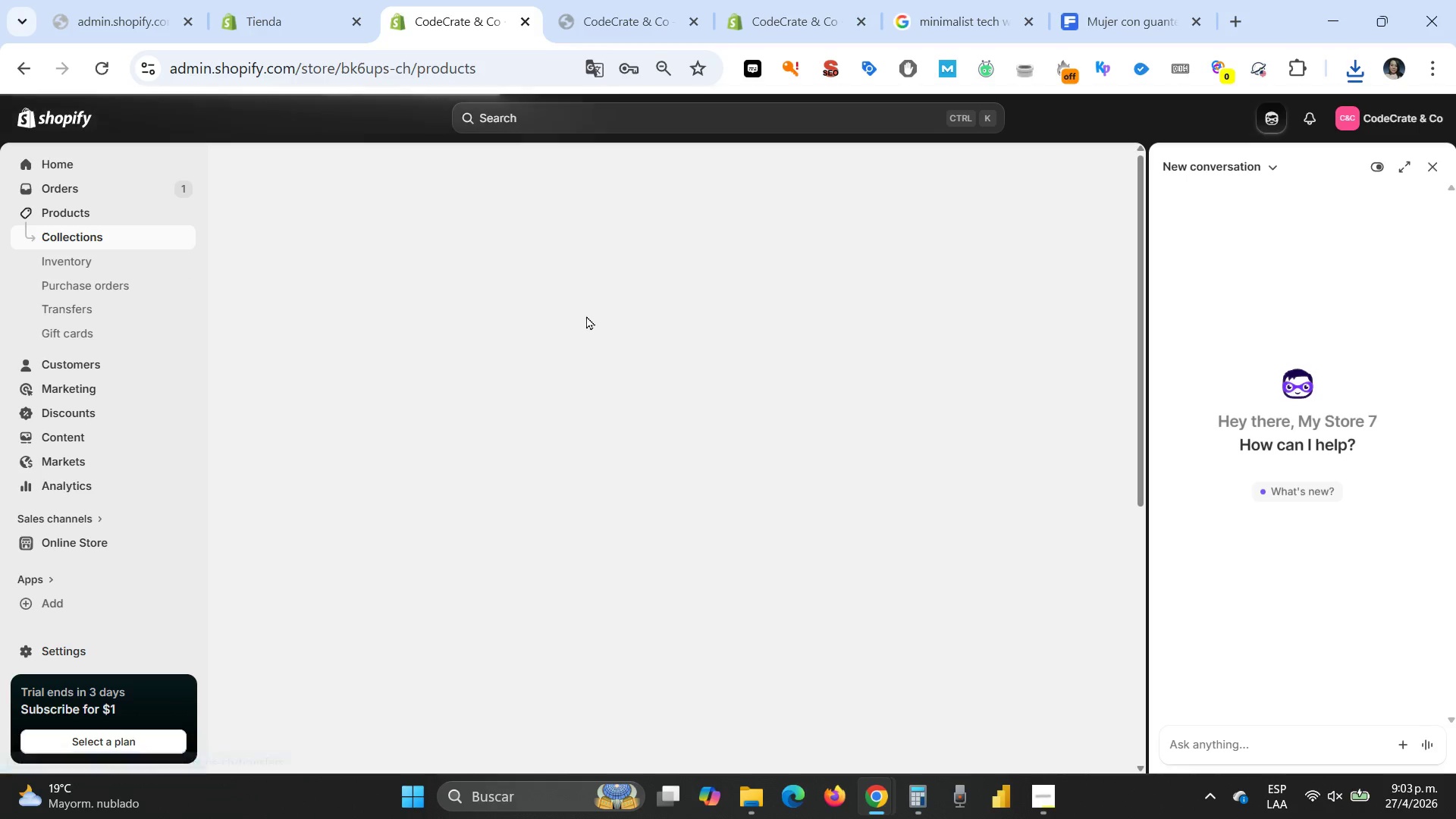 
left_click([1213, 791])
 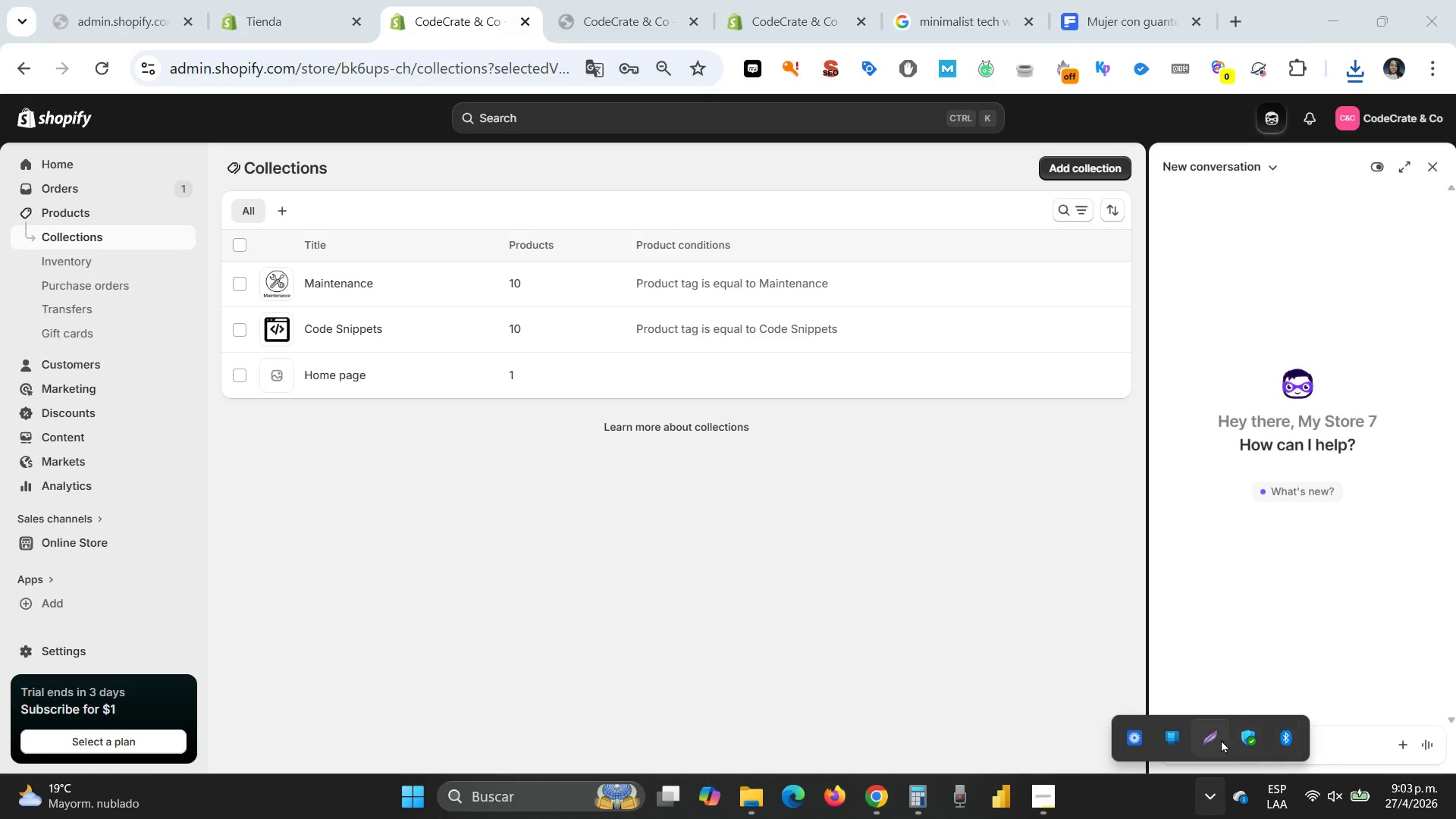 
left_click([1209, 739])
 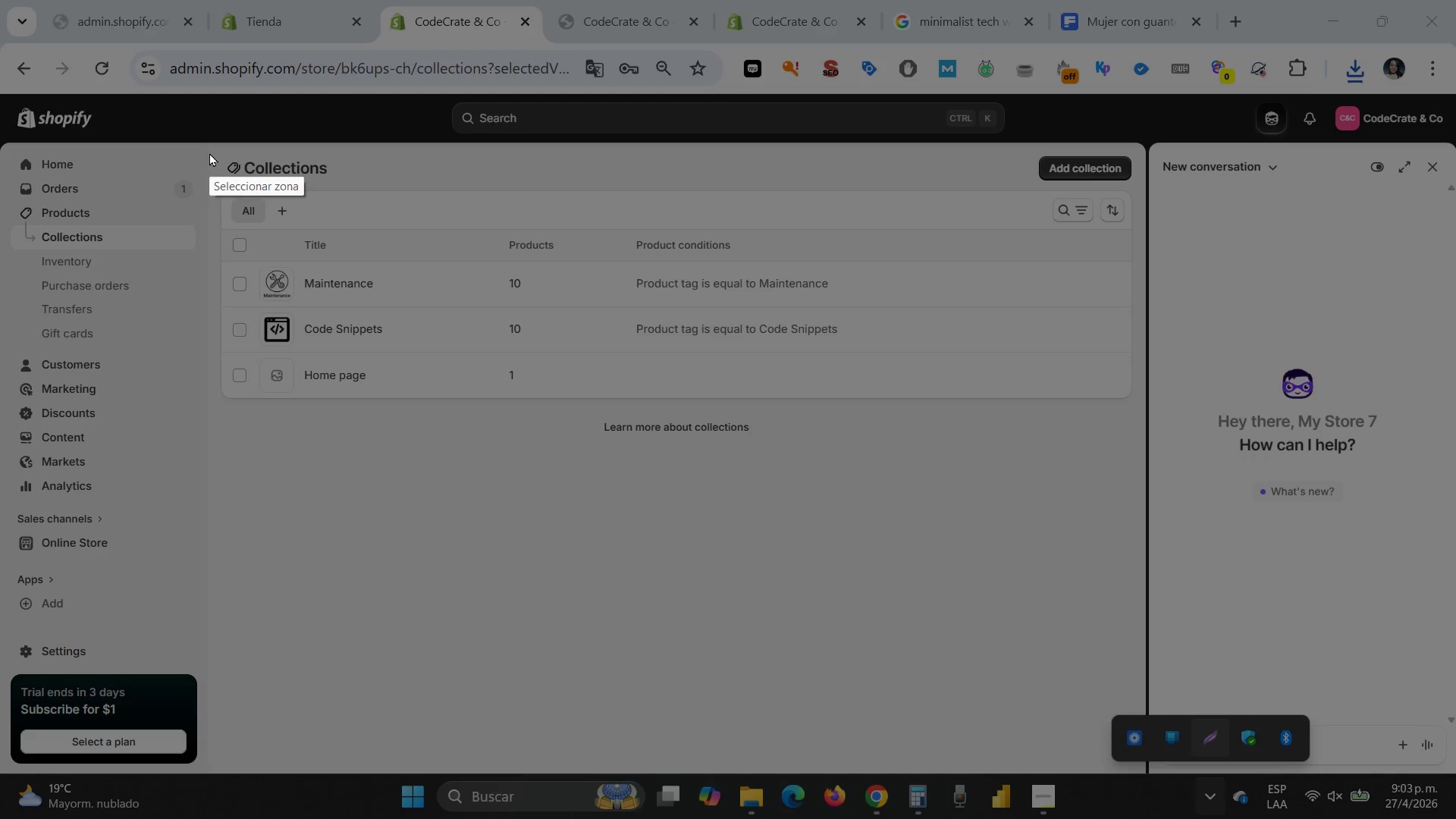 
left_click_drag(start_coordinate=[210, 148], to_coordinate=[893, 356])
 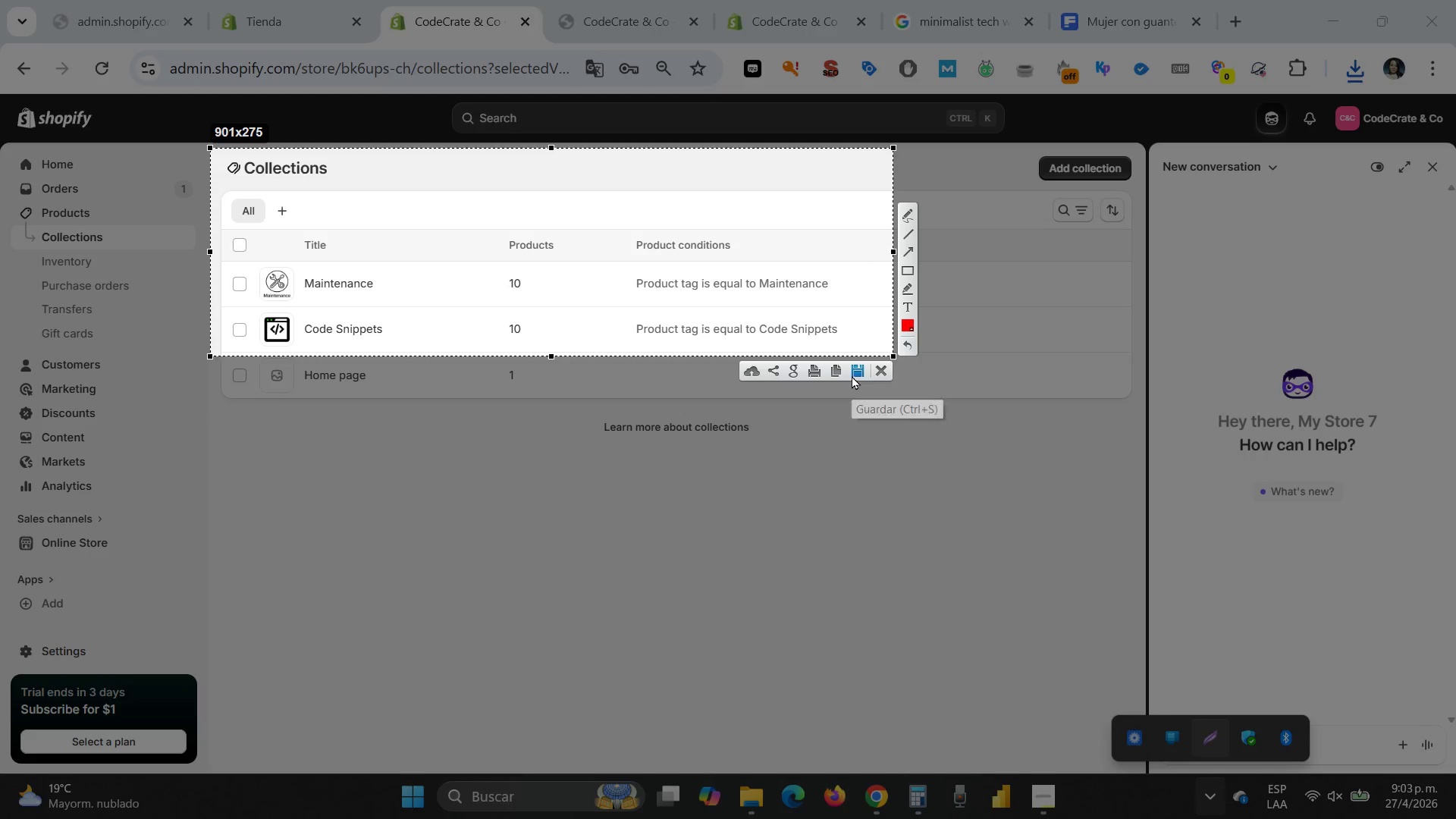 
left_click([852, 375])
 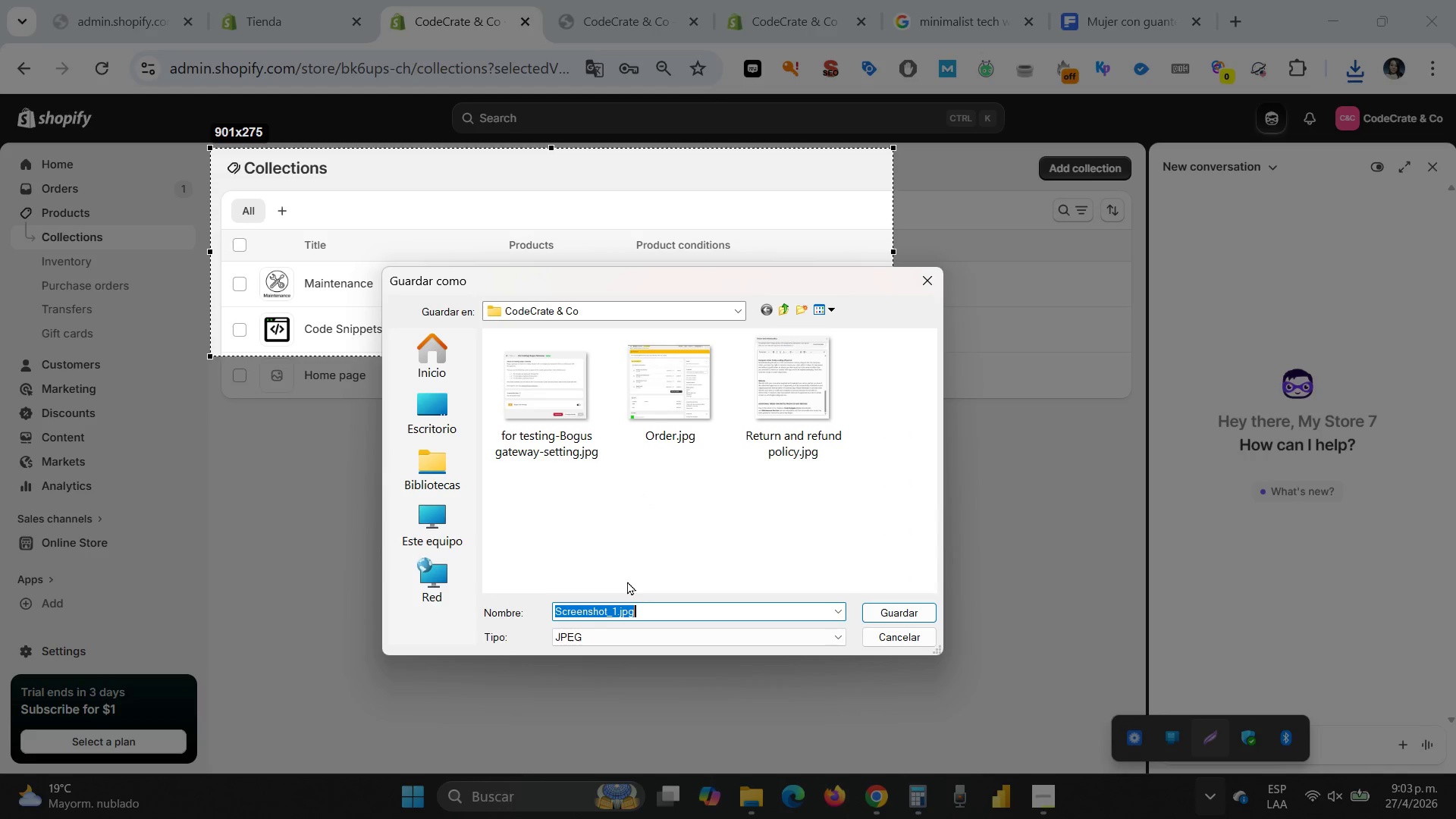 
type(Collections)
 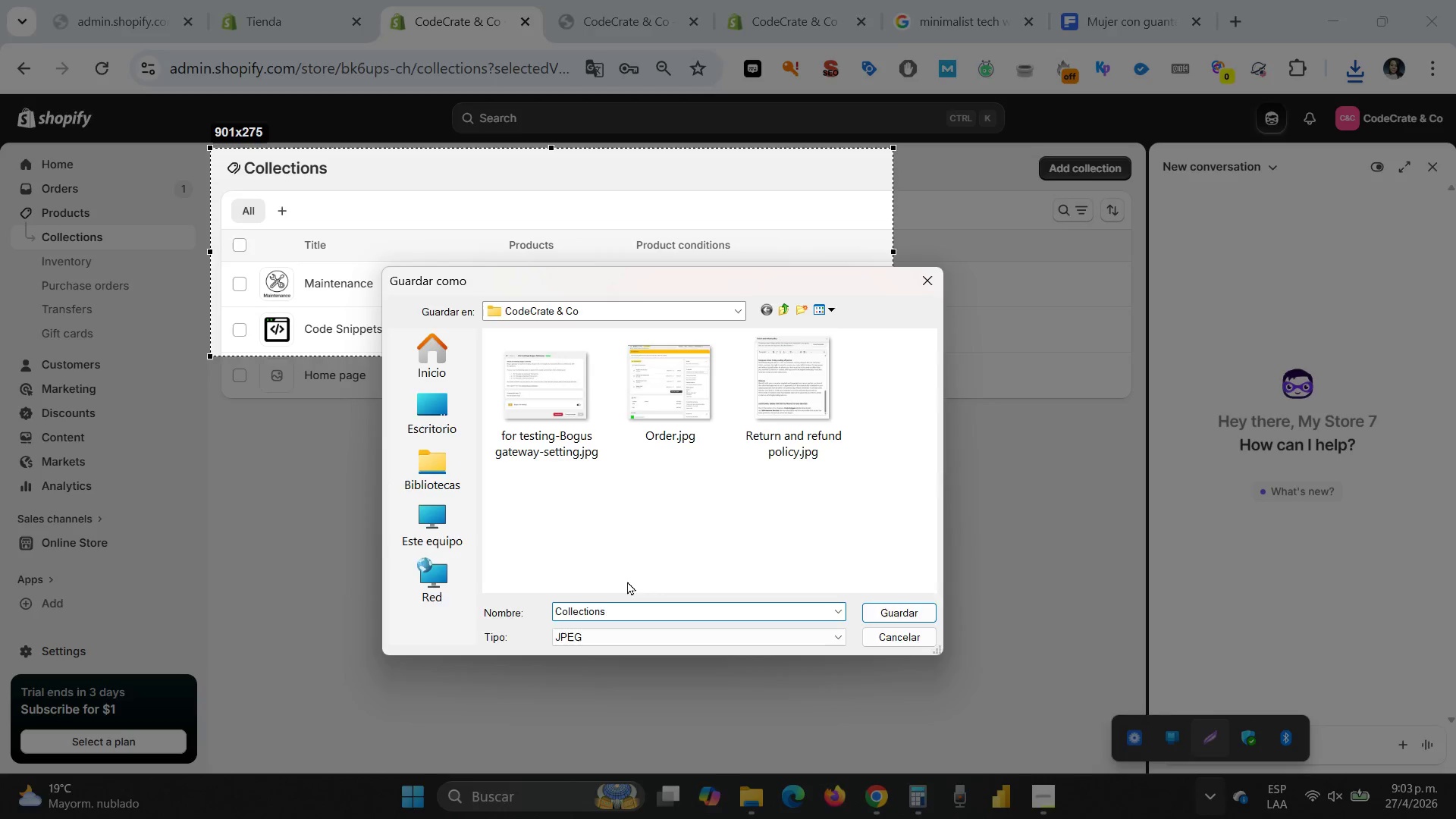 
key(Enter)
 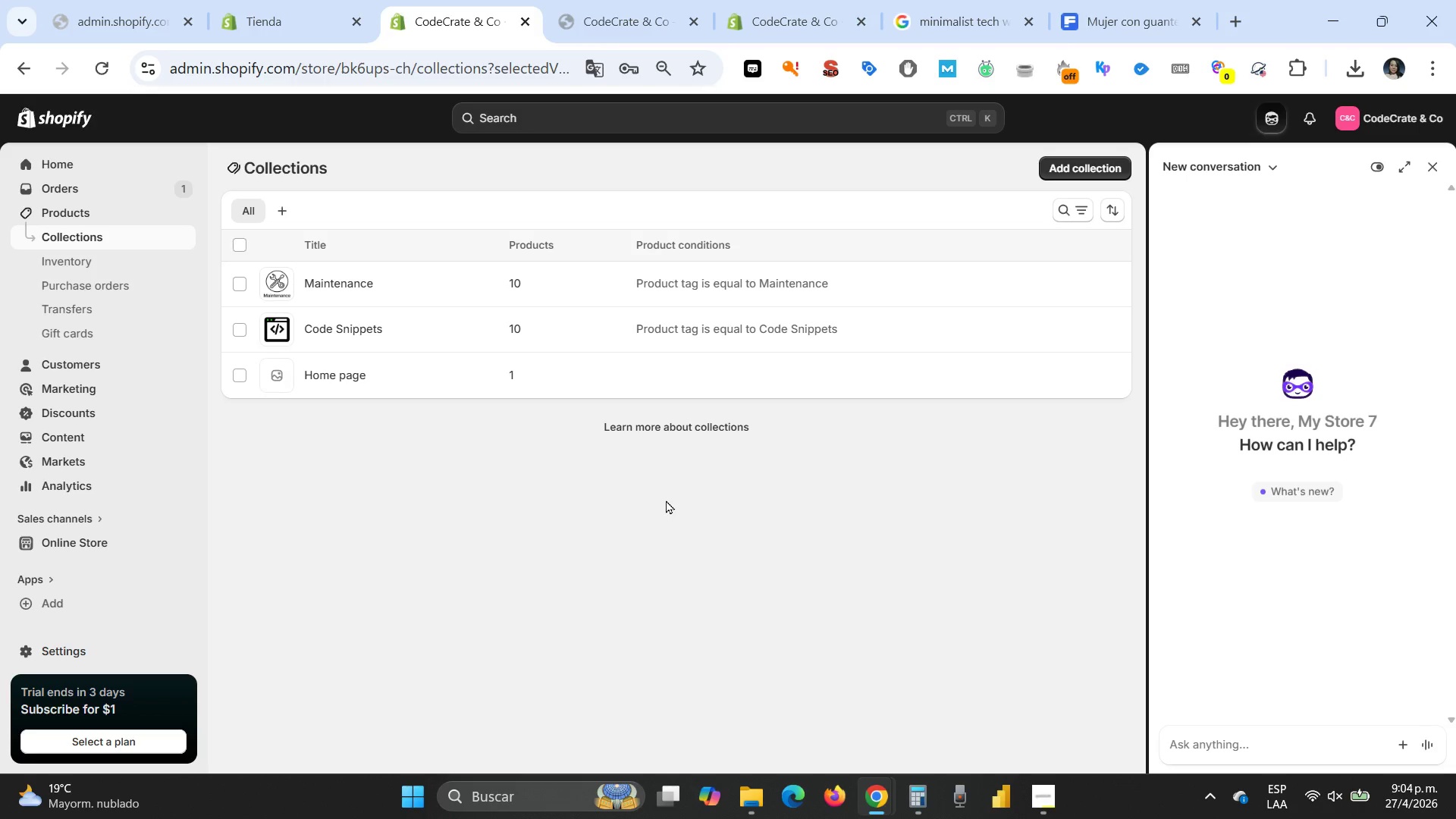 
wait(75.67)
 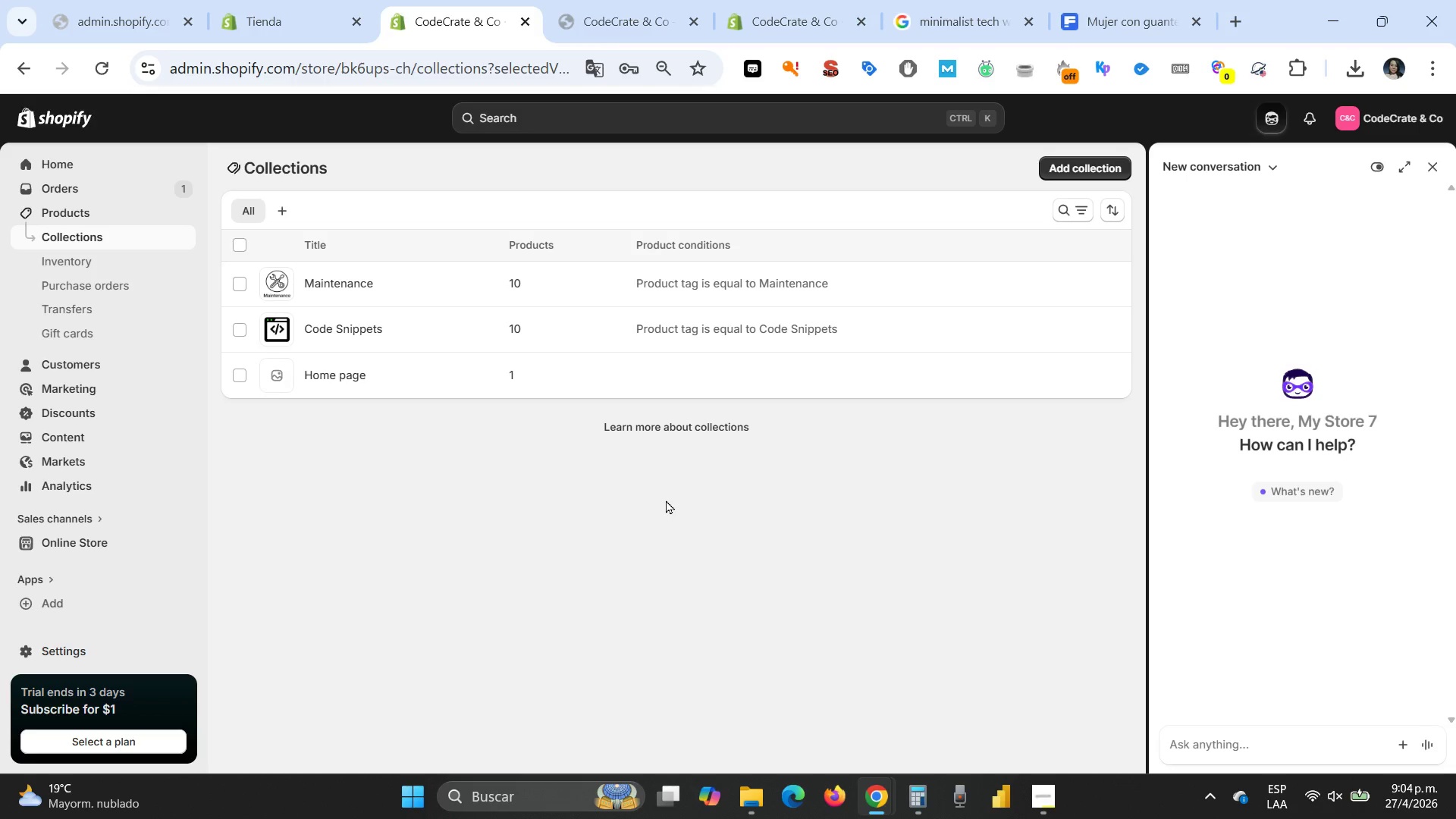 
left_click([80, 212])
 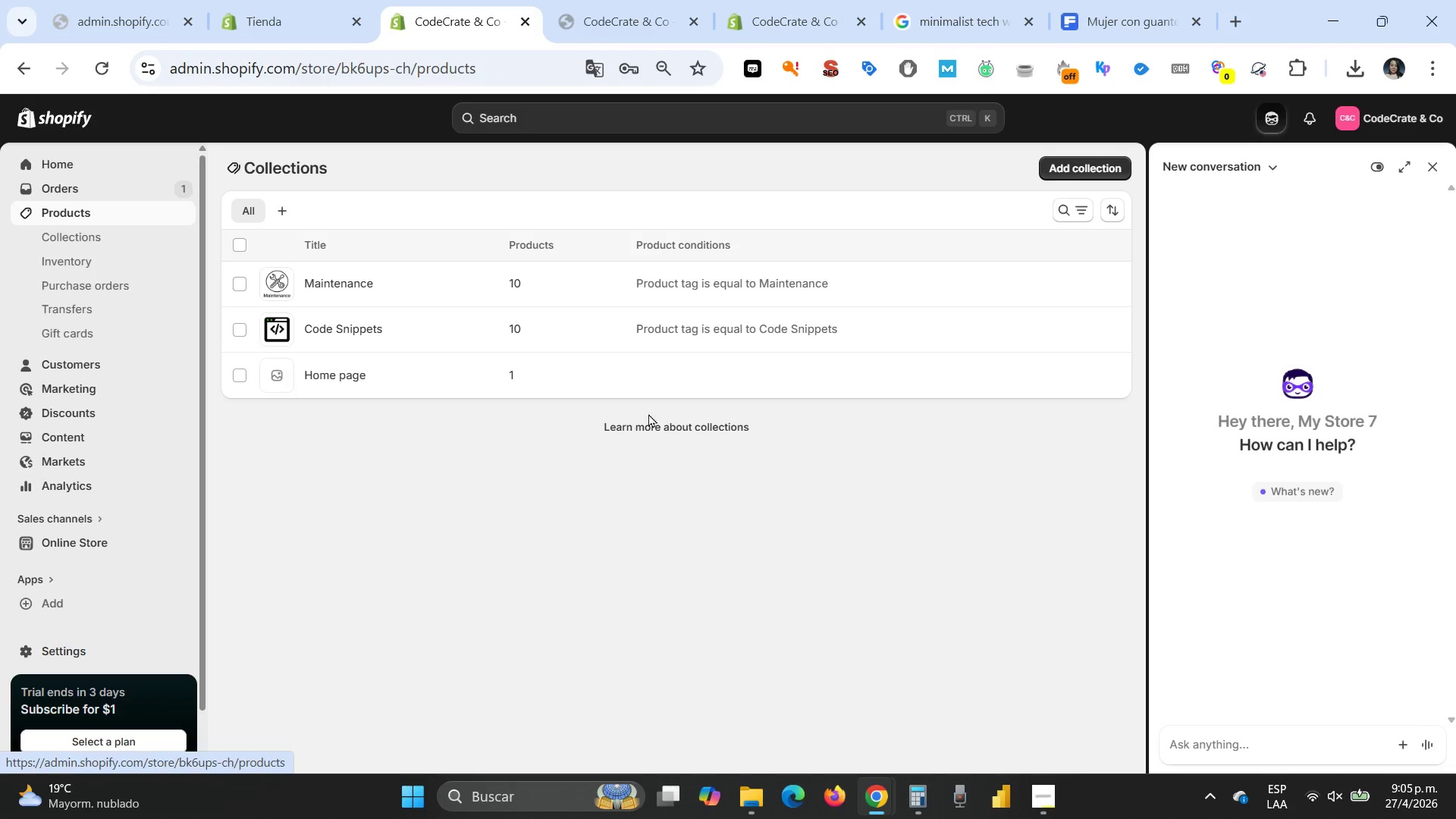 
mouse_move([772, 535])
 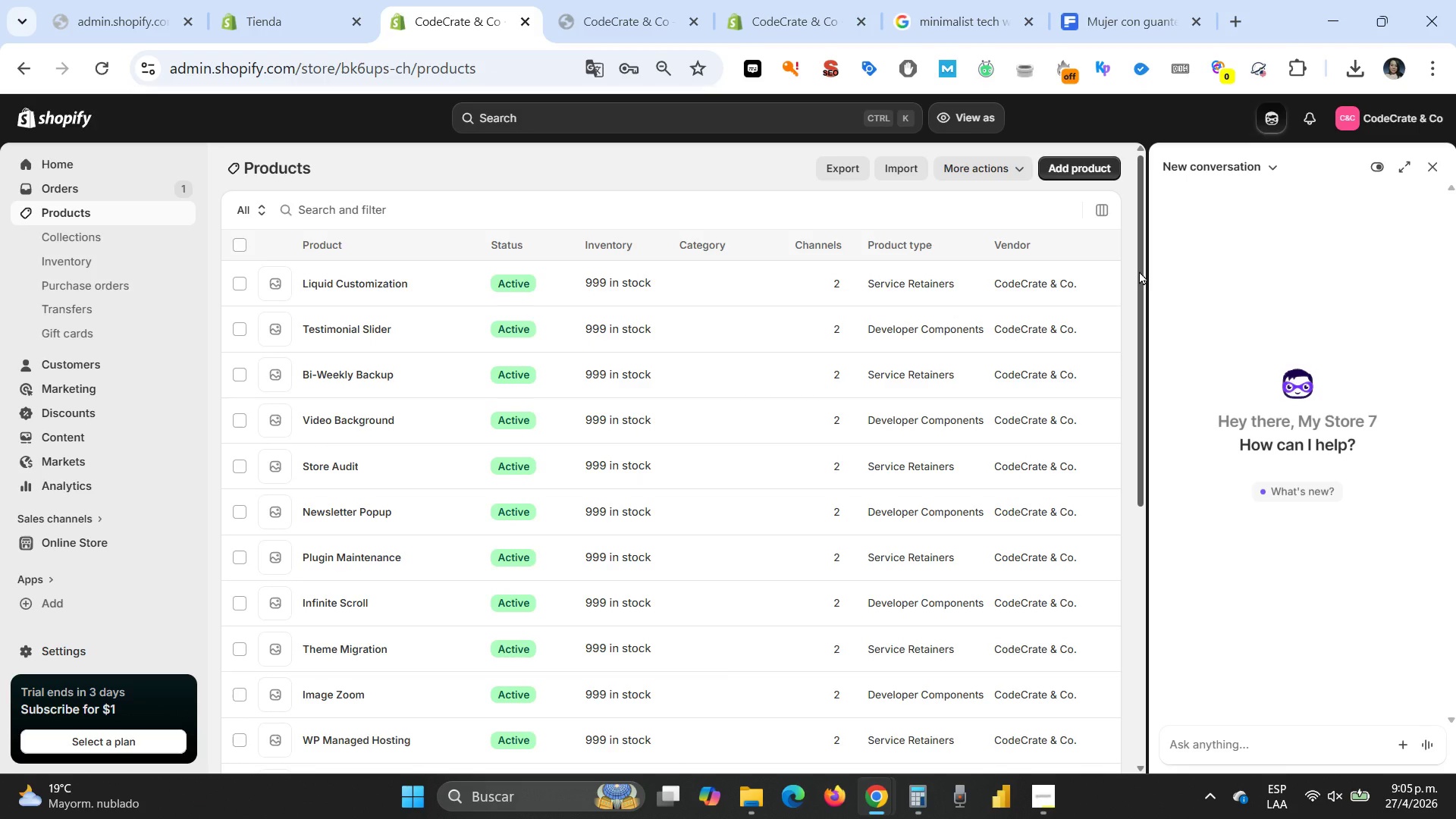 
left_click([1200, 789])
 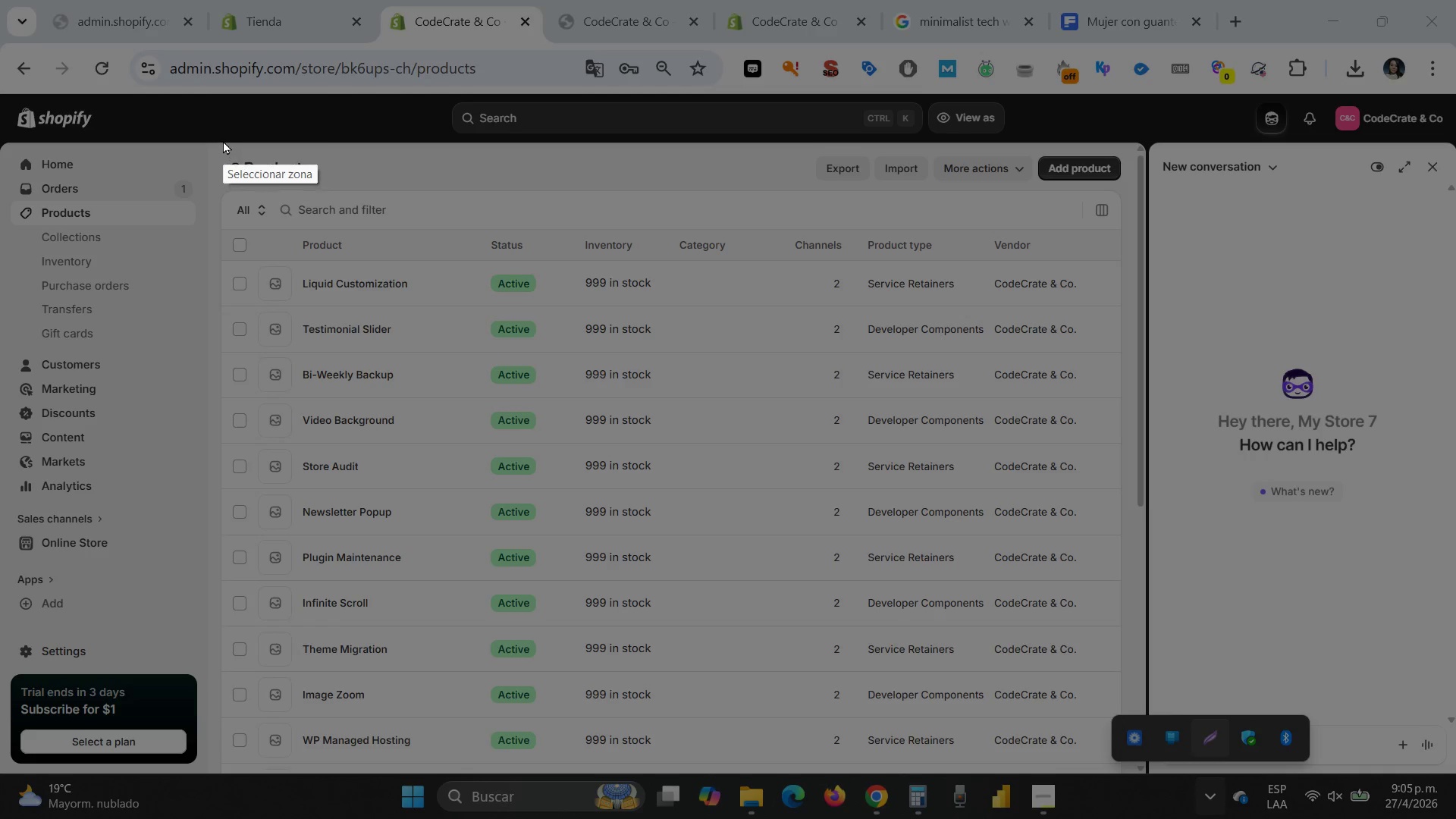 
left_click_drag(start_coordinate=[216, 150], to_coordinate=[1121, 761])
 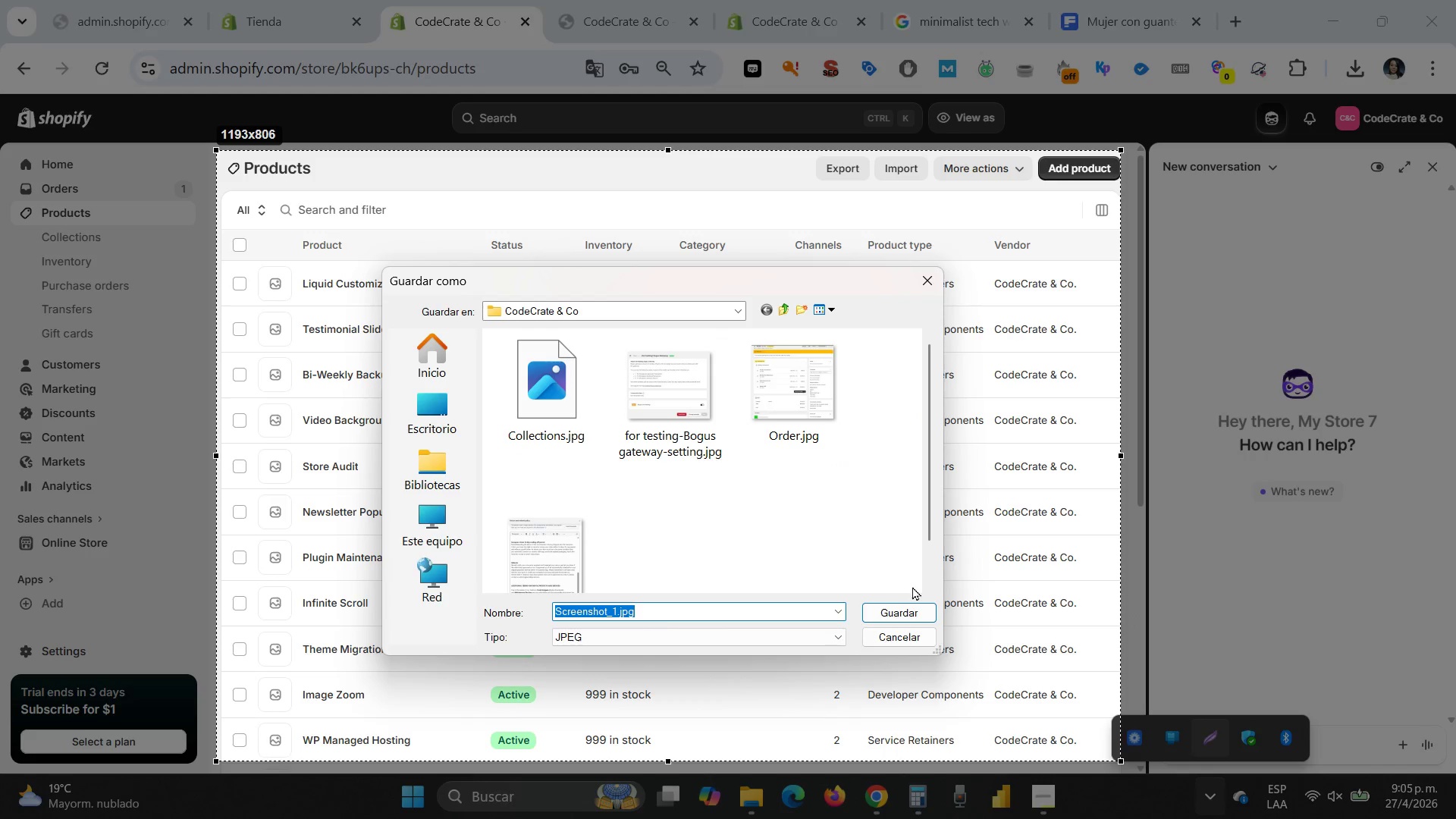 
type(Products )
key(Backspace)
type(-type-1)
 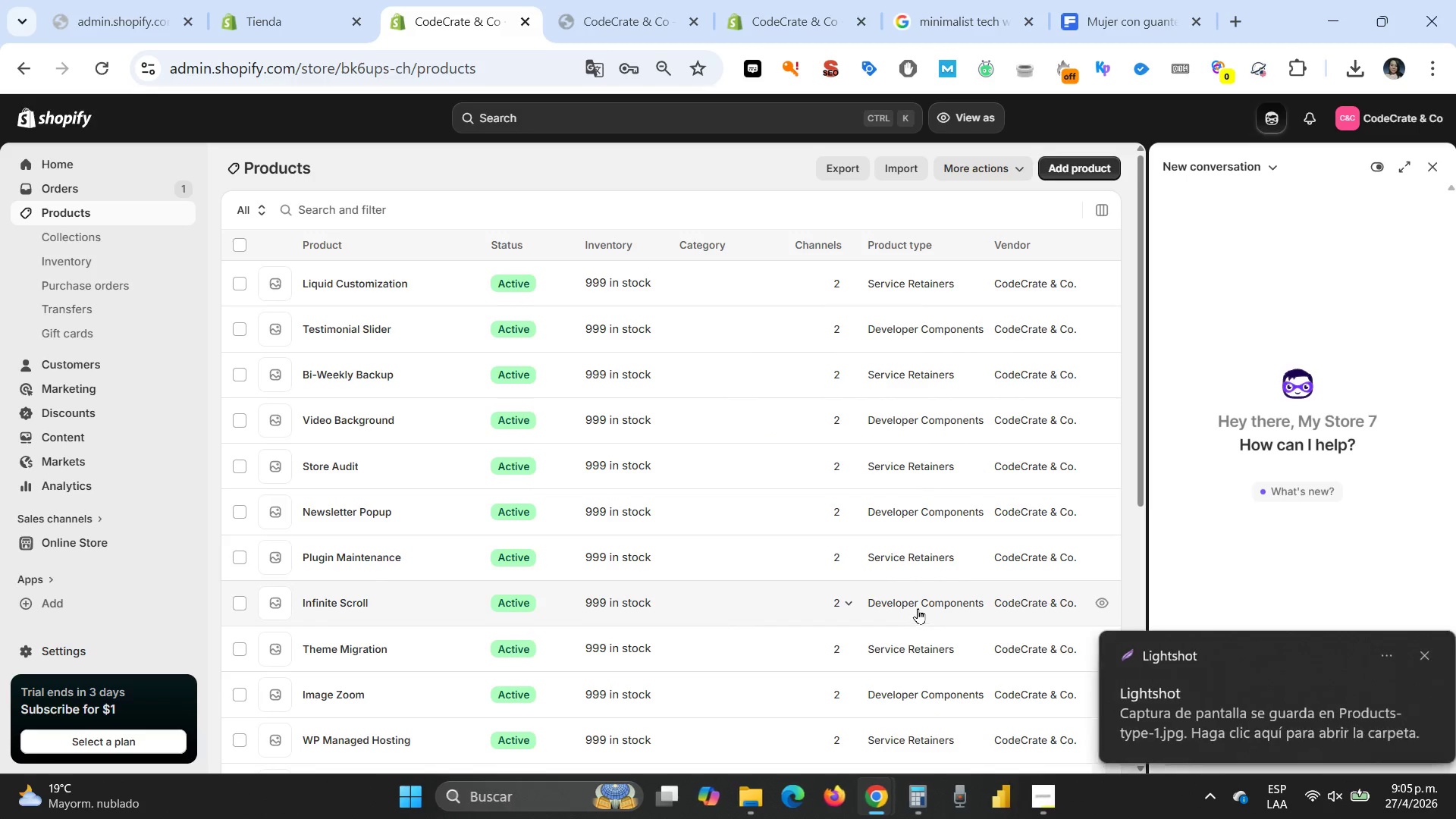 
wait(7.05)
 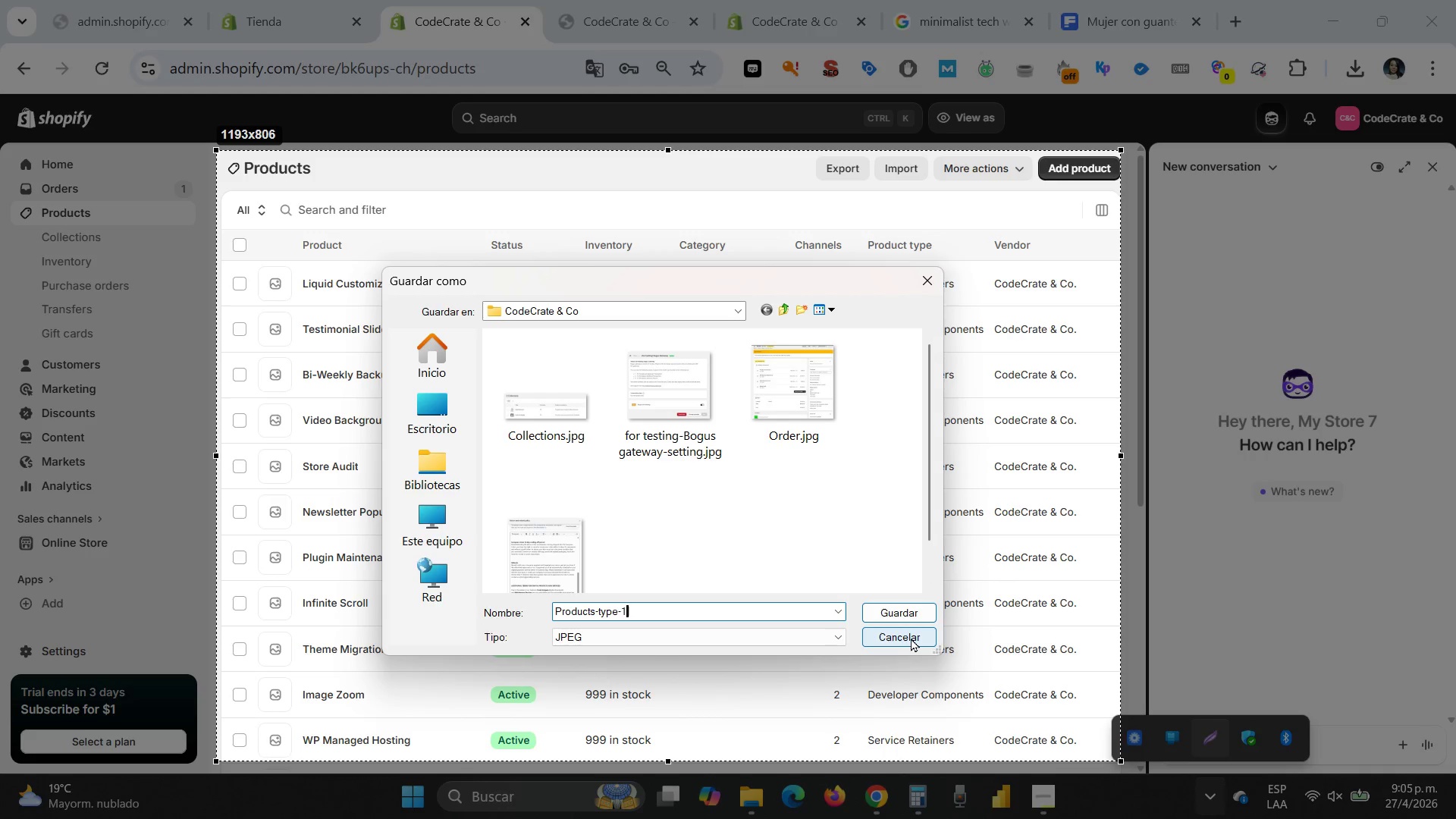 
left_click_drag(start_coordinate=[1137, 356], to_coordinate=[1130, 657])
 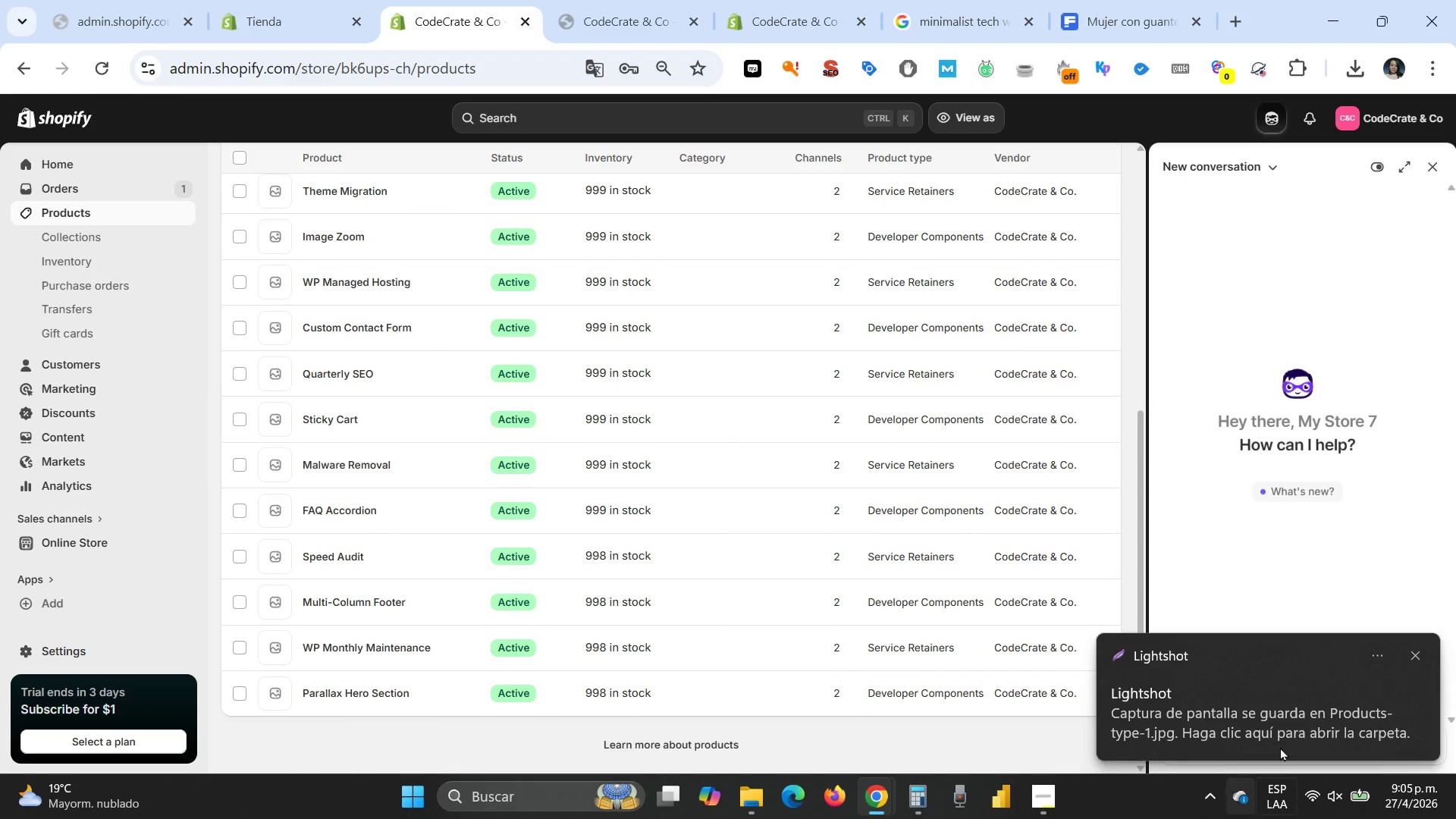 
left_click([1421, 654])
 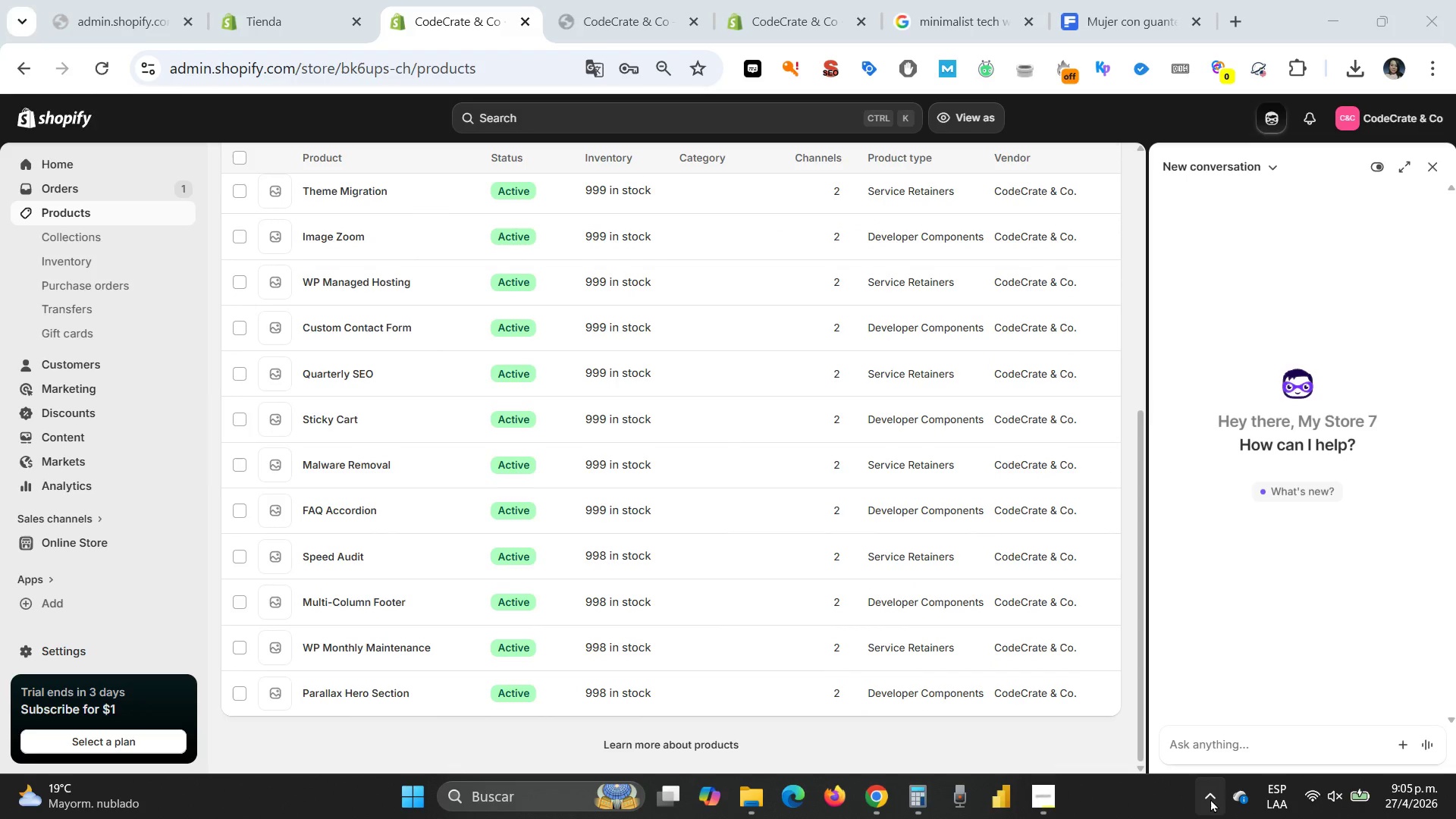 
left_click([1207, 799])
 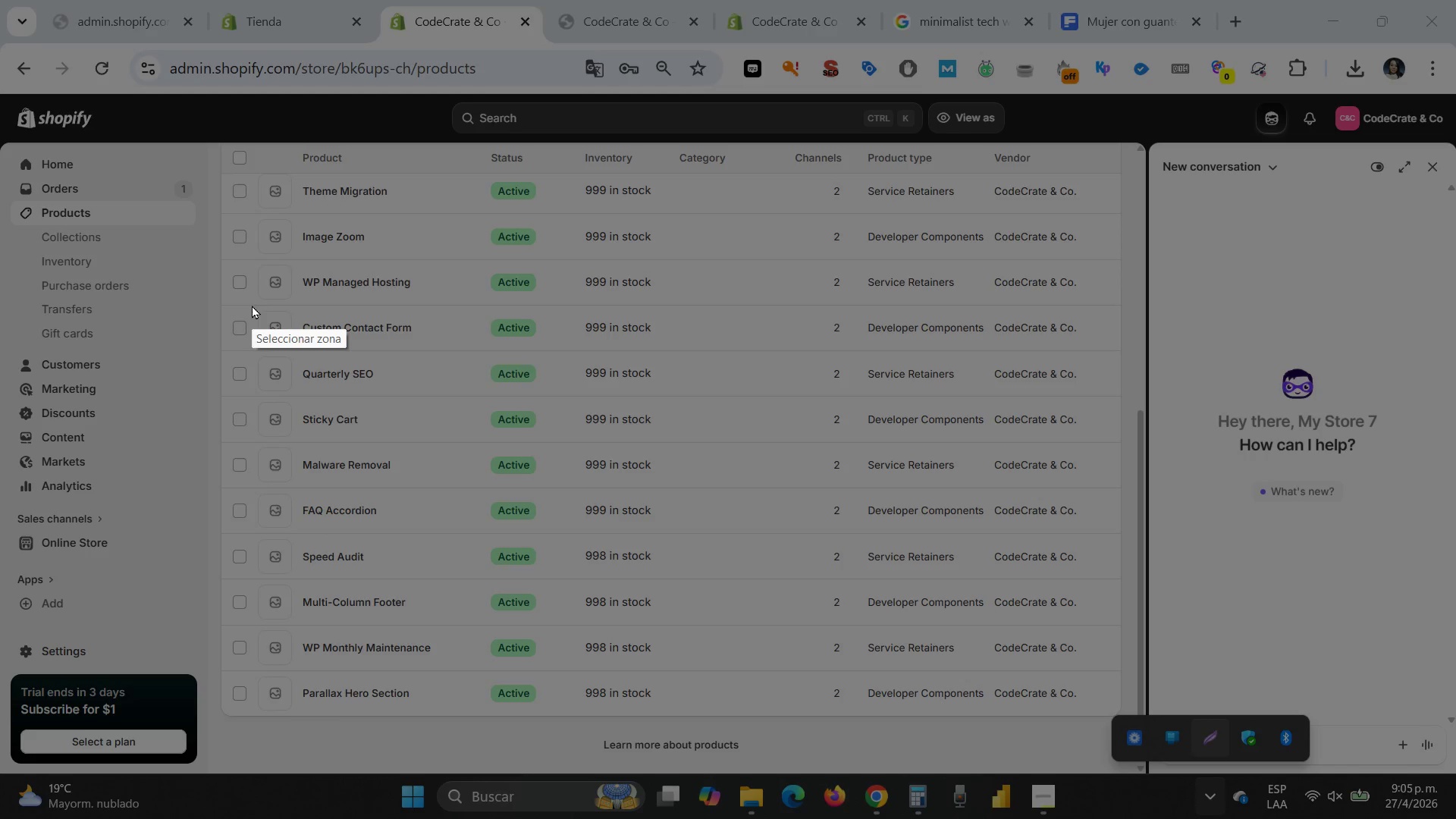 
left_click_drag(start_coordinate=[222, 306], to_coordinate=[1097, 719])
 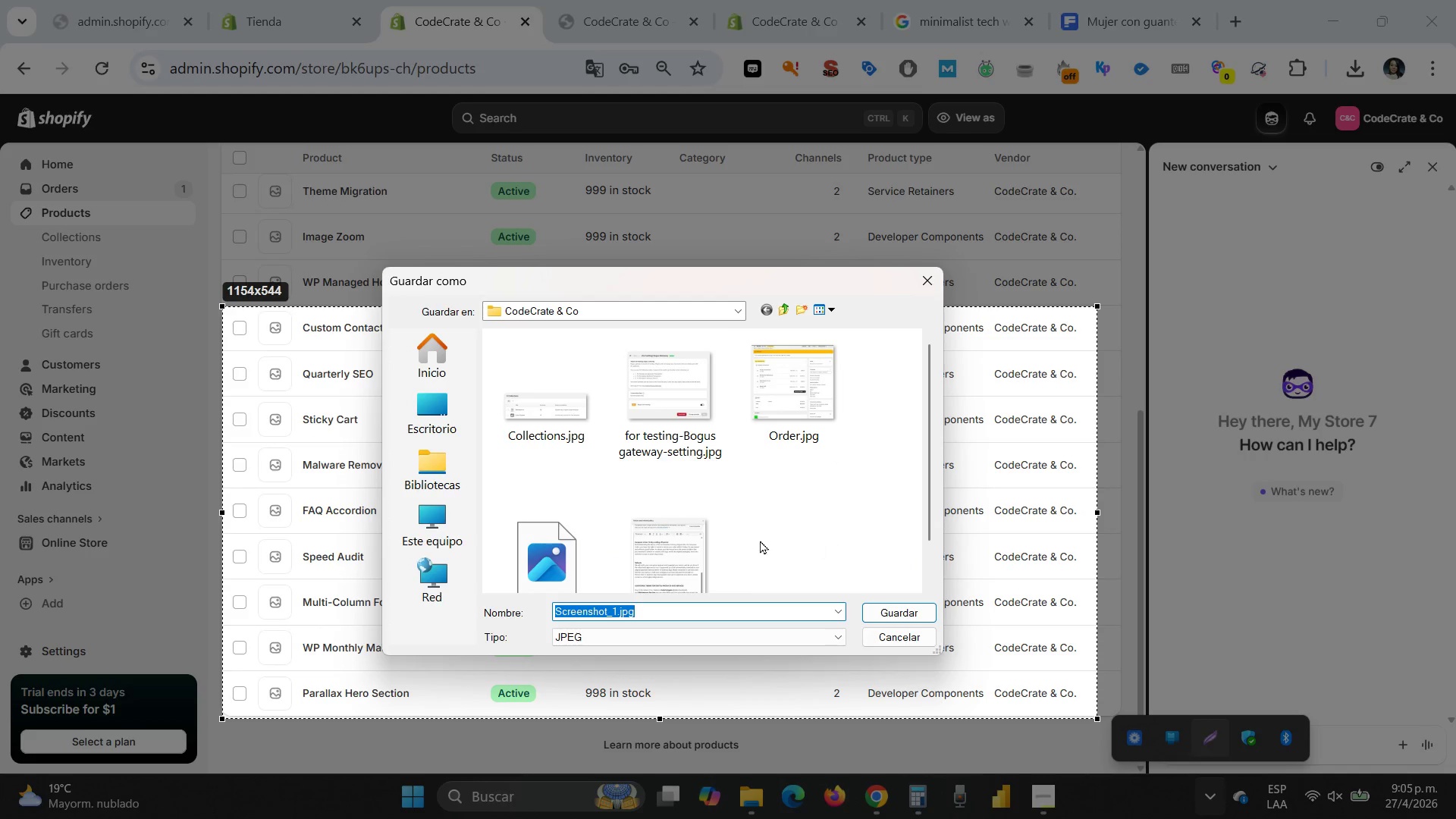 
scroll: coordinate [757, 510], scroll_direction: down, amount: 1.0
 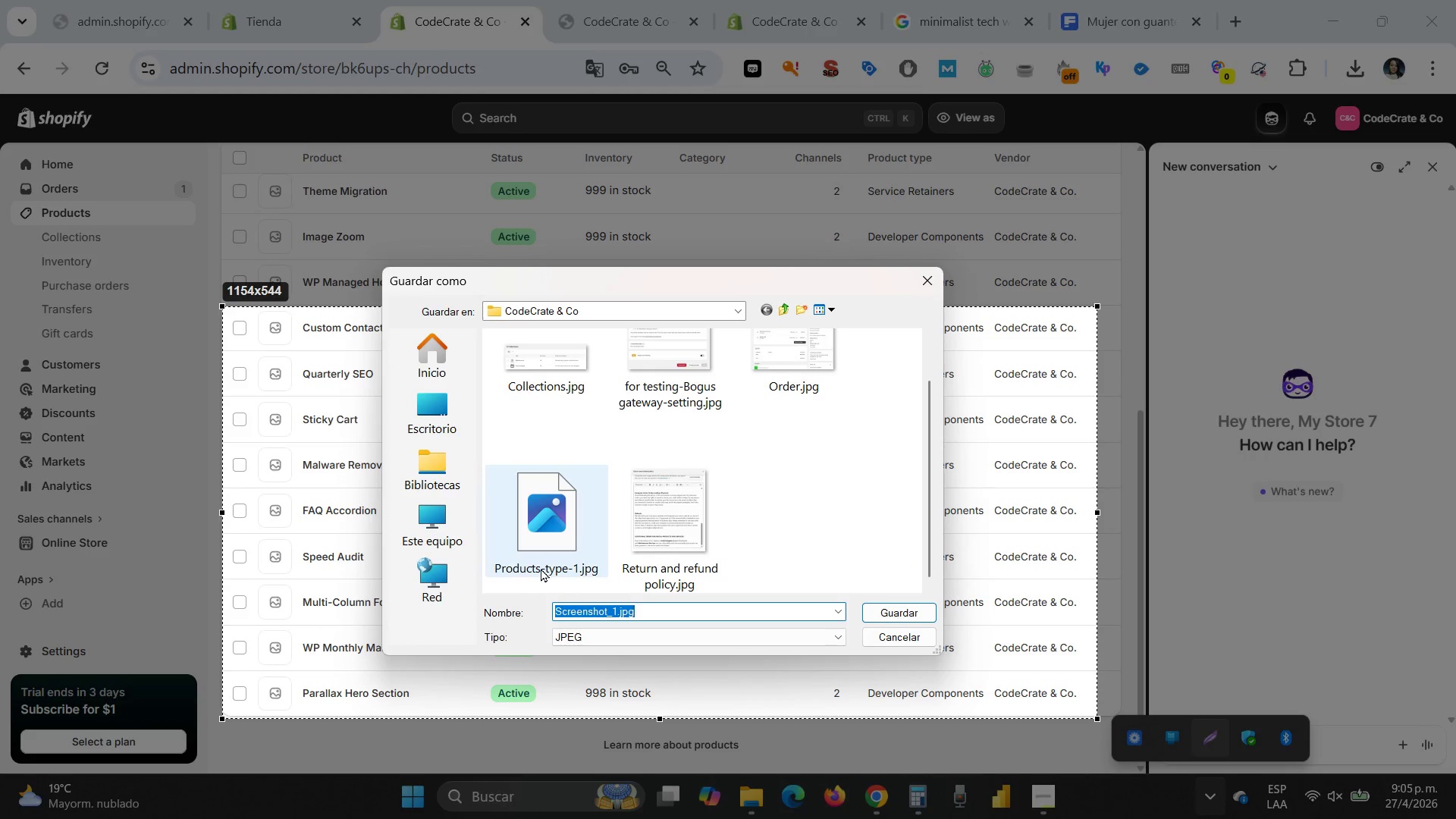 
left_click([541, 568])
 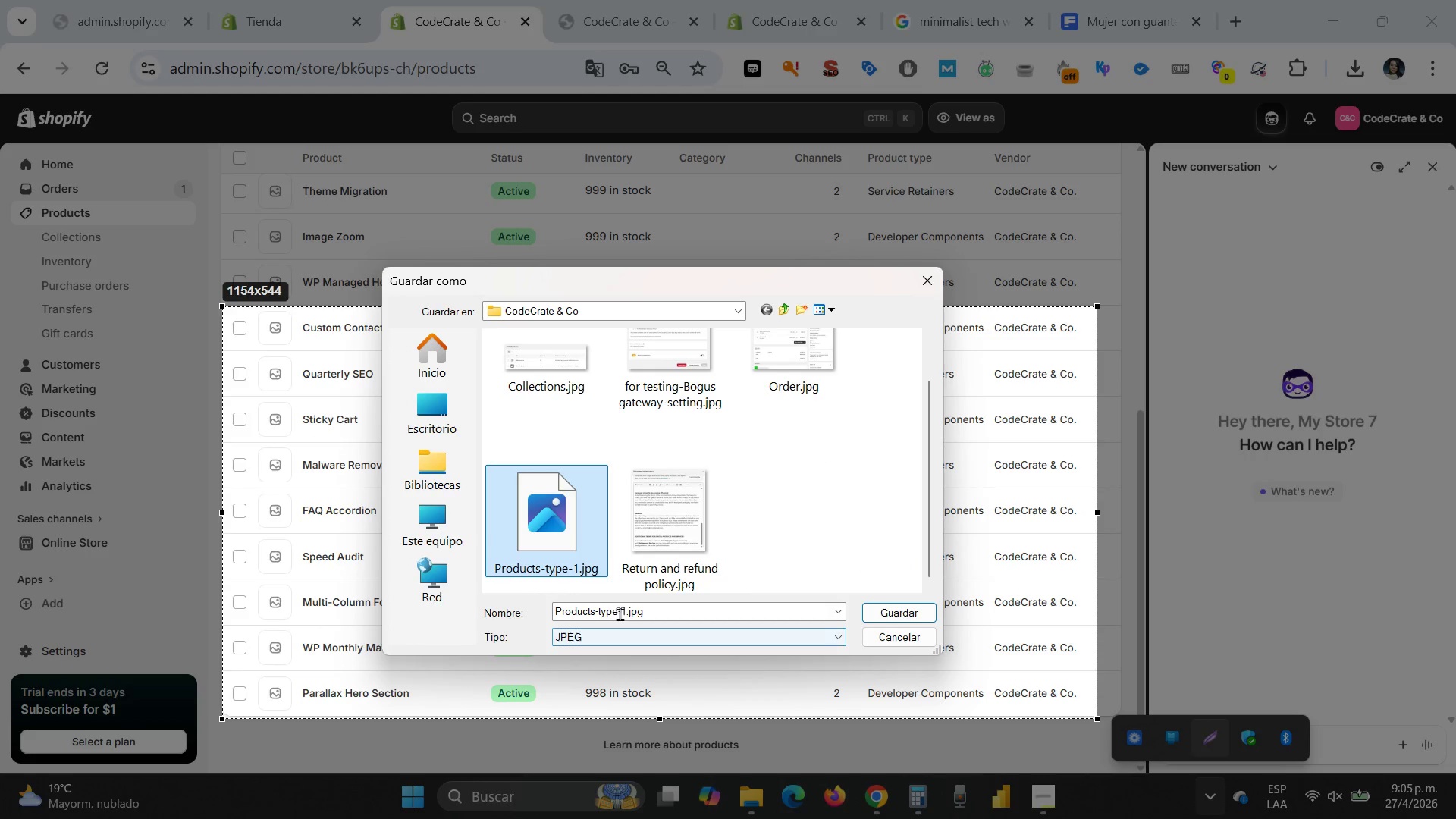 
left_click([623, 611])
 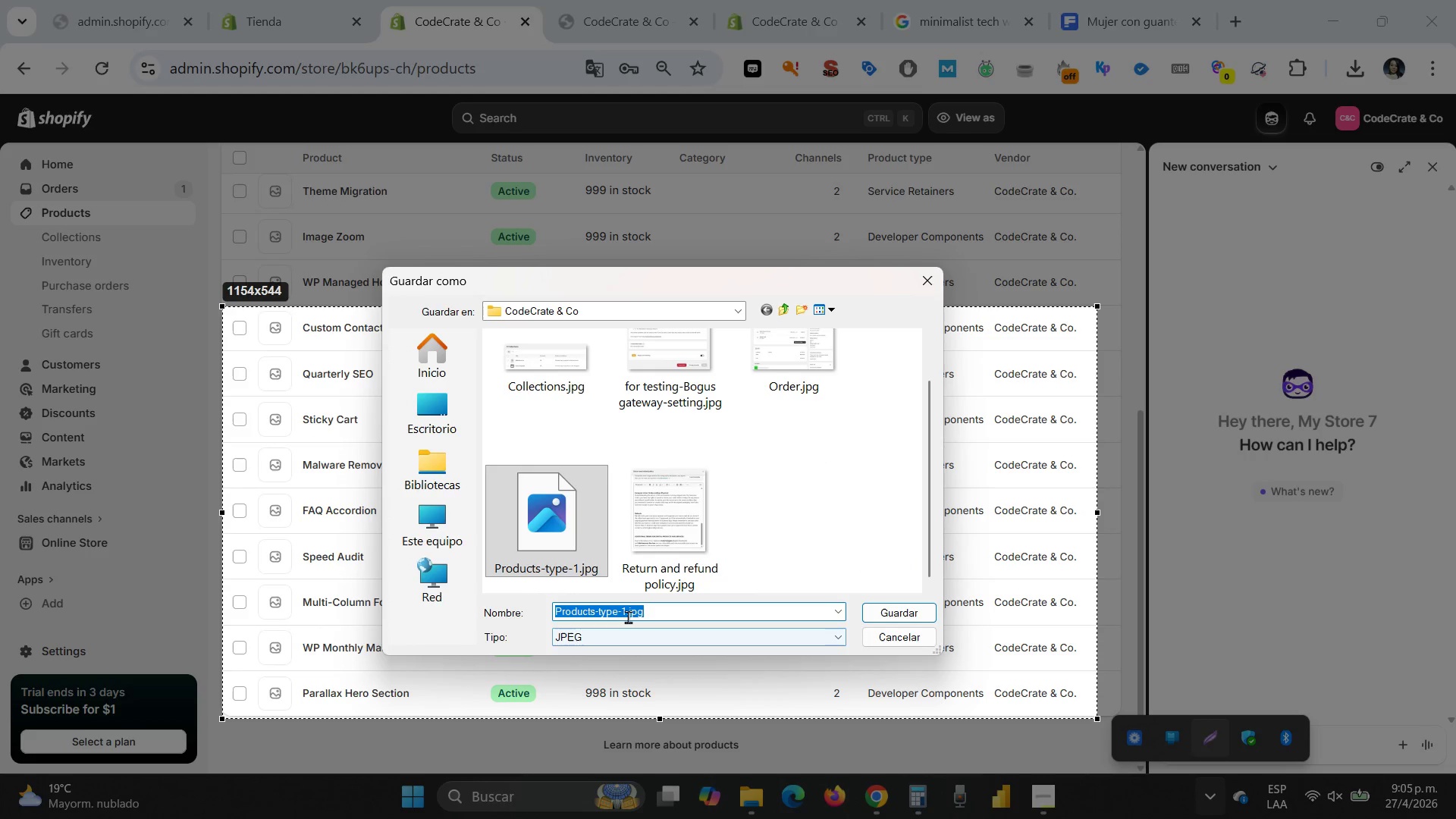 
left_click([626, 612])
 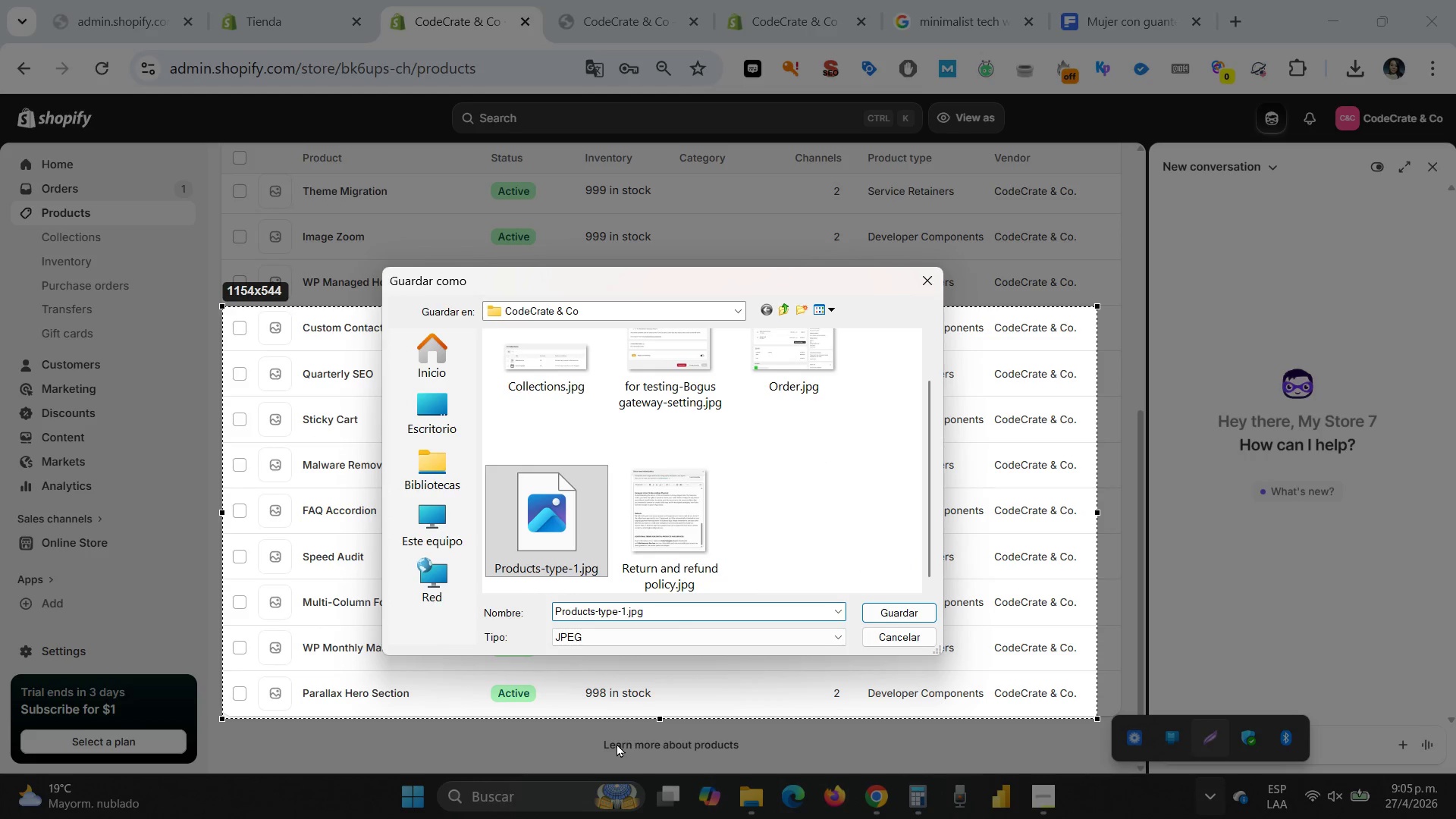 
key(Backspace)
 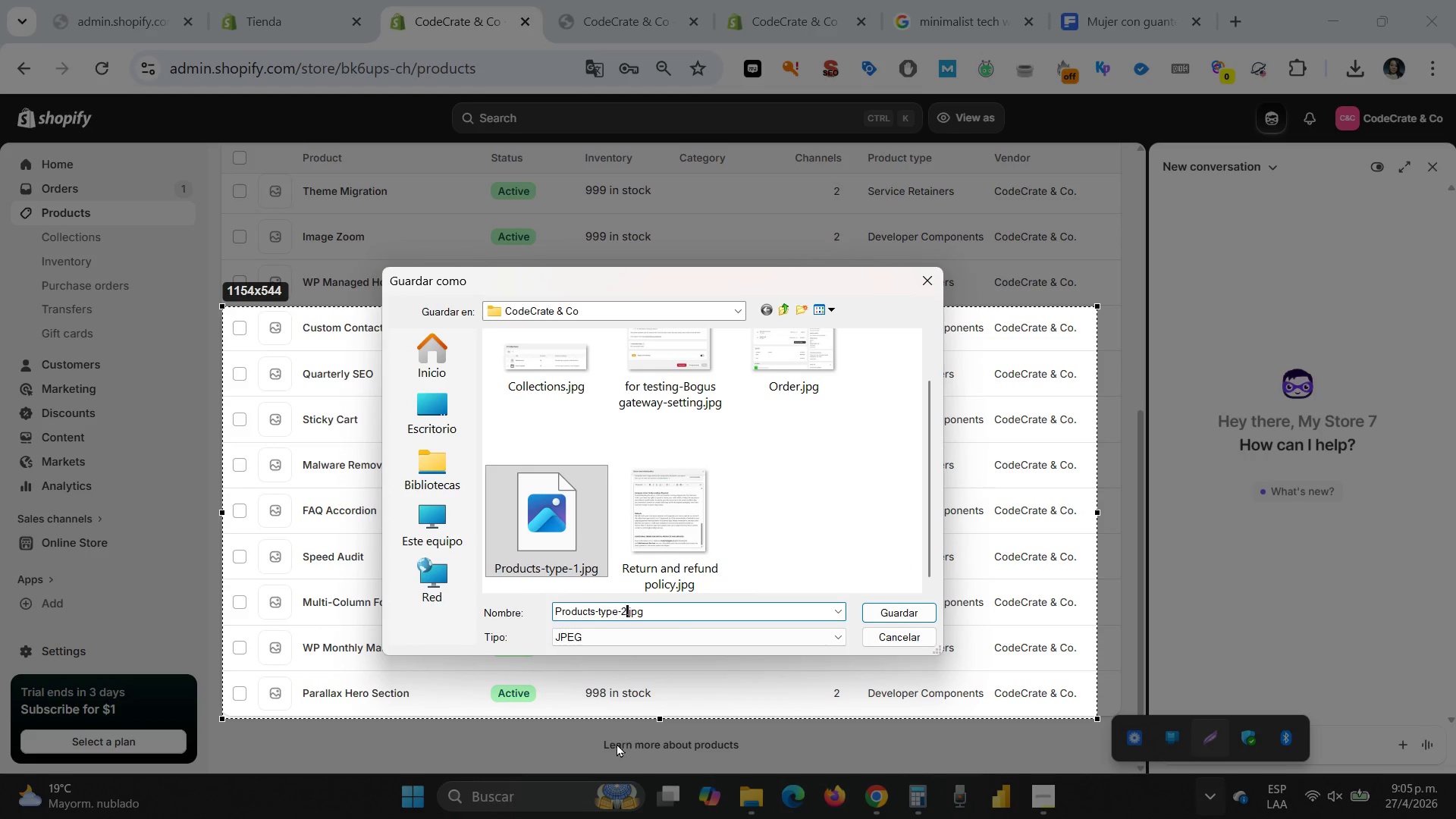 
key(2)
 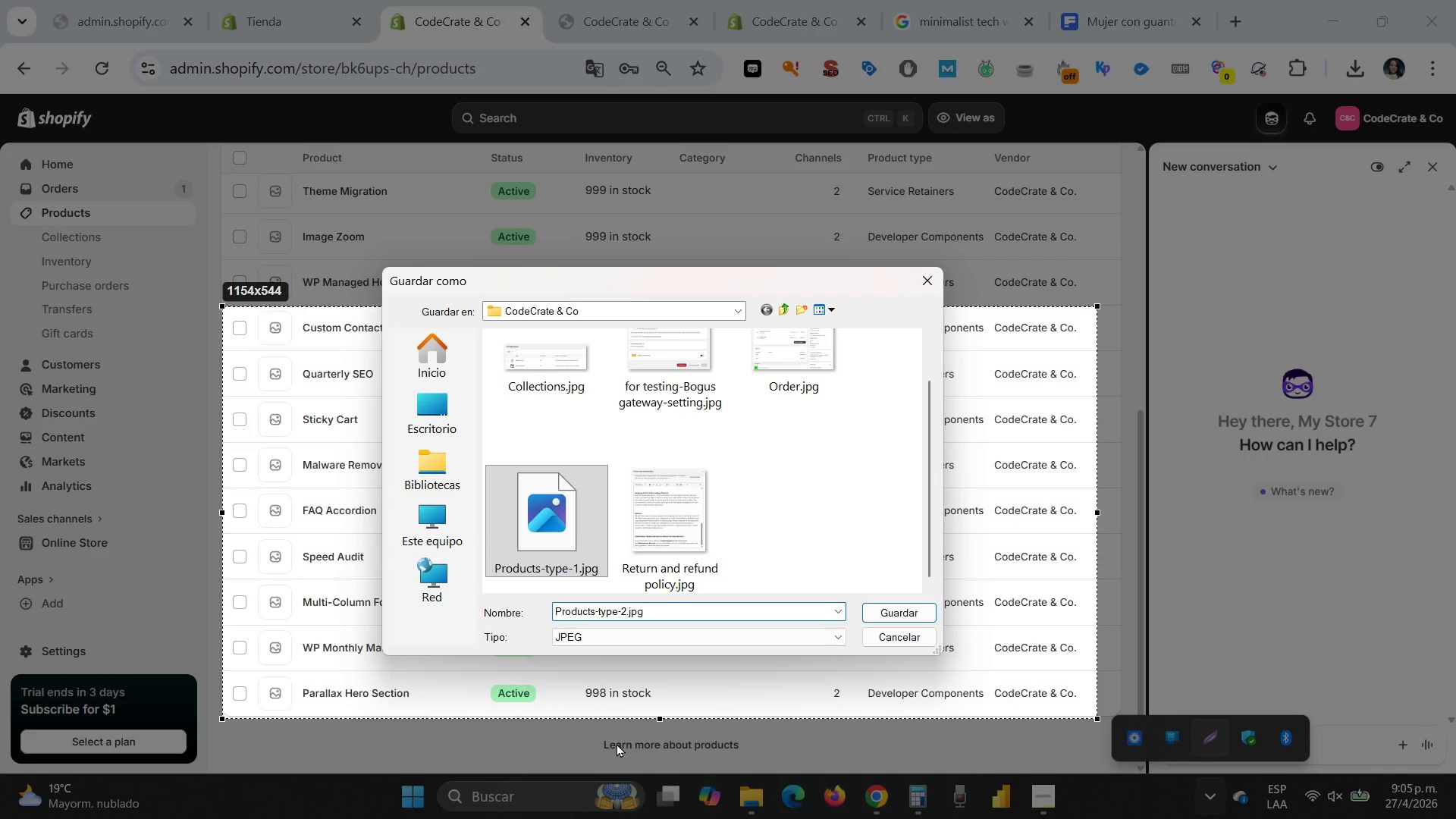 
key(Enter)
 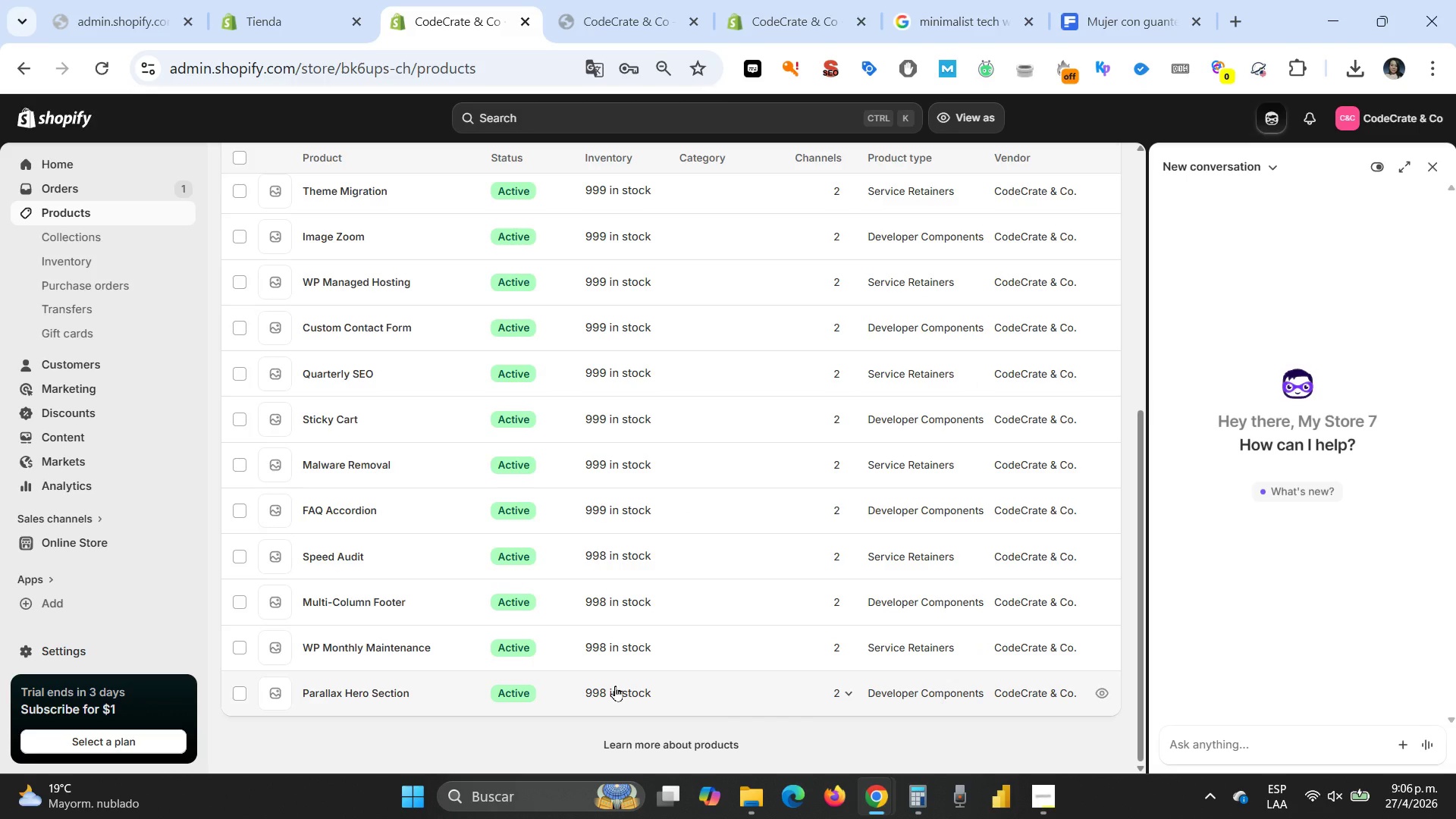 
wait(13.55)
 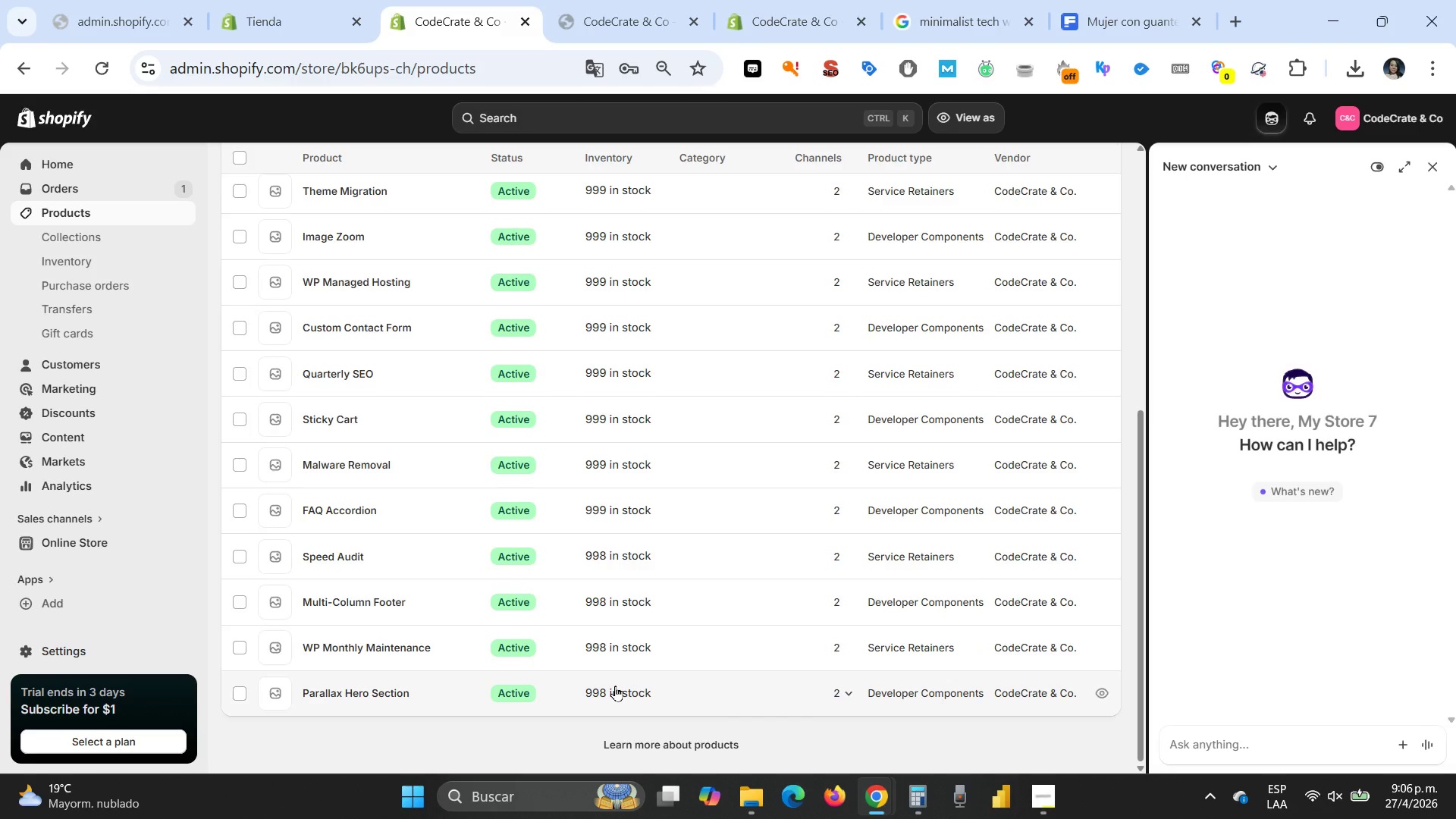 
left_click([73, 490])
 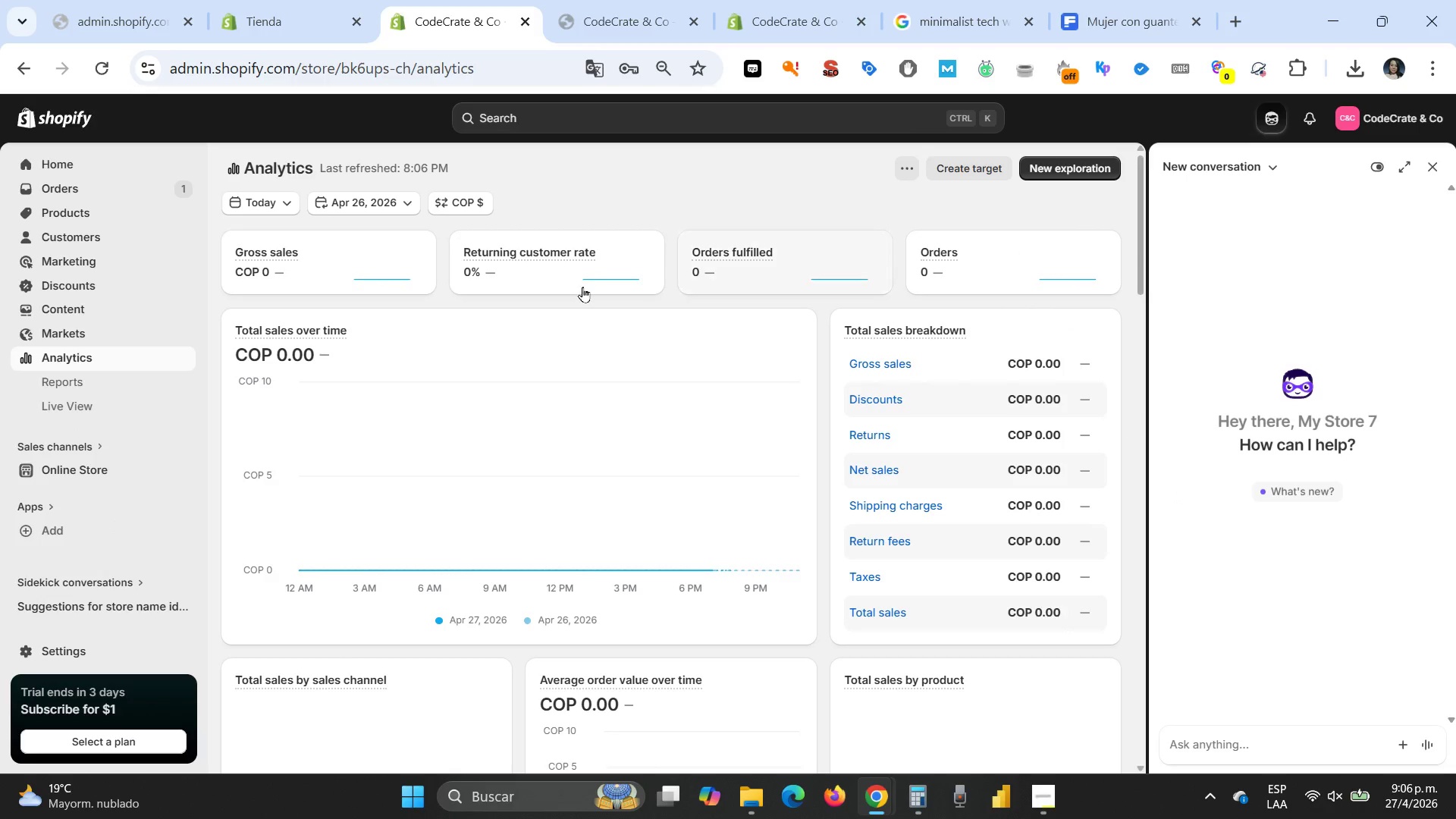 
wait(6.42)
 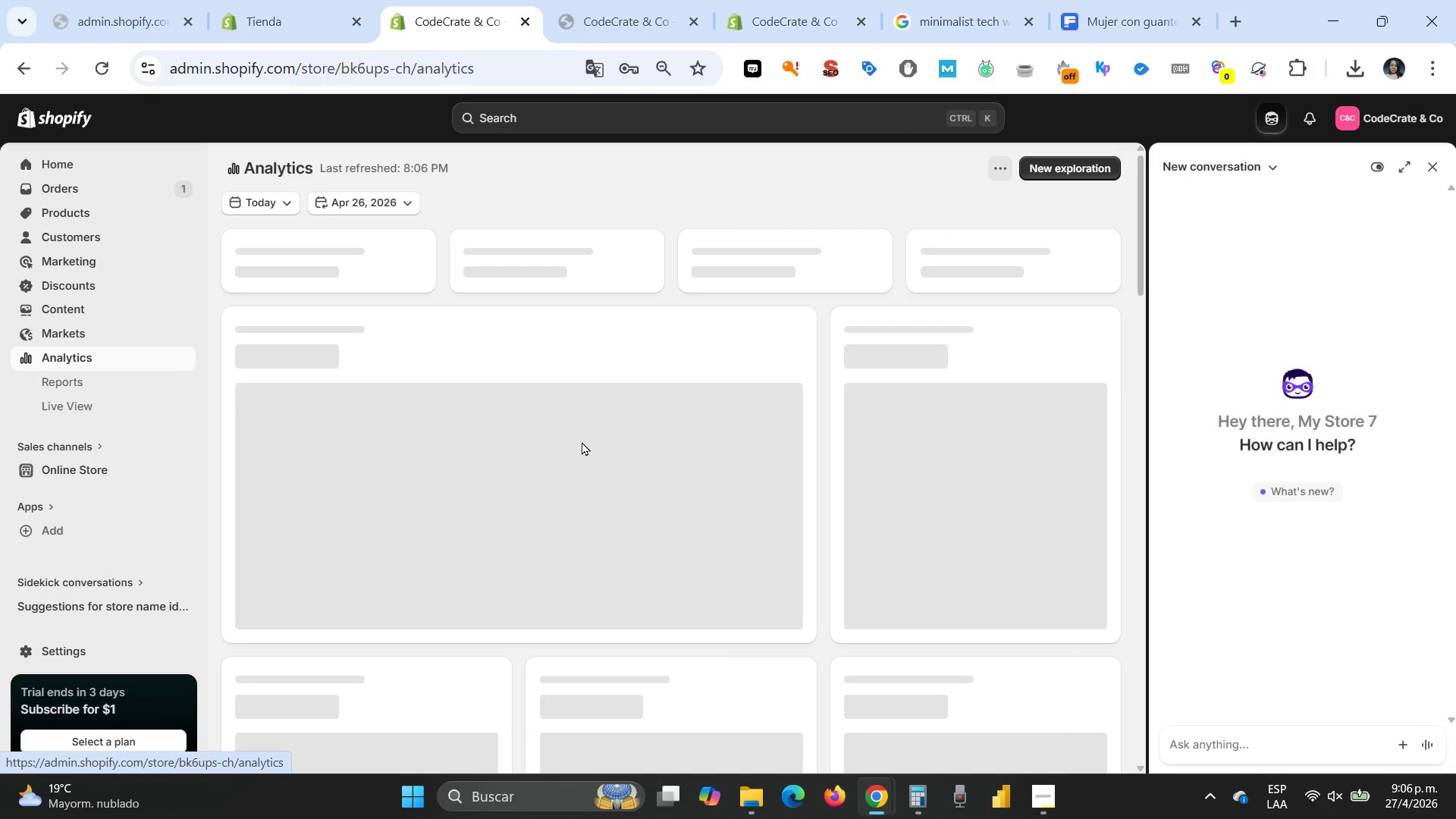 
left_click([52, 383])
 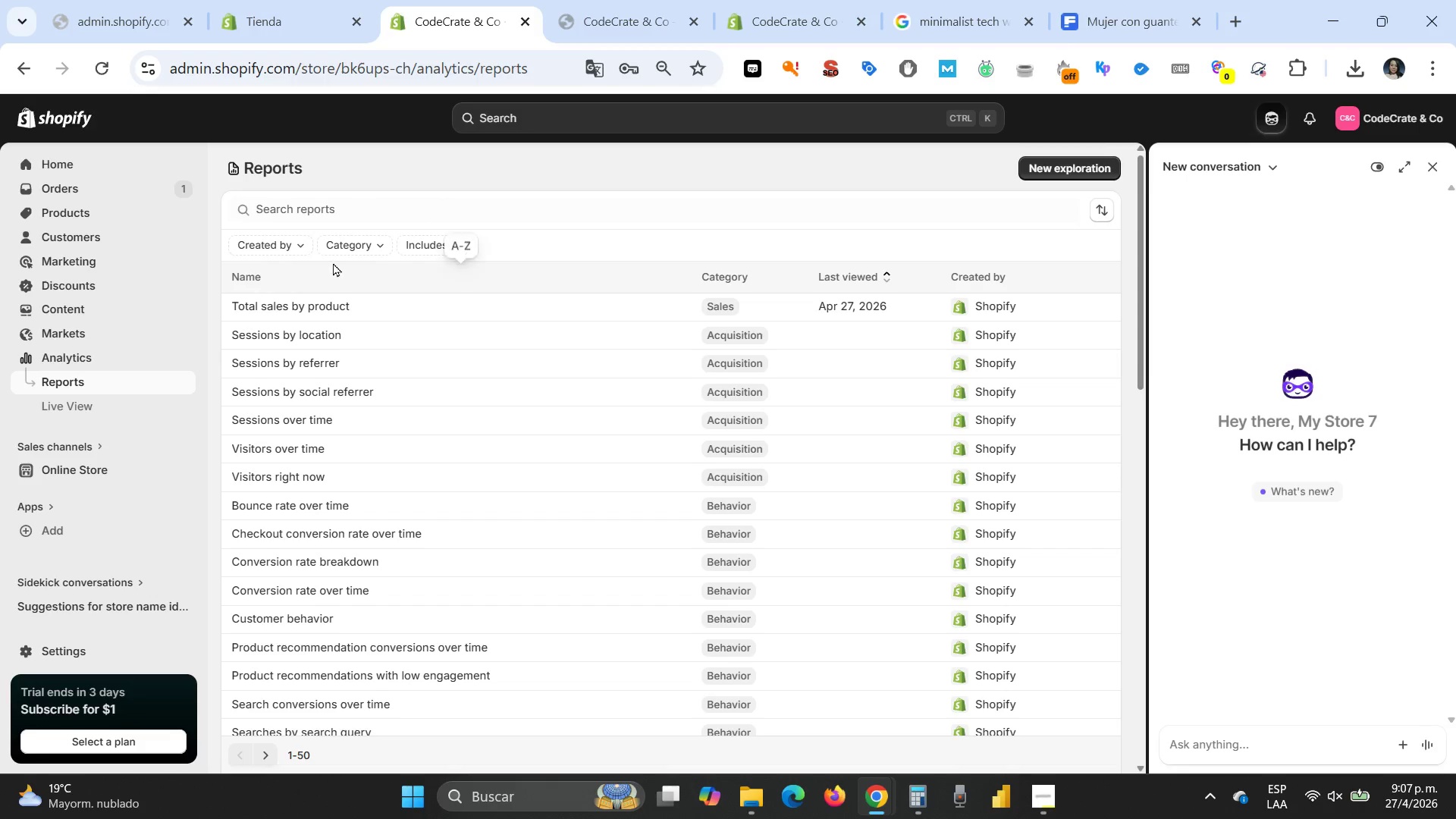 
wait(63.14)
 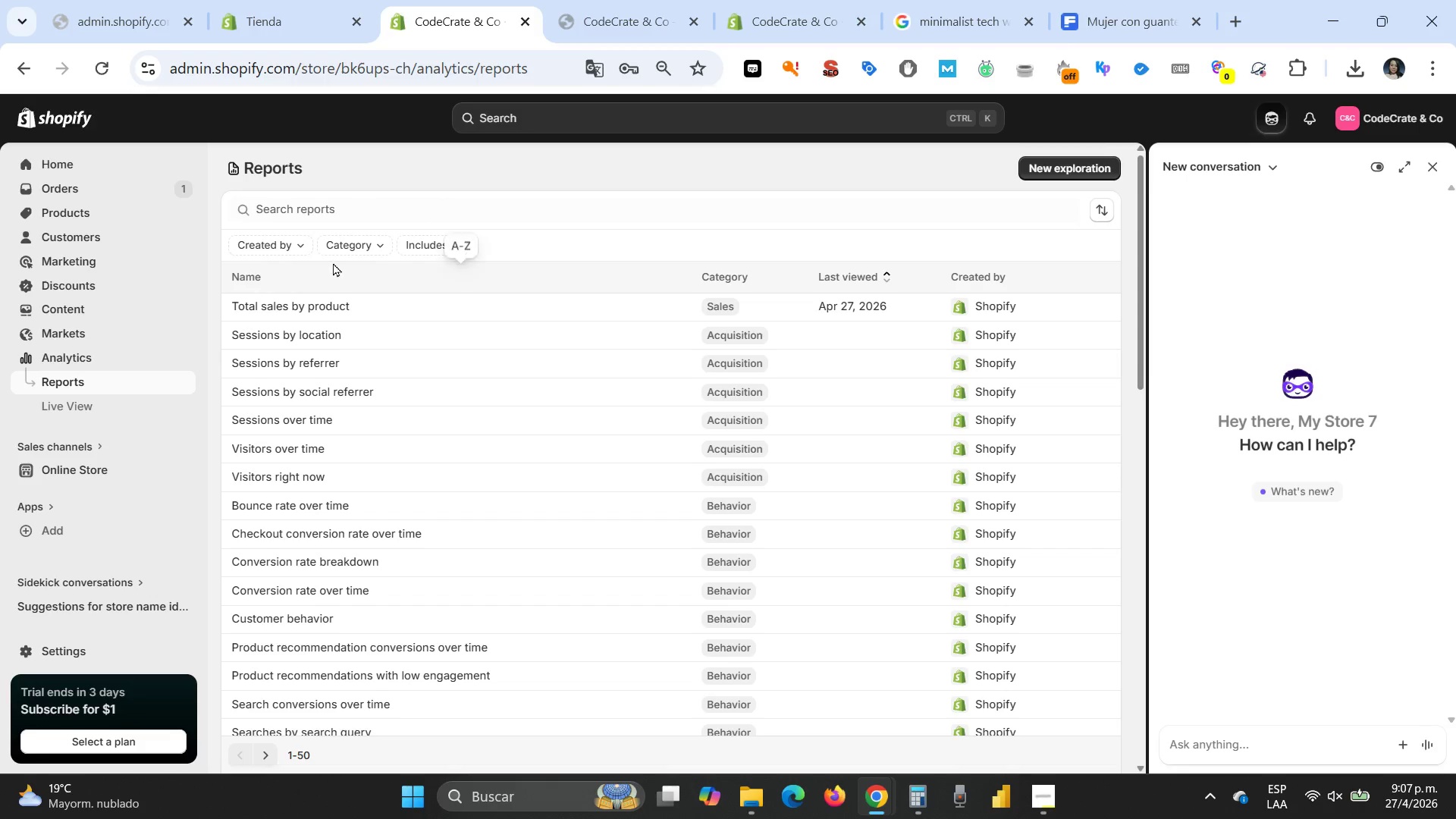 
left_click([304, 245])
 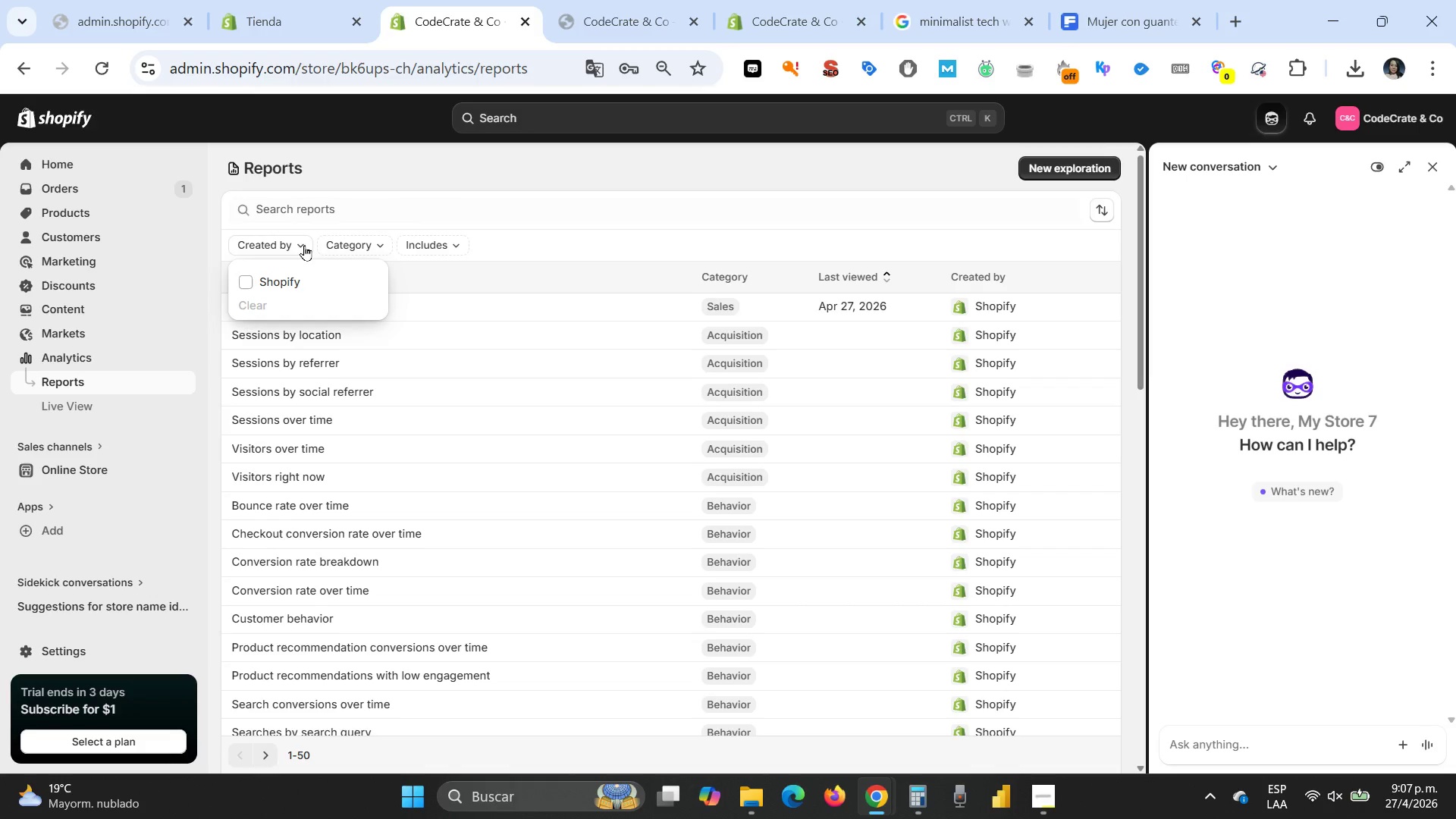 
left_click([304, 245])
 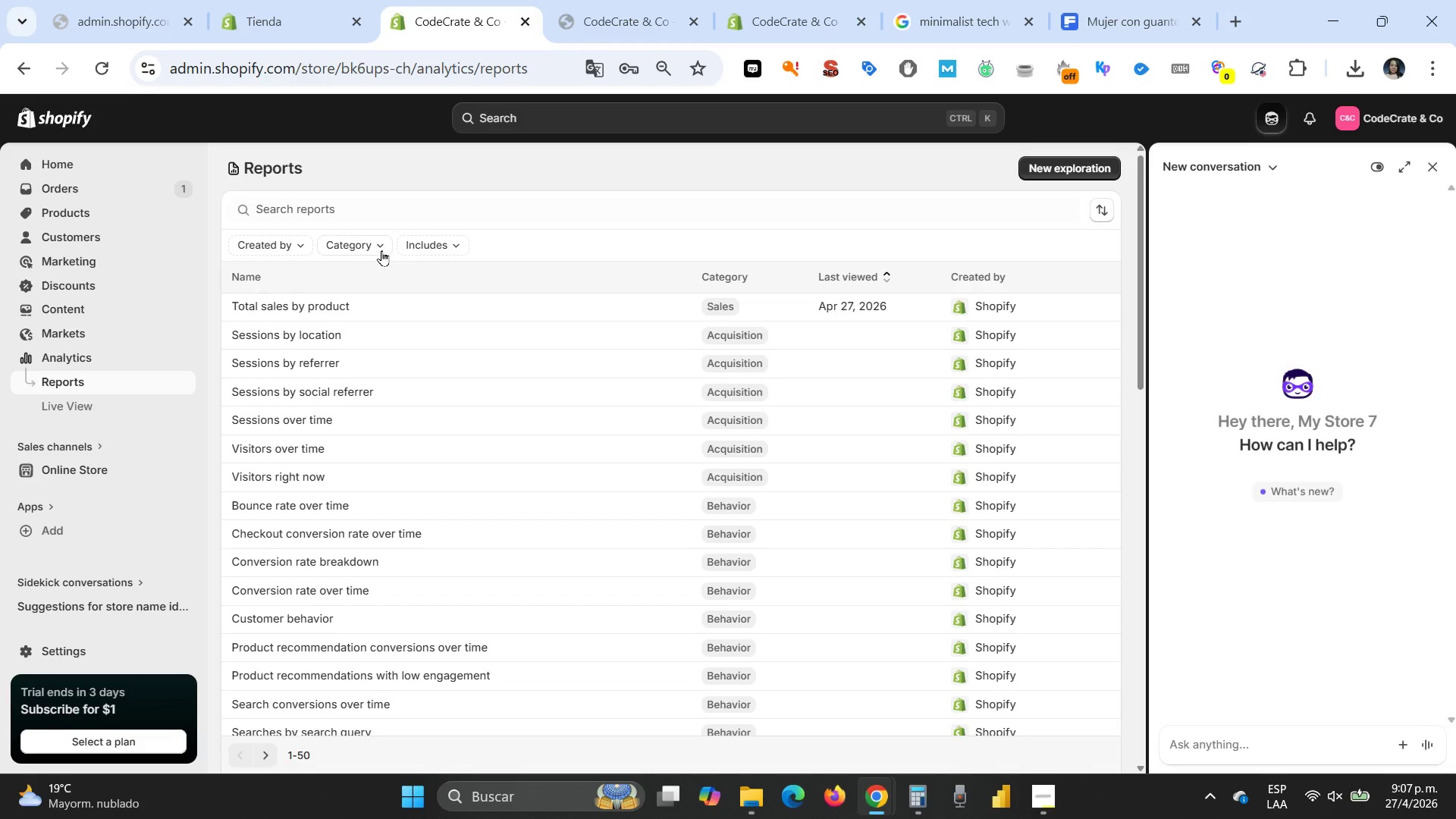 
left_click([383, 249])
 